 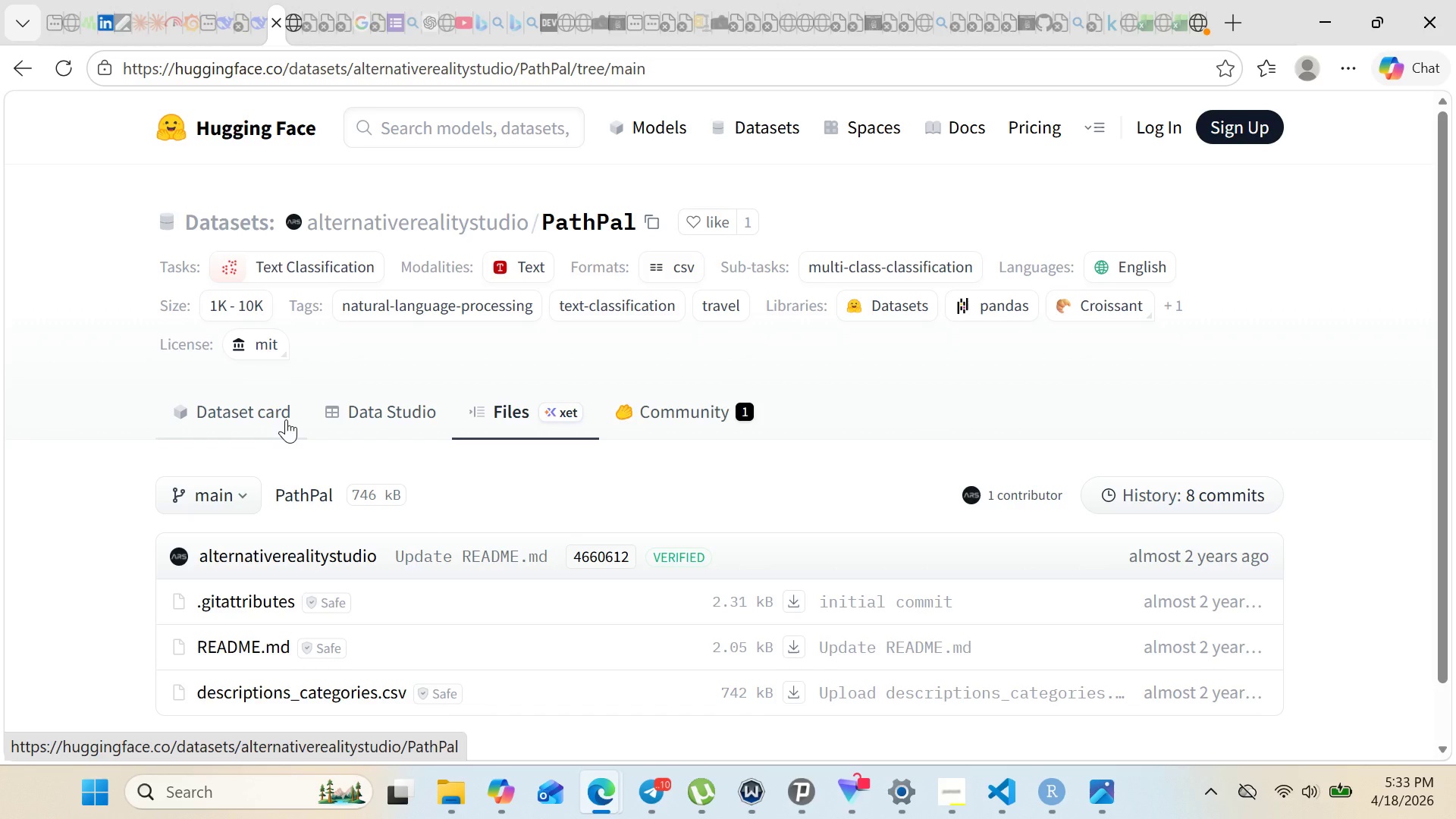 
left_click([259, 576])
 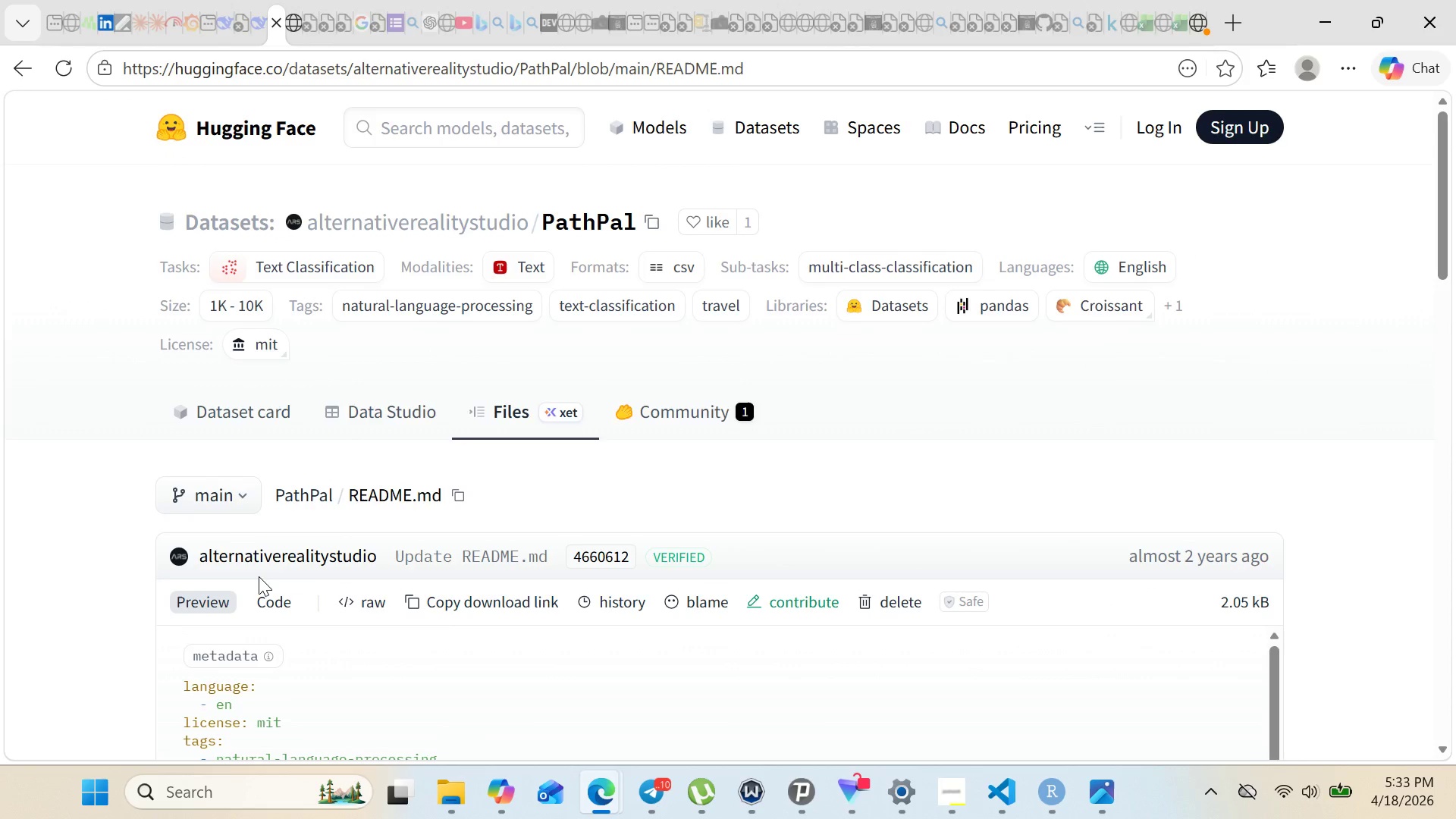 
scroll: coordinate [251, 572], scroll_direction: down, amount: 40.0
 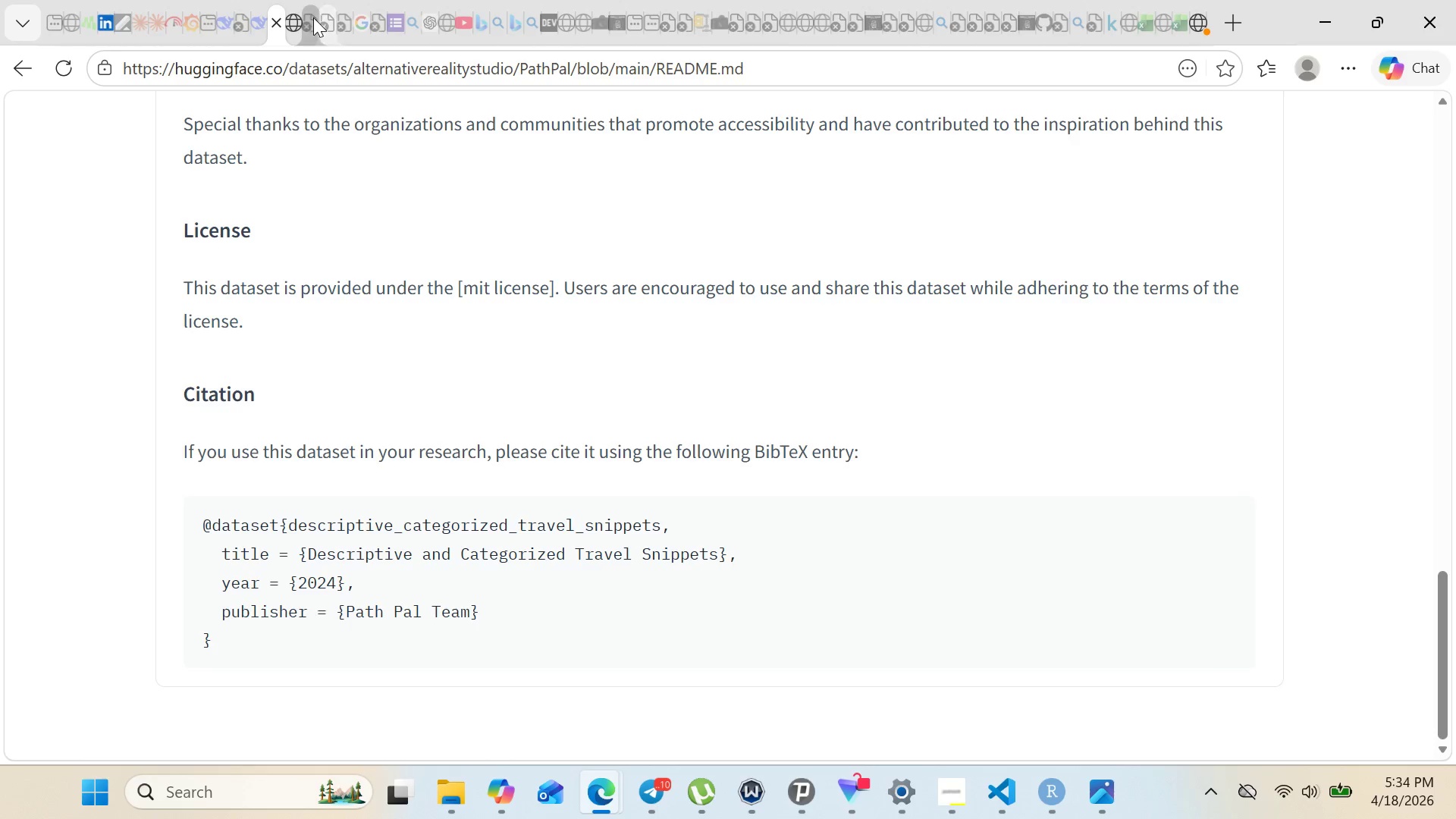 
left_click([300, 24])
 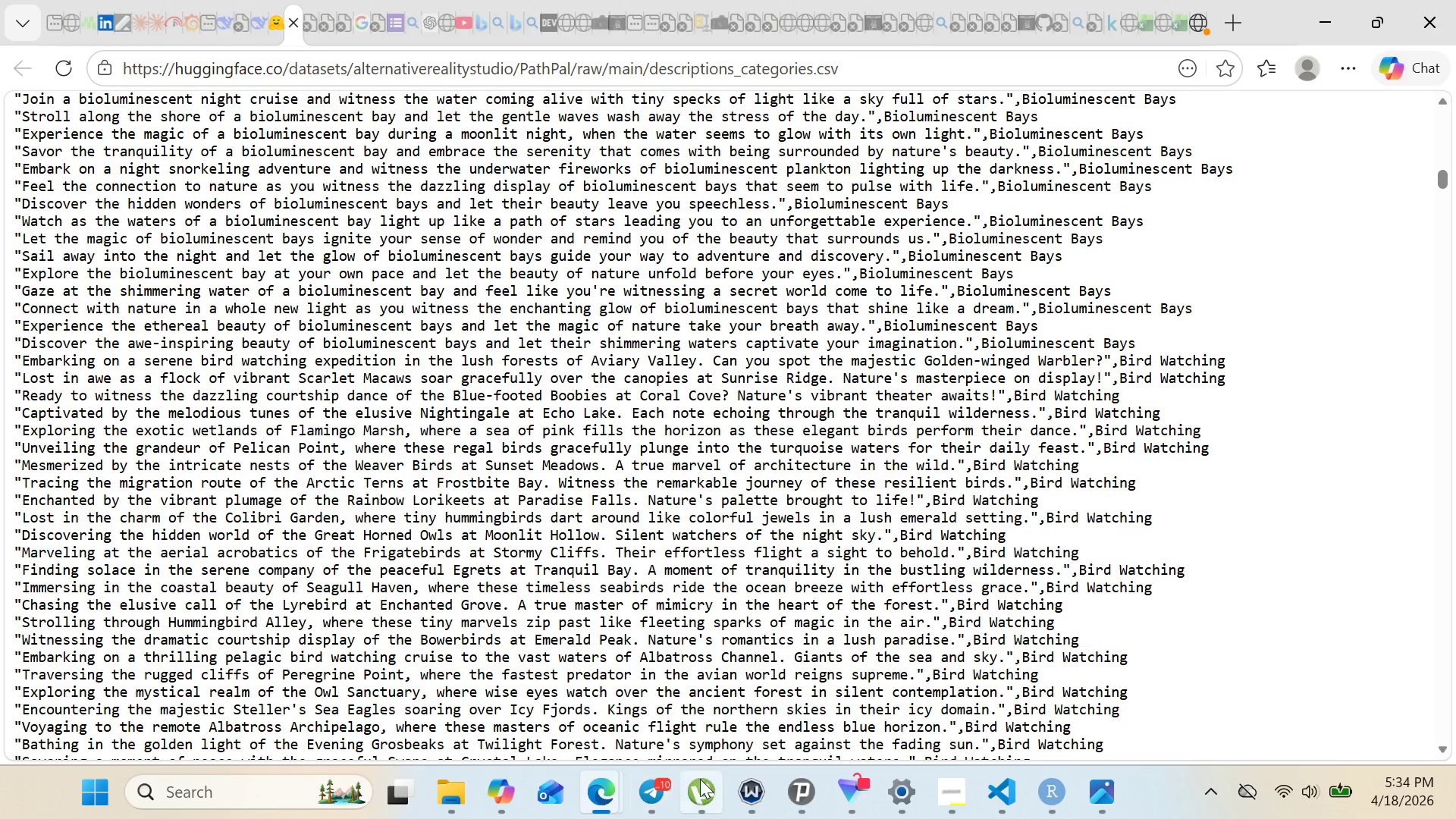 
mouse_move([466, 799])
 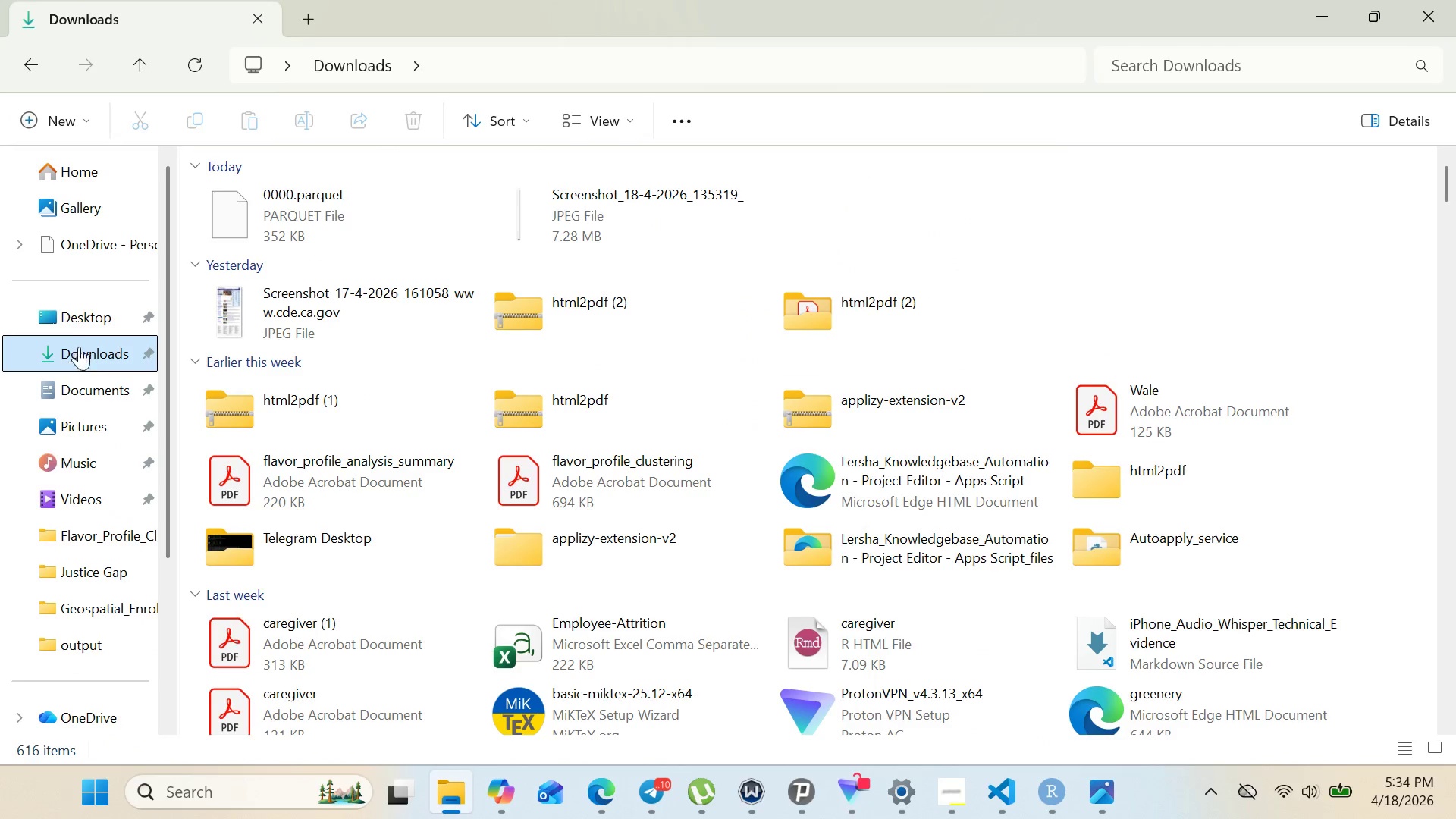 
left_click([311, 209])
 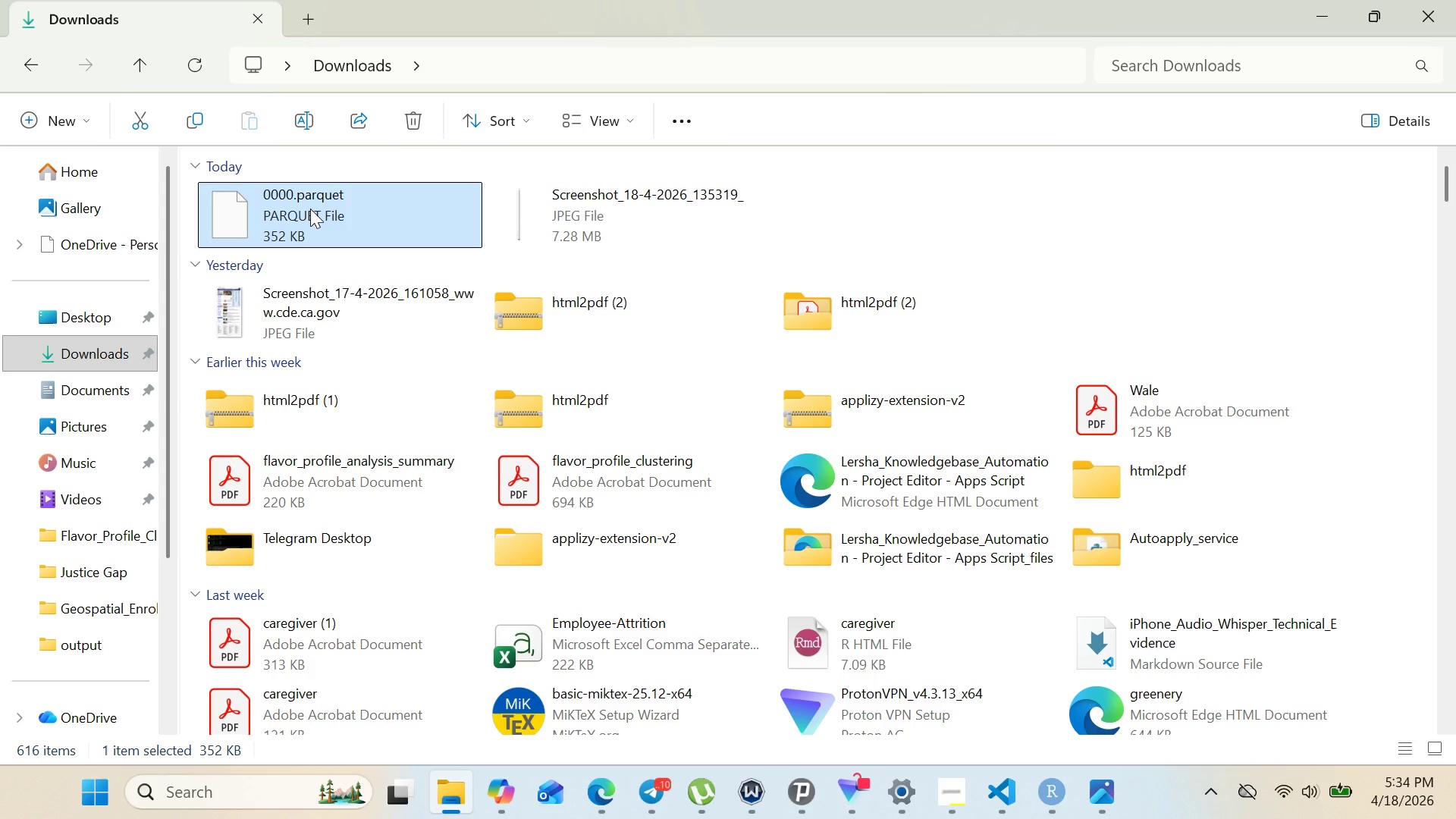 
wait(16.56)
 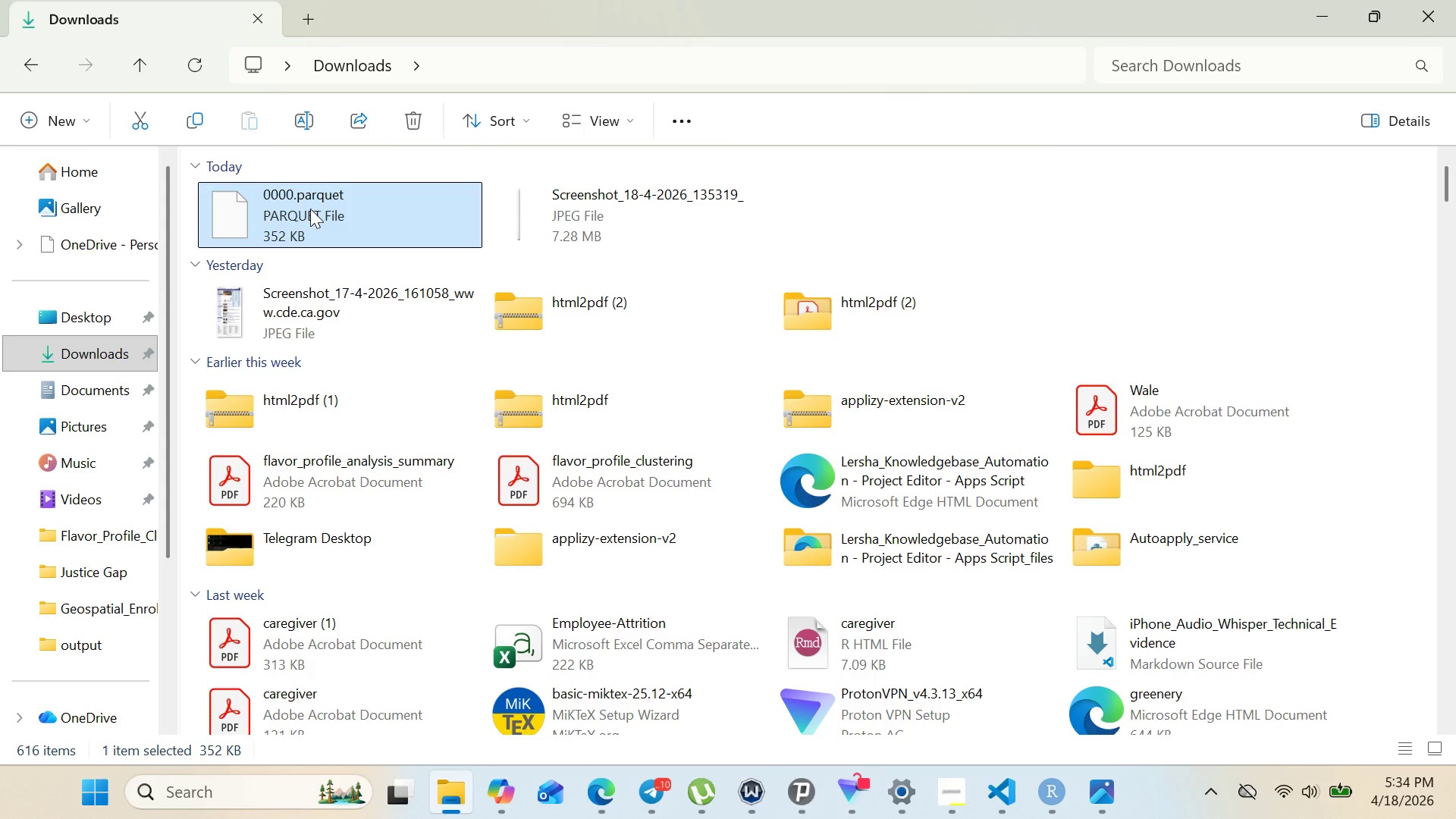 
right_click([309, 209])
 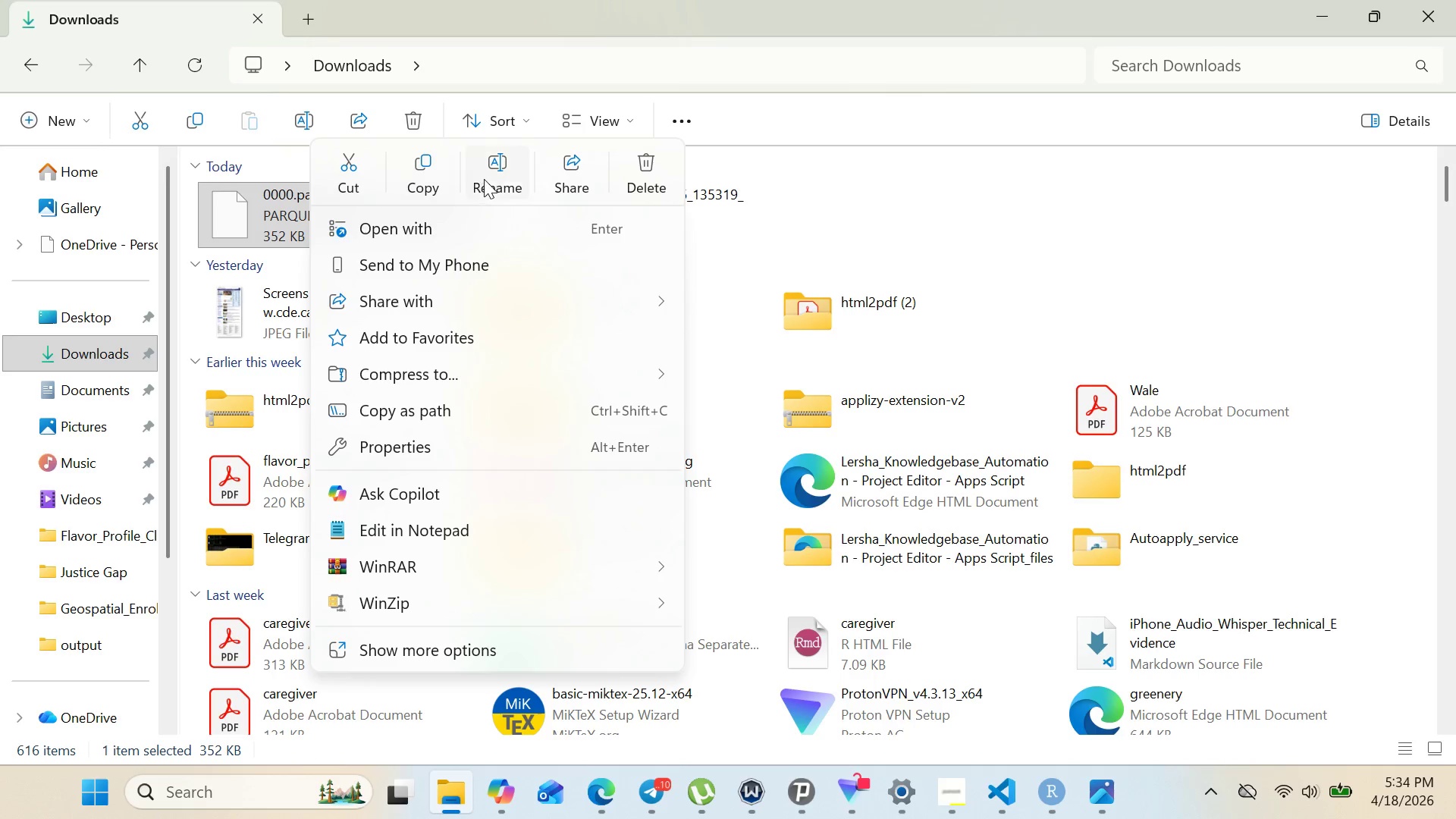 
left_click([354, 166])
 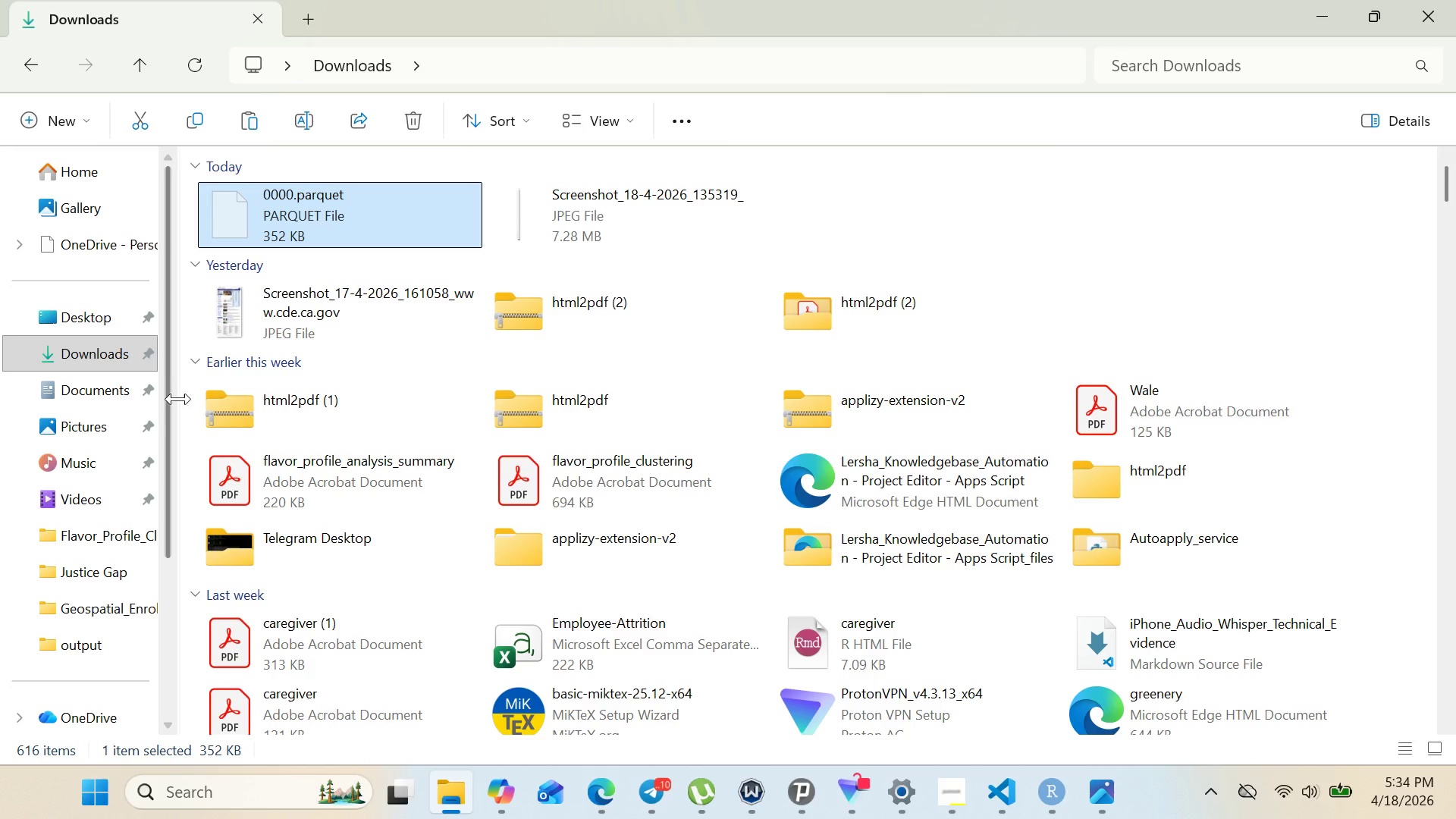 
left_click([84, 391])
 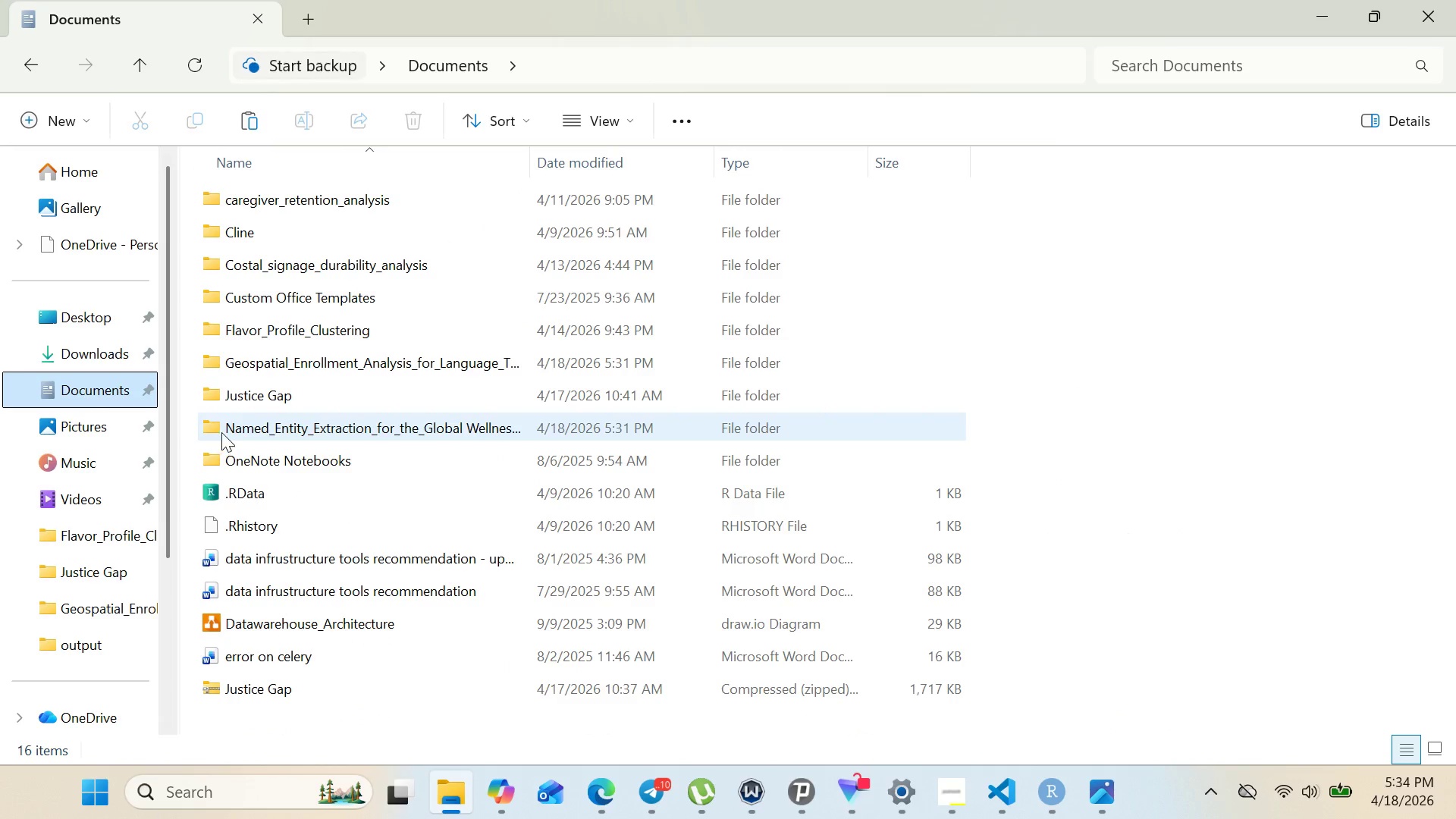 
double_click([223, 432])
 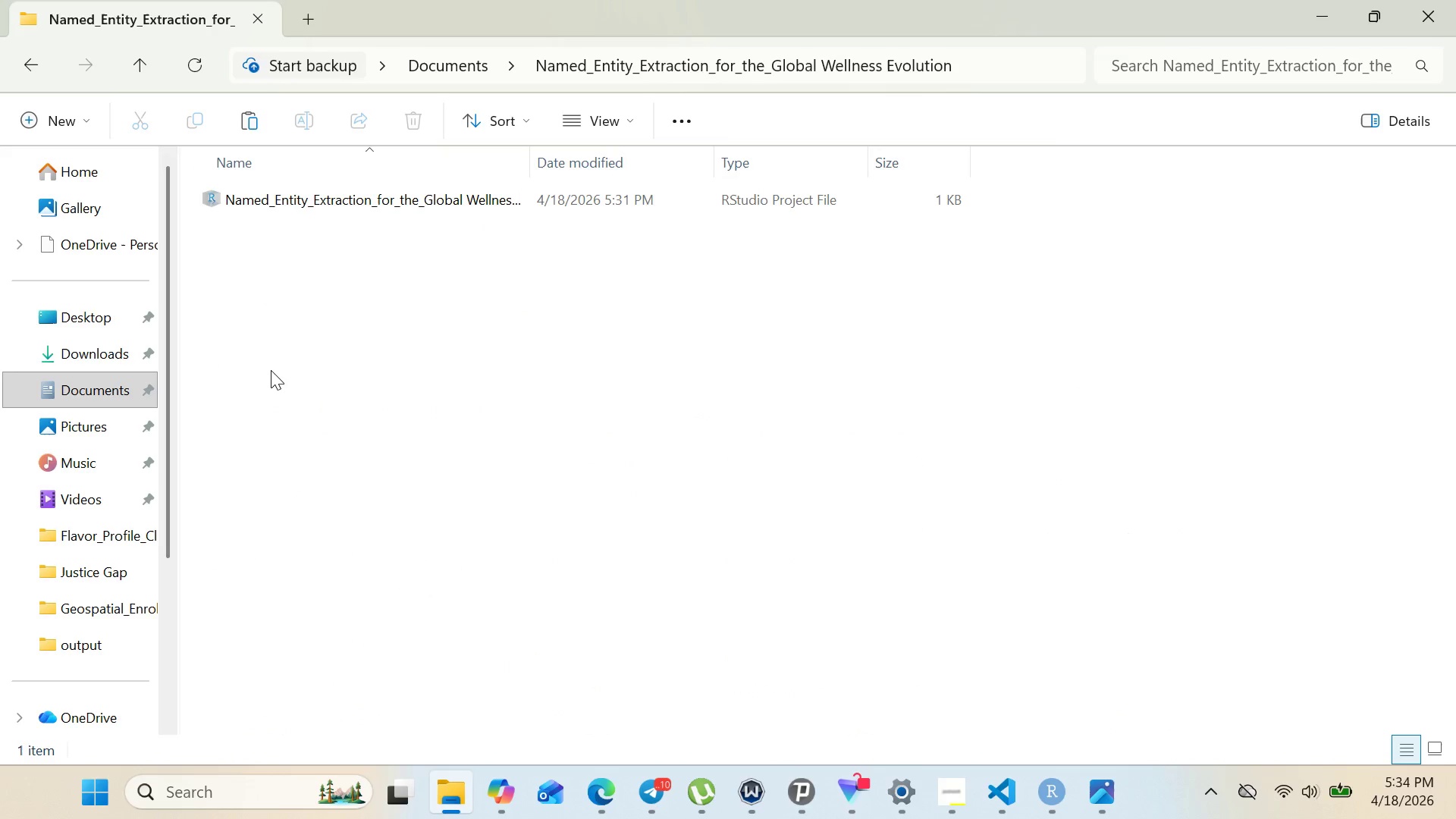 
right_click([271, 370])
 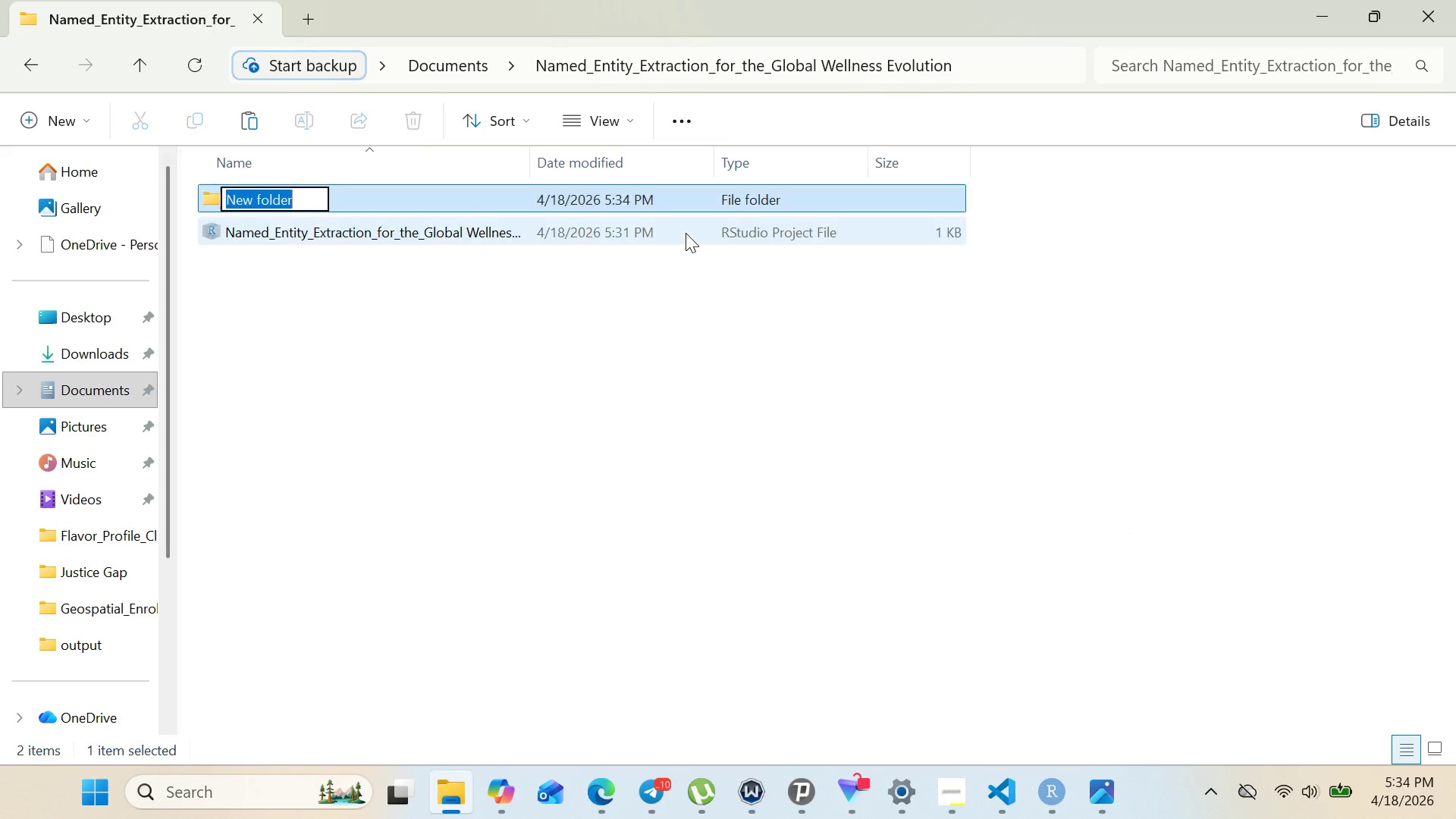 
type(data)
 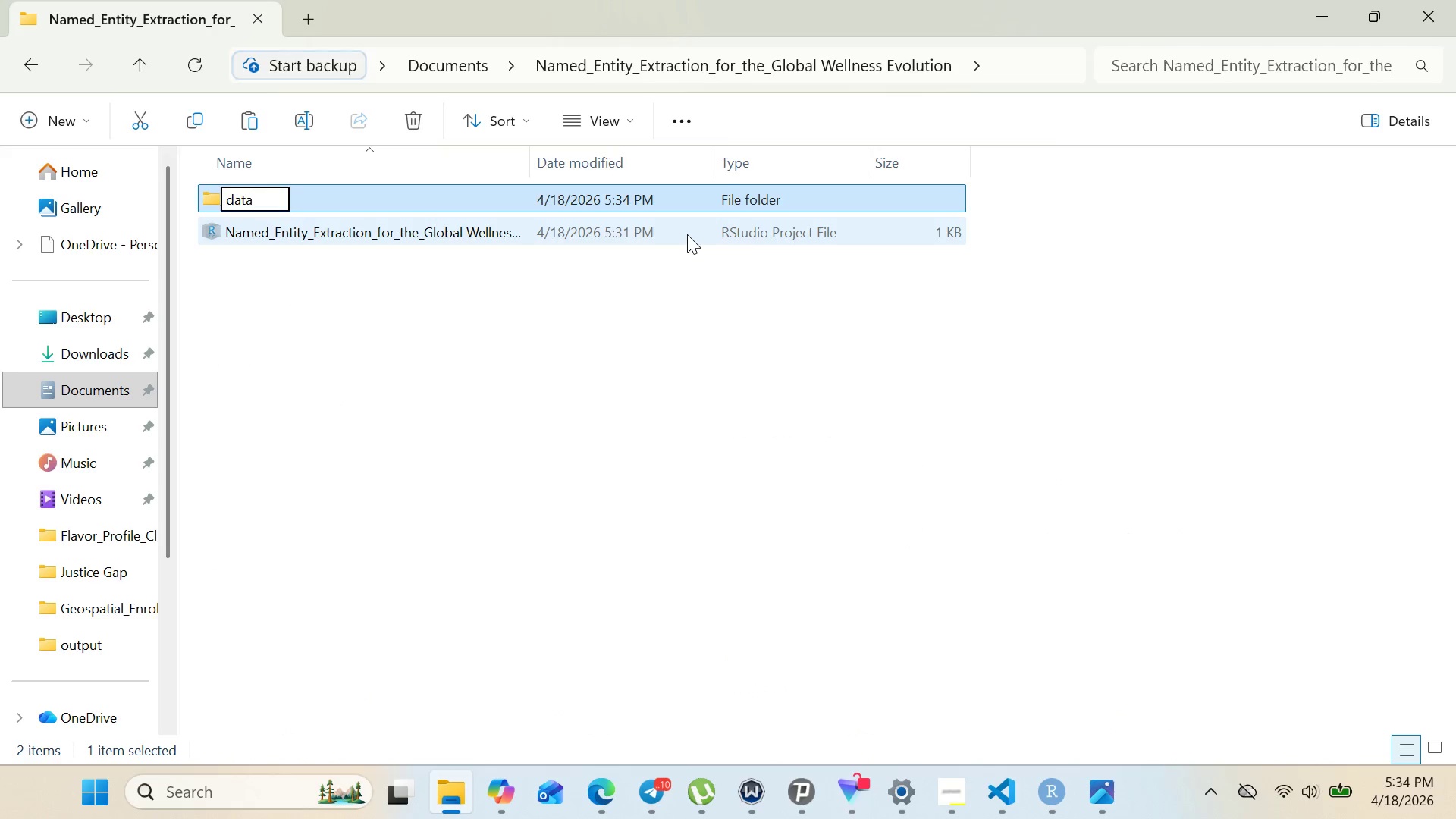 
key(Enter)
 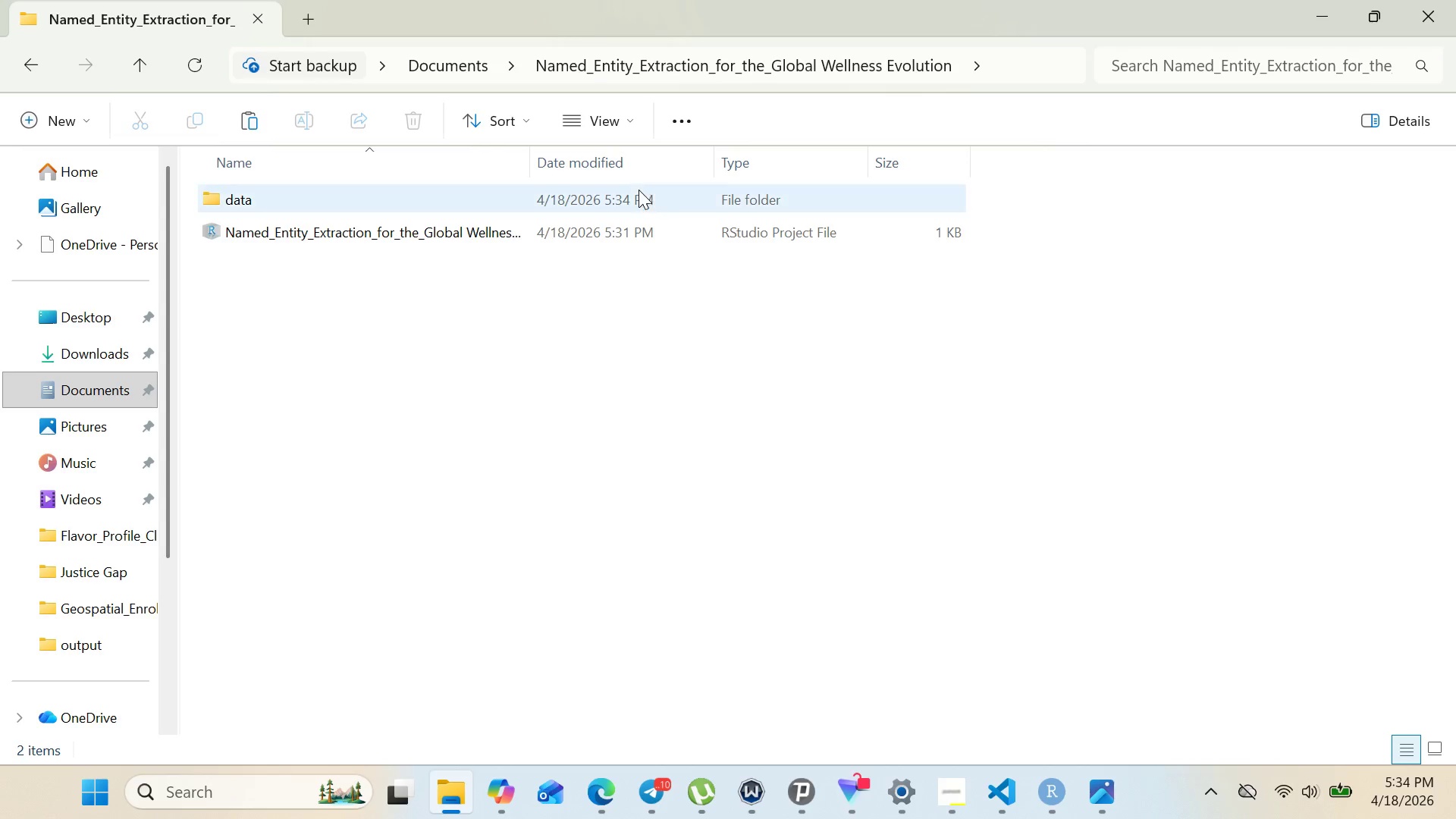 
double_click([639, 190])
 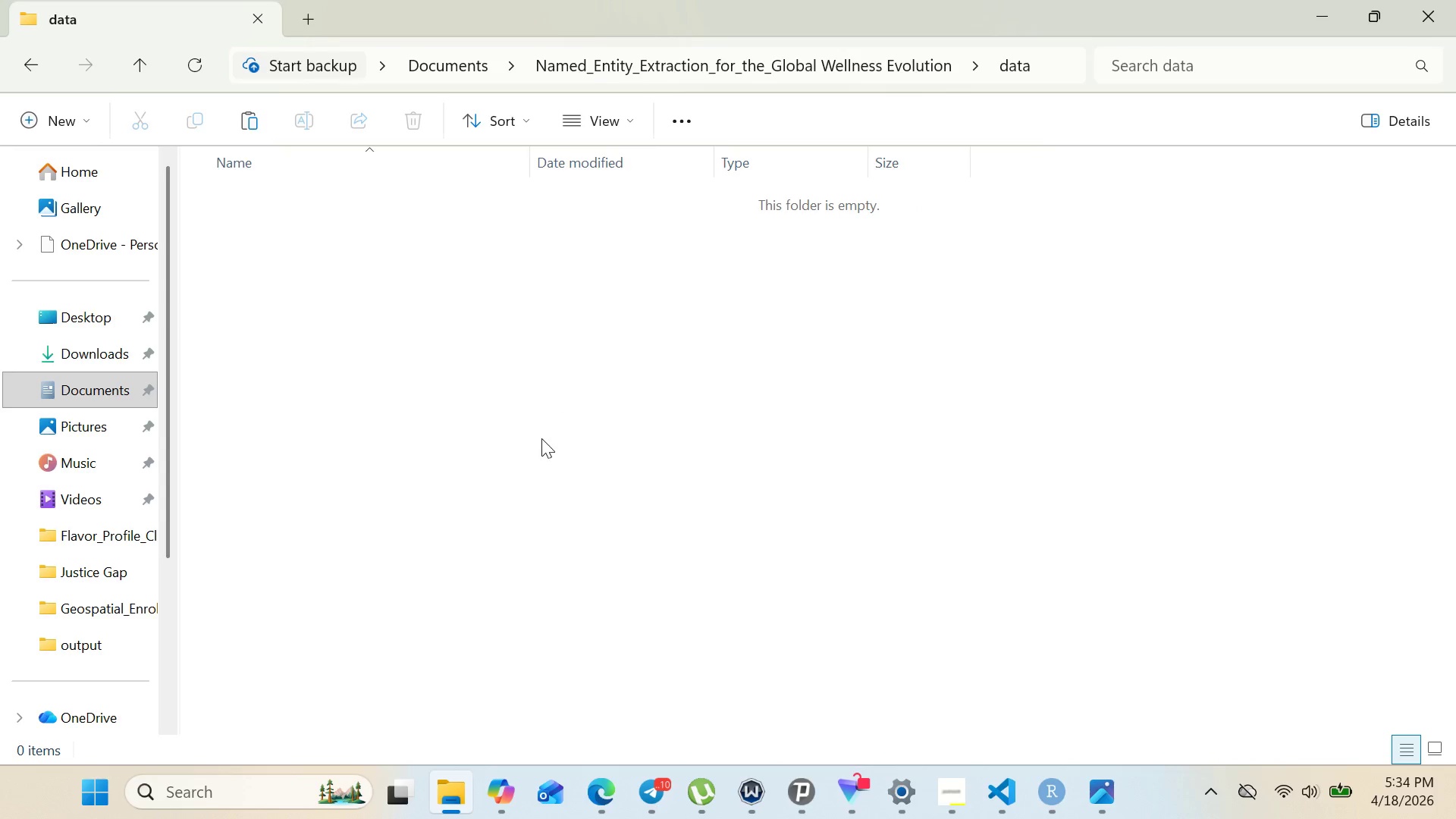 
left_click([541, 438])
 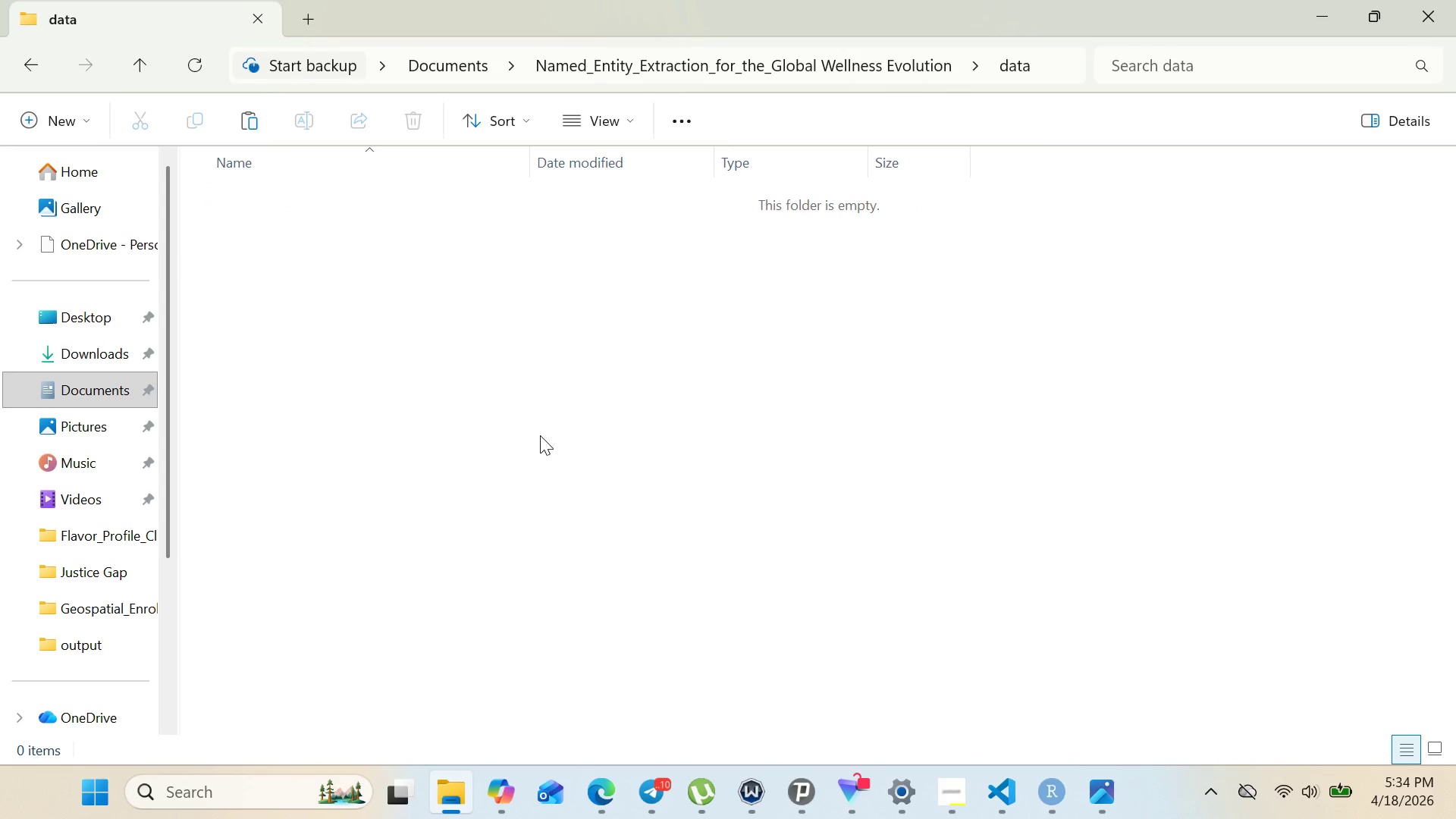 
key(Control+V)
 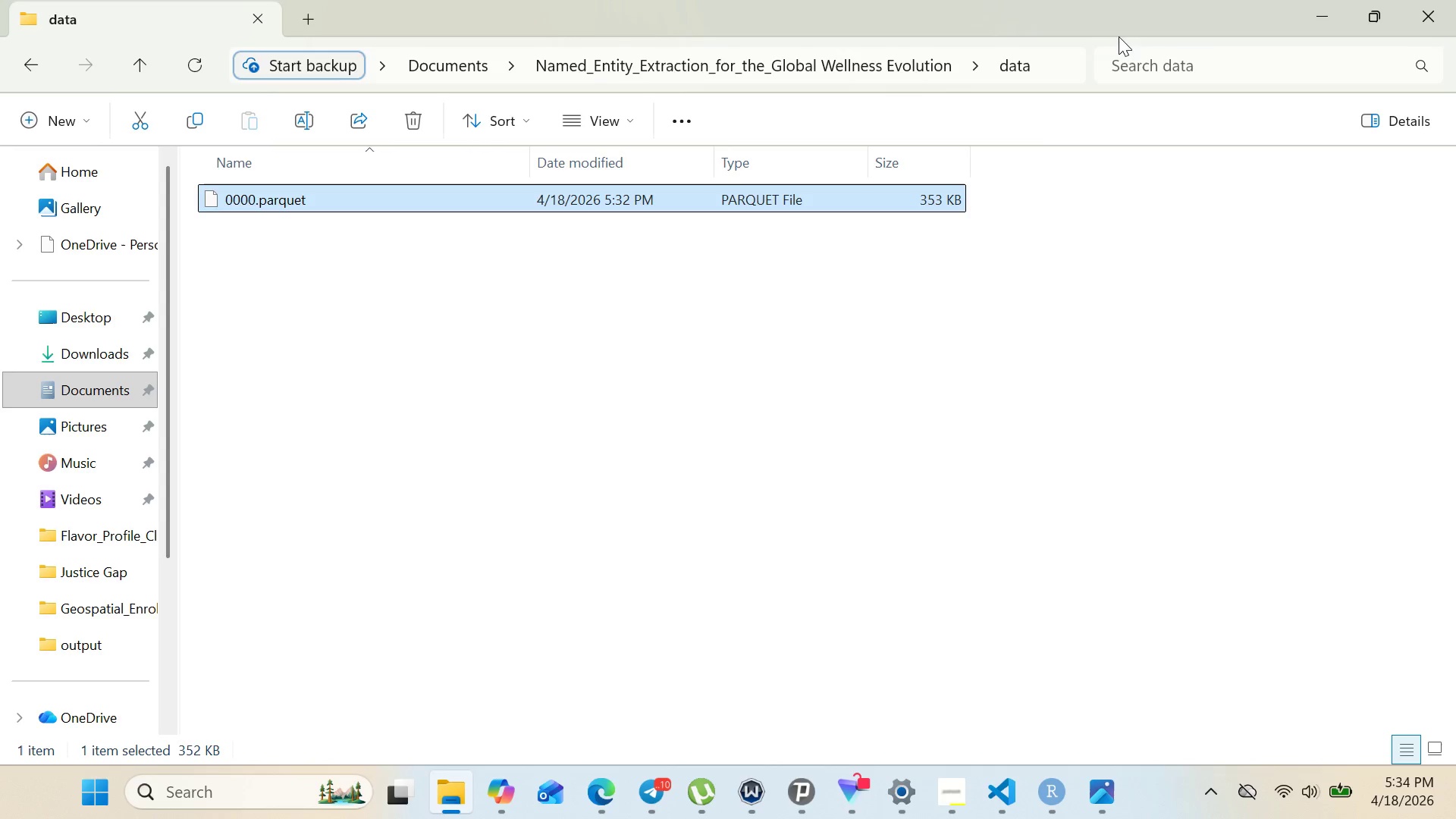 
left_click([1291, 23])
 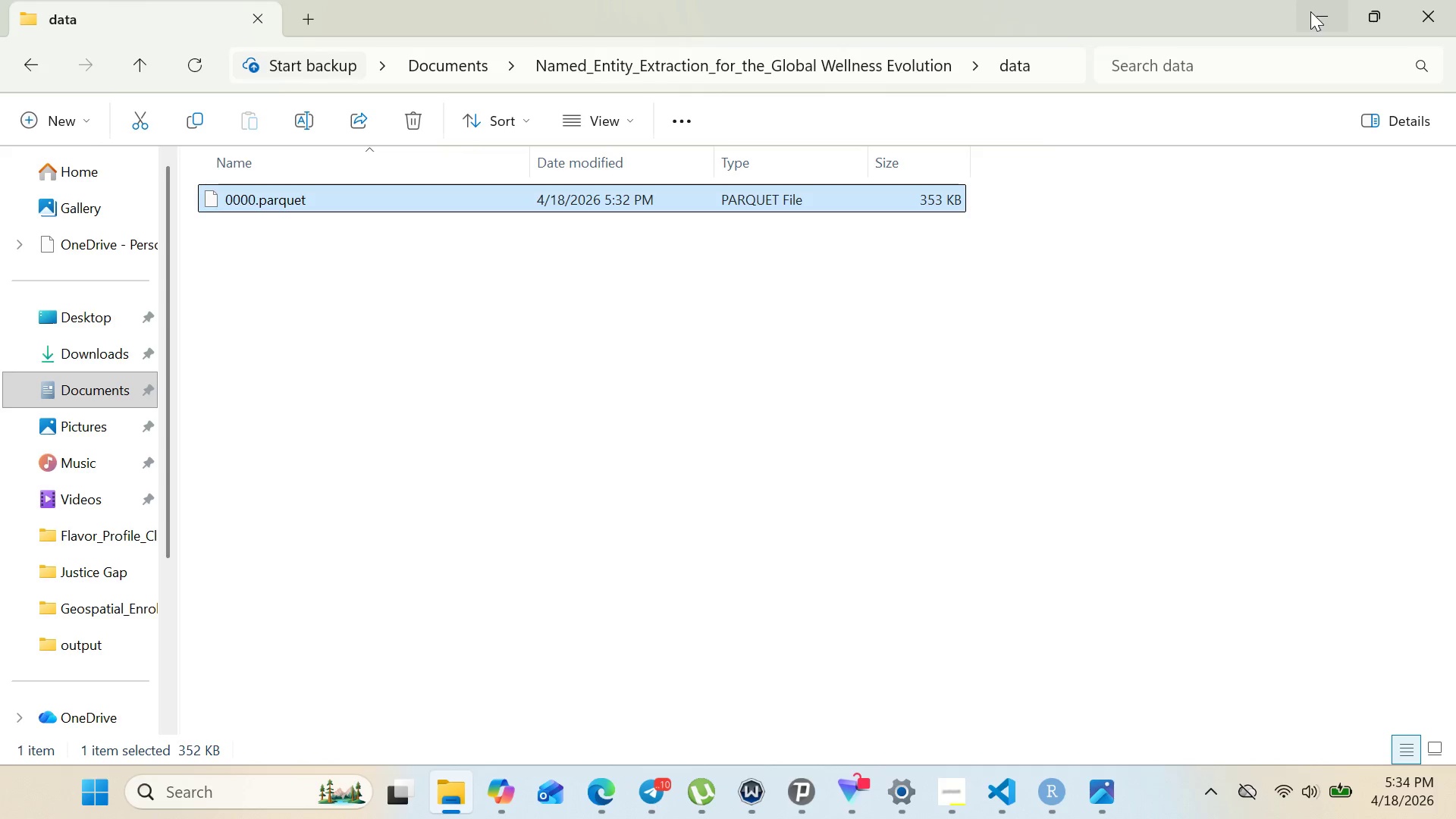 
left_click([1310, 11])
 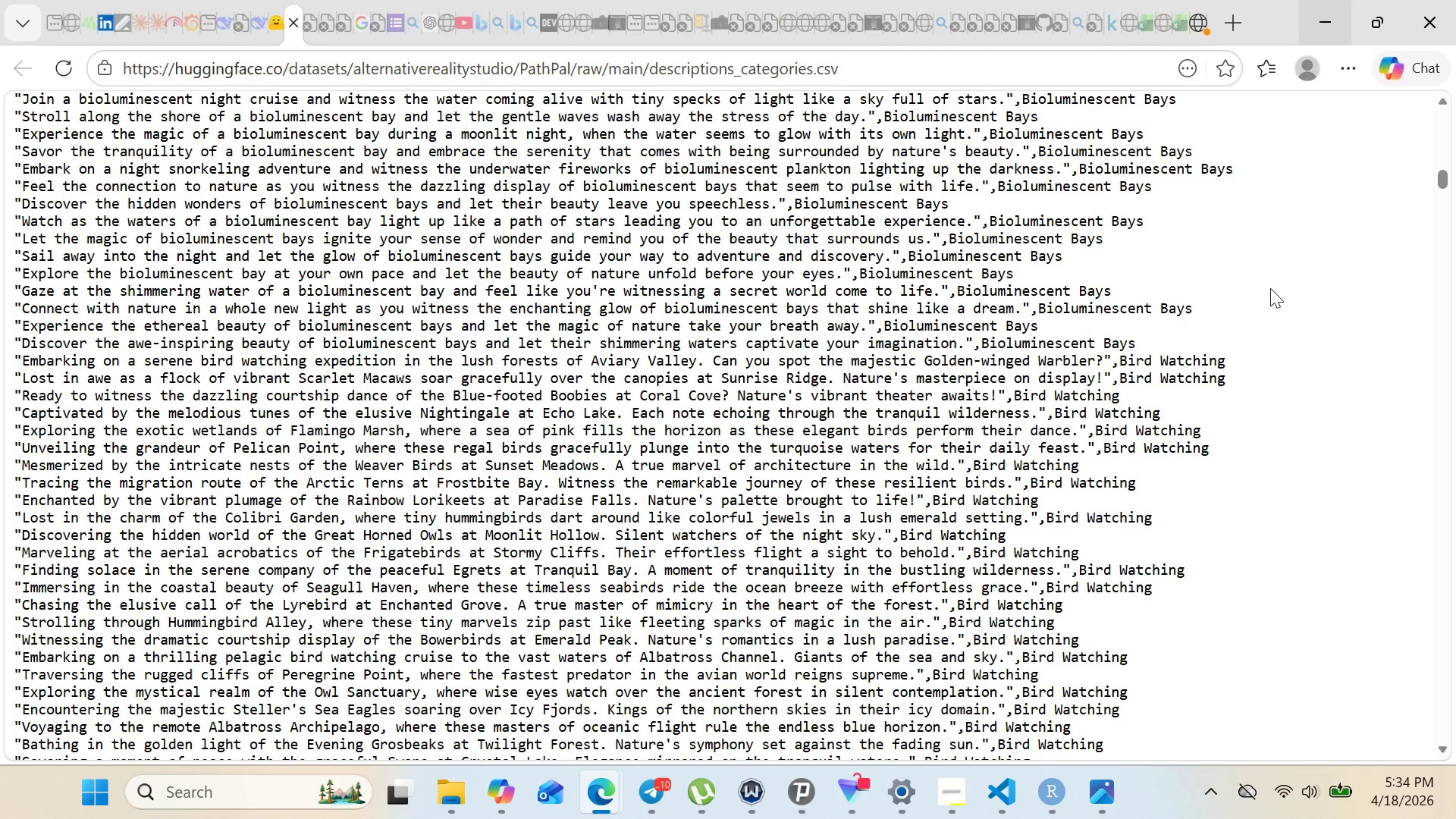 
left_click([1059, 818])
 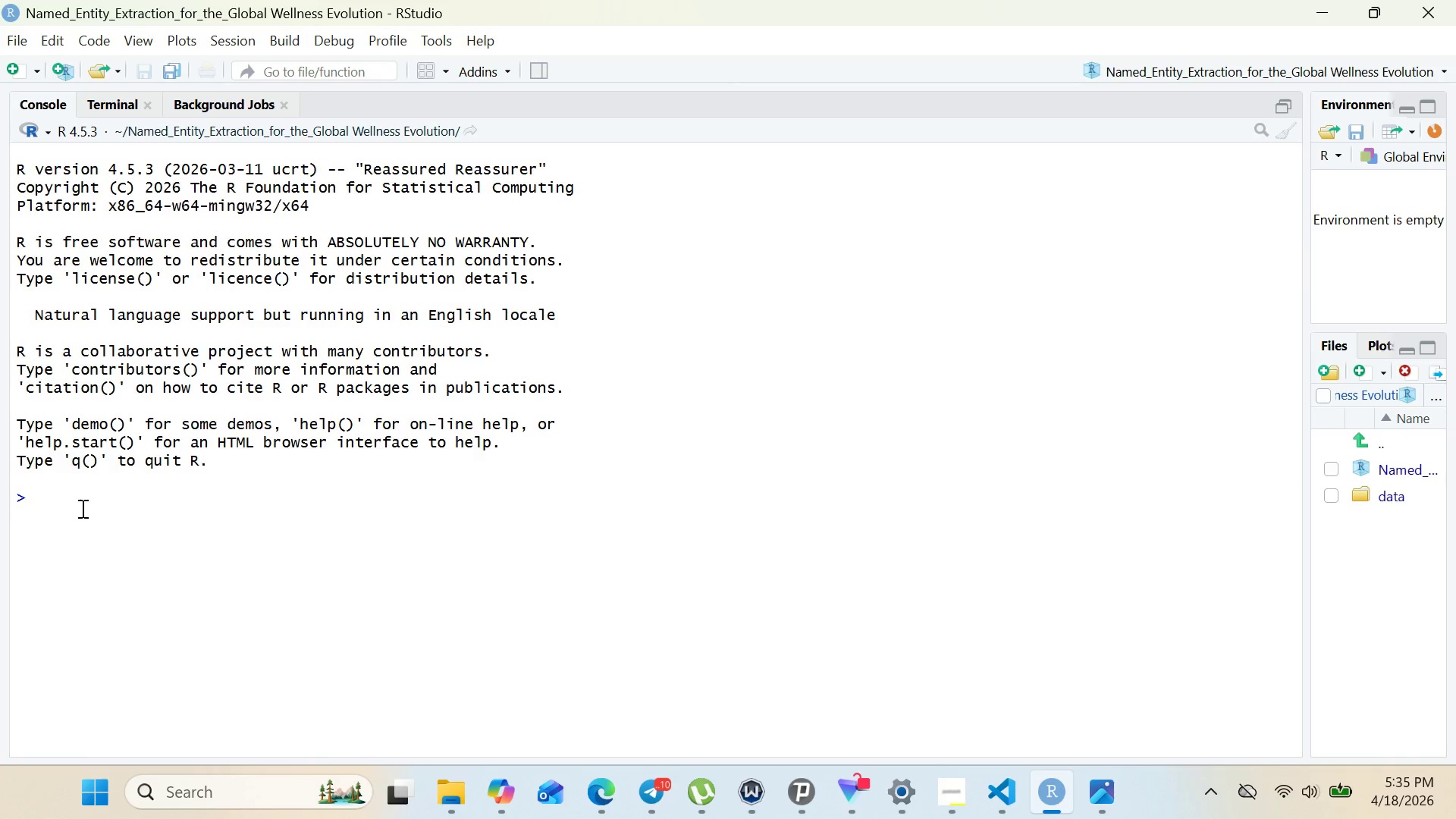 
type(install)
 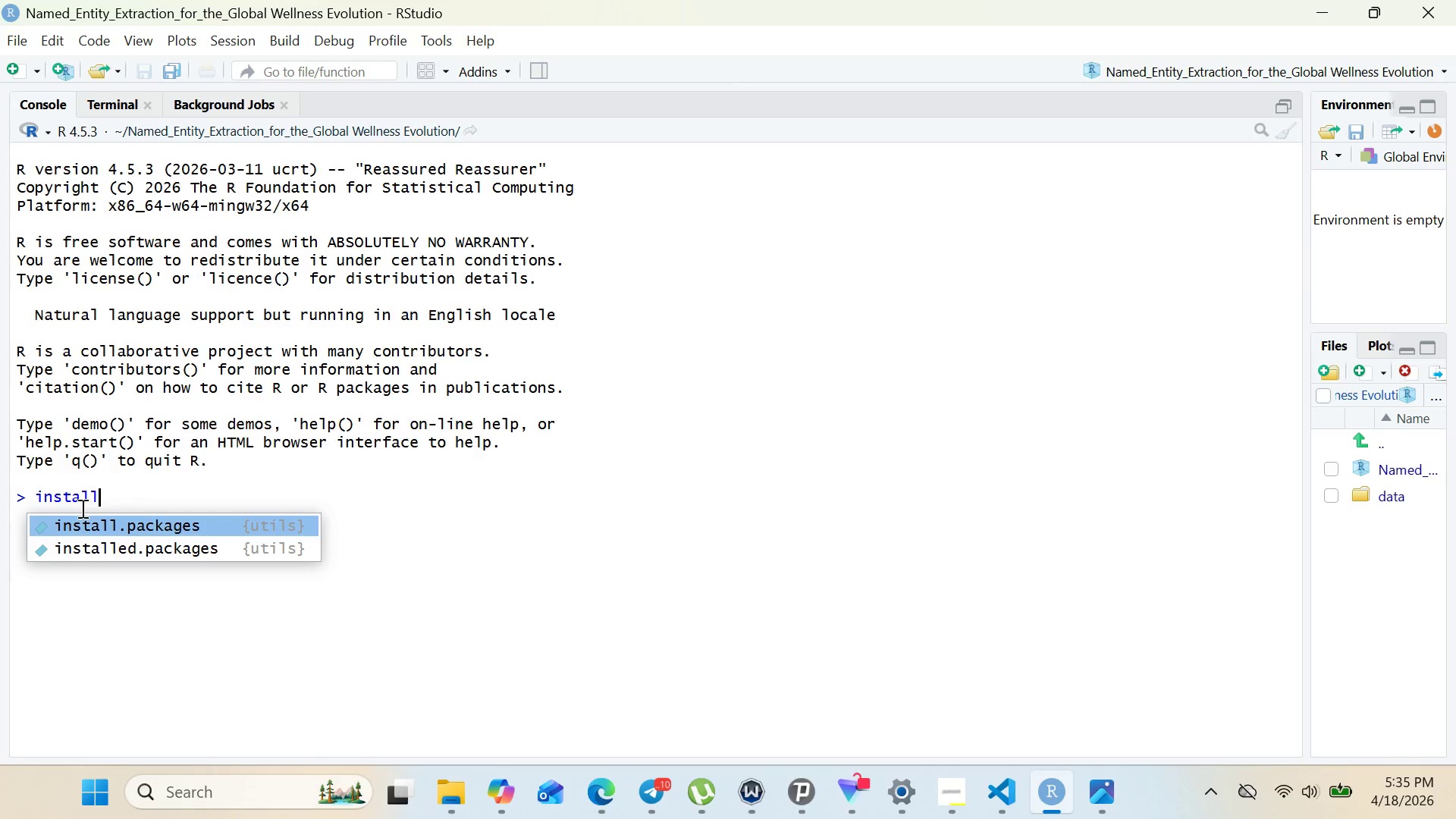 
key(Enter)
 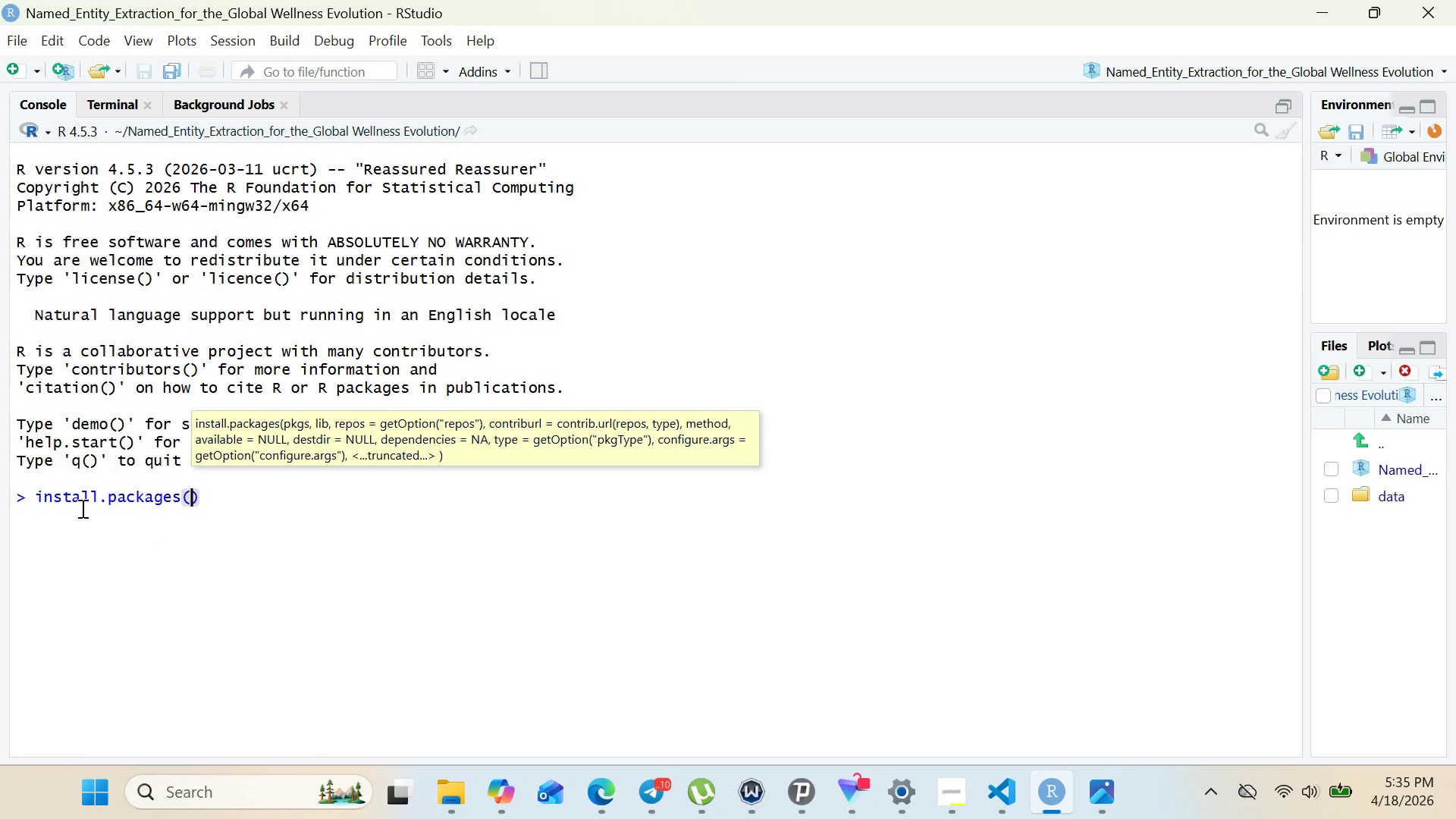 
type("tidyverse)
 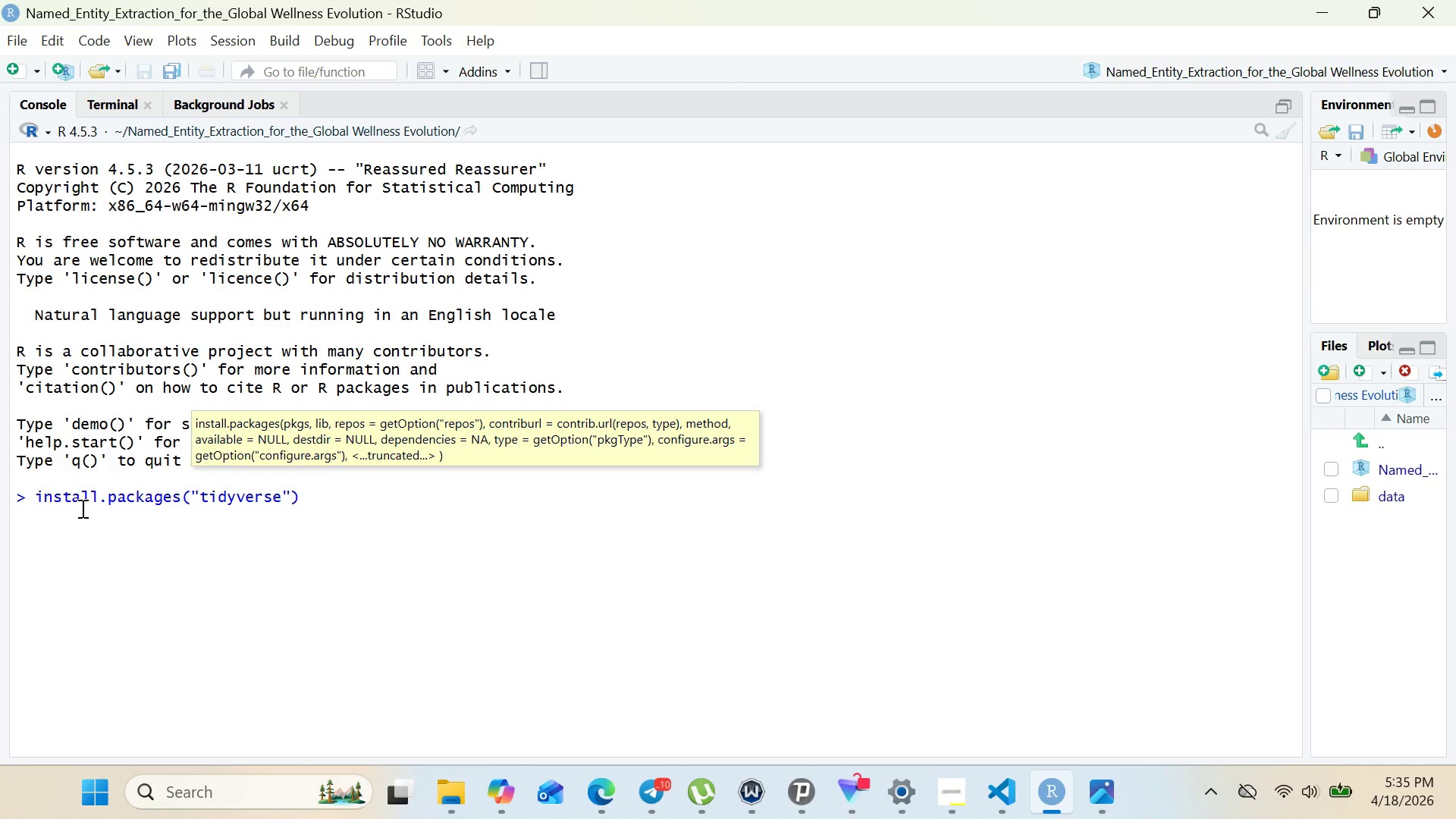 
key(ArrowRight)
 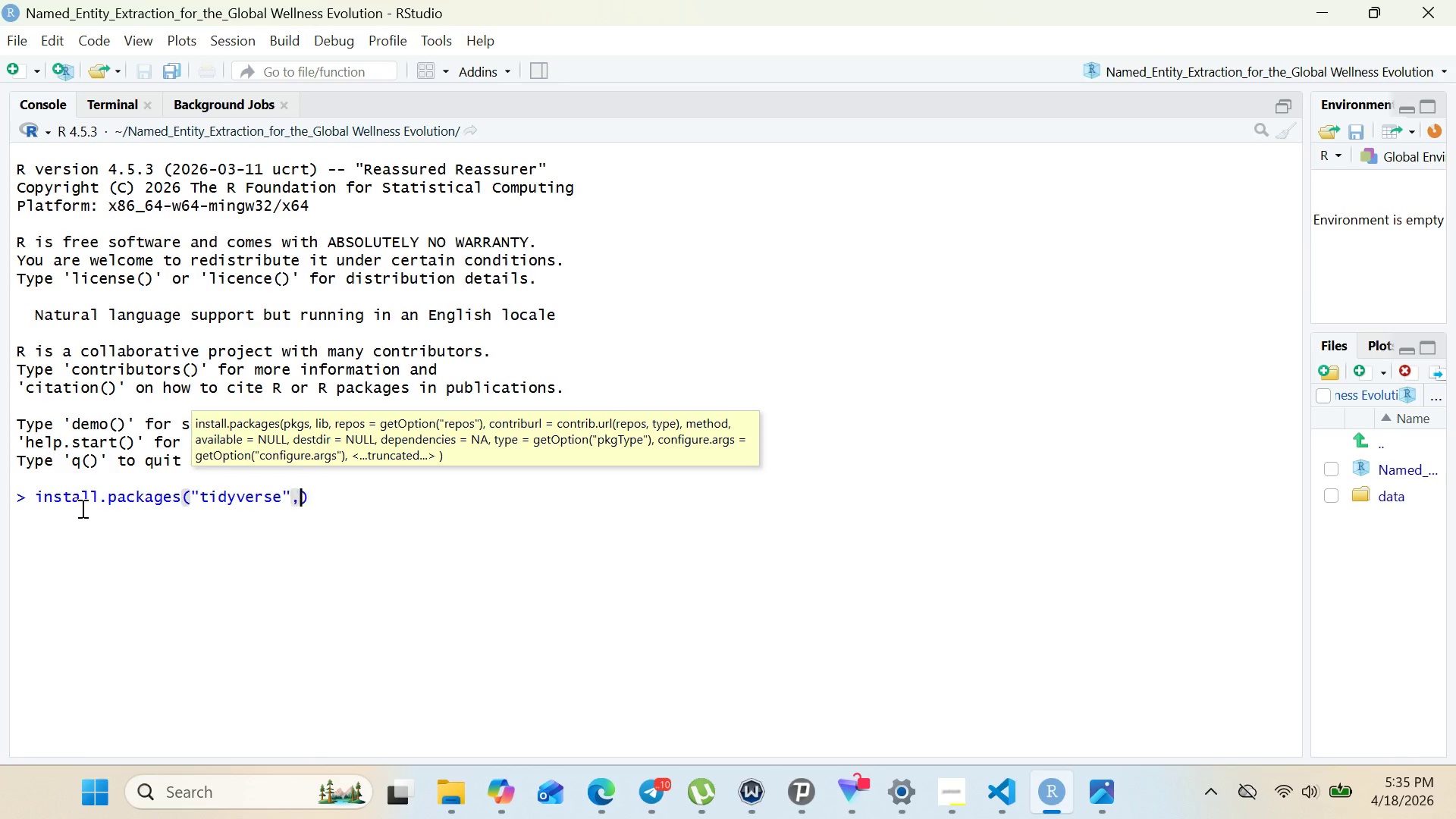 
key(Comma)
 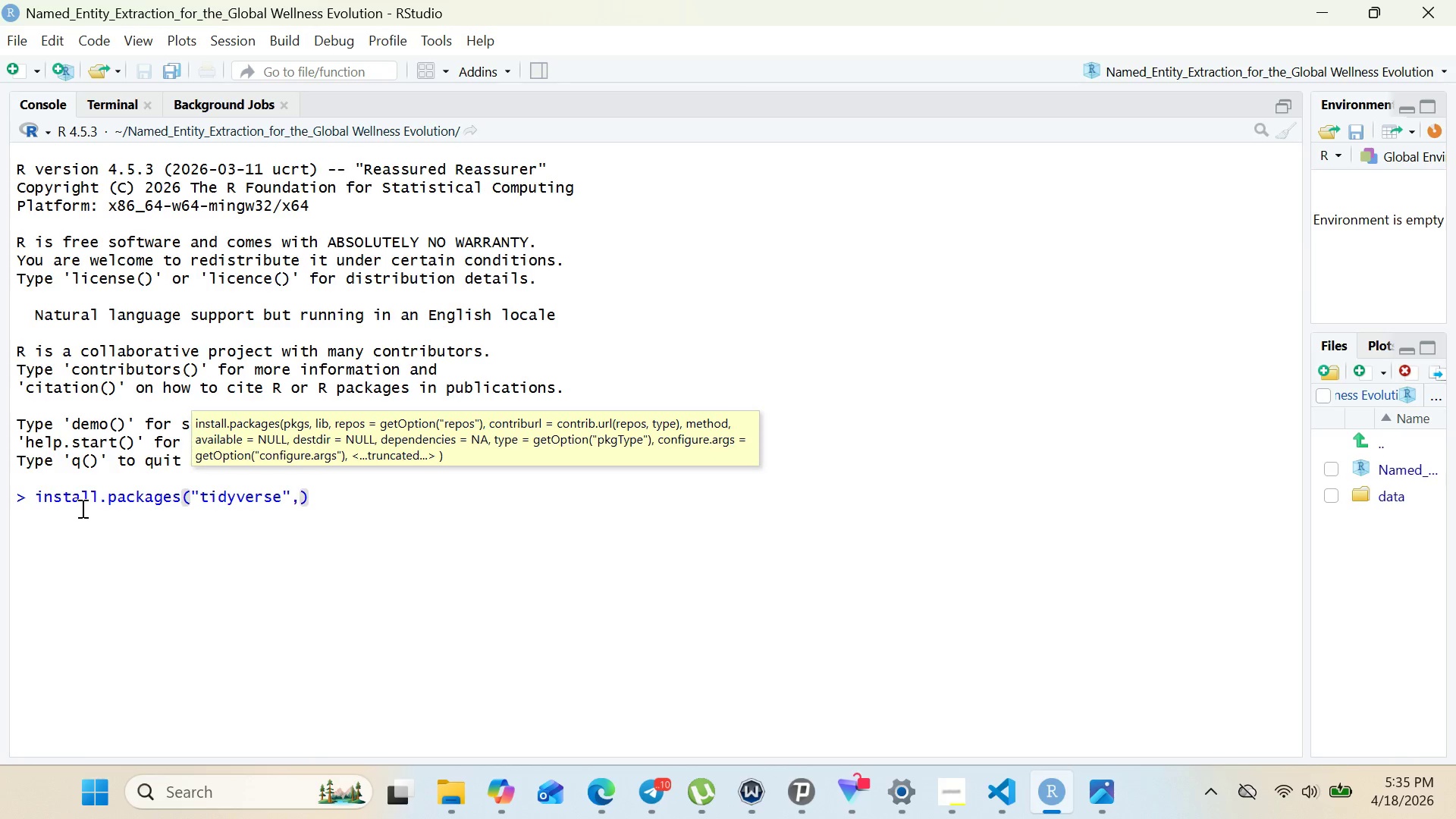 
key(Shift+Quote)
 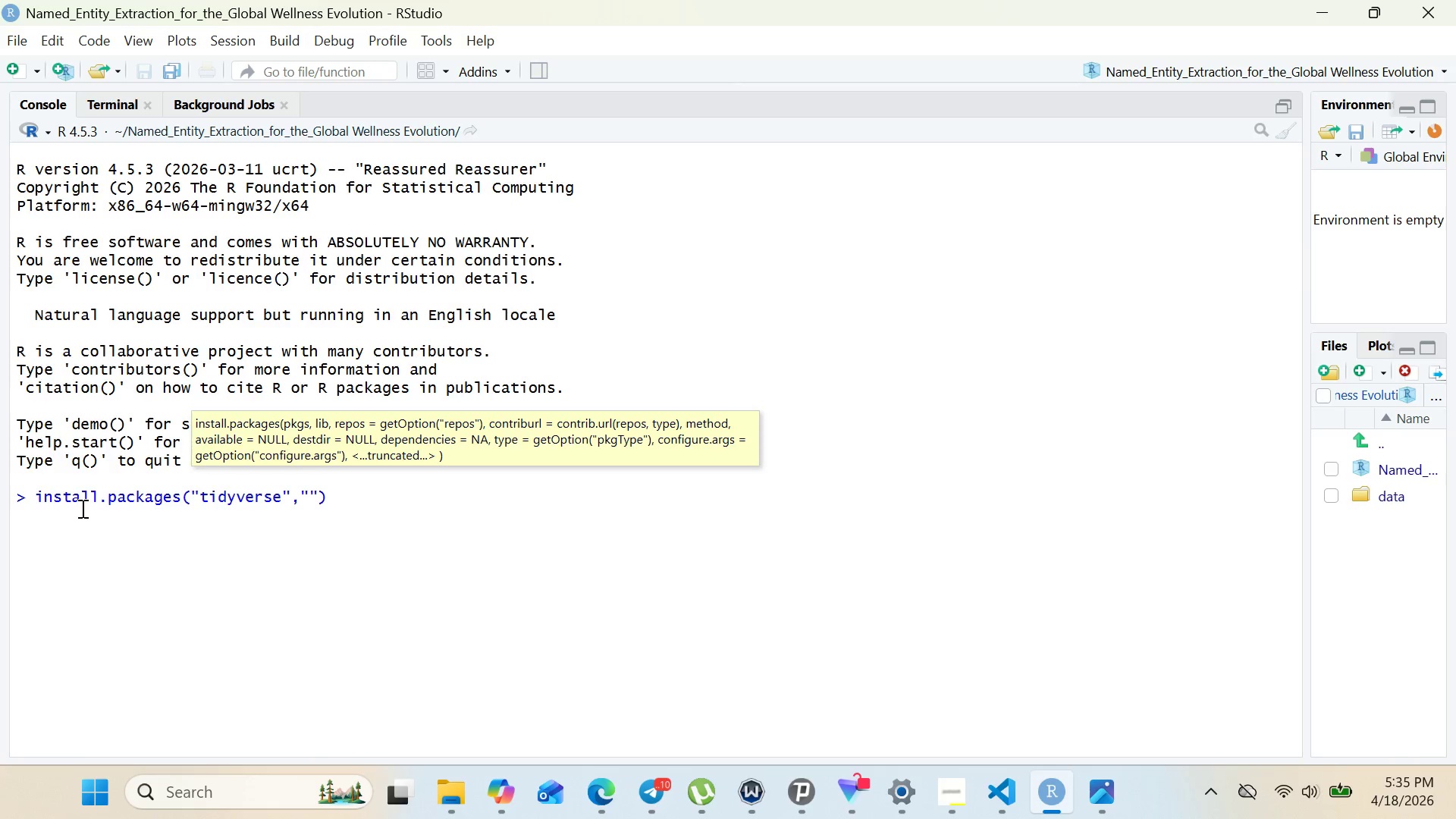 
type(arrow)
 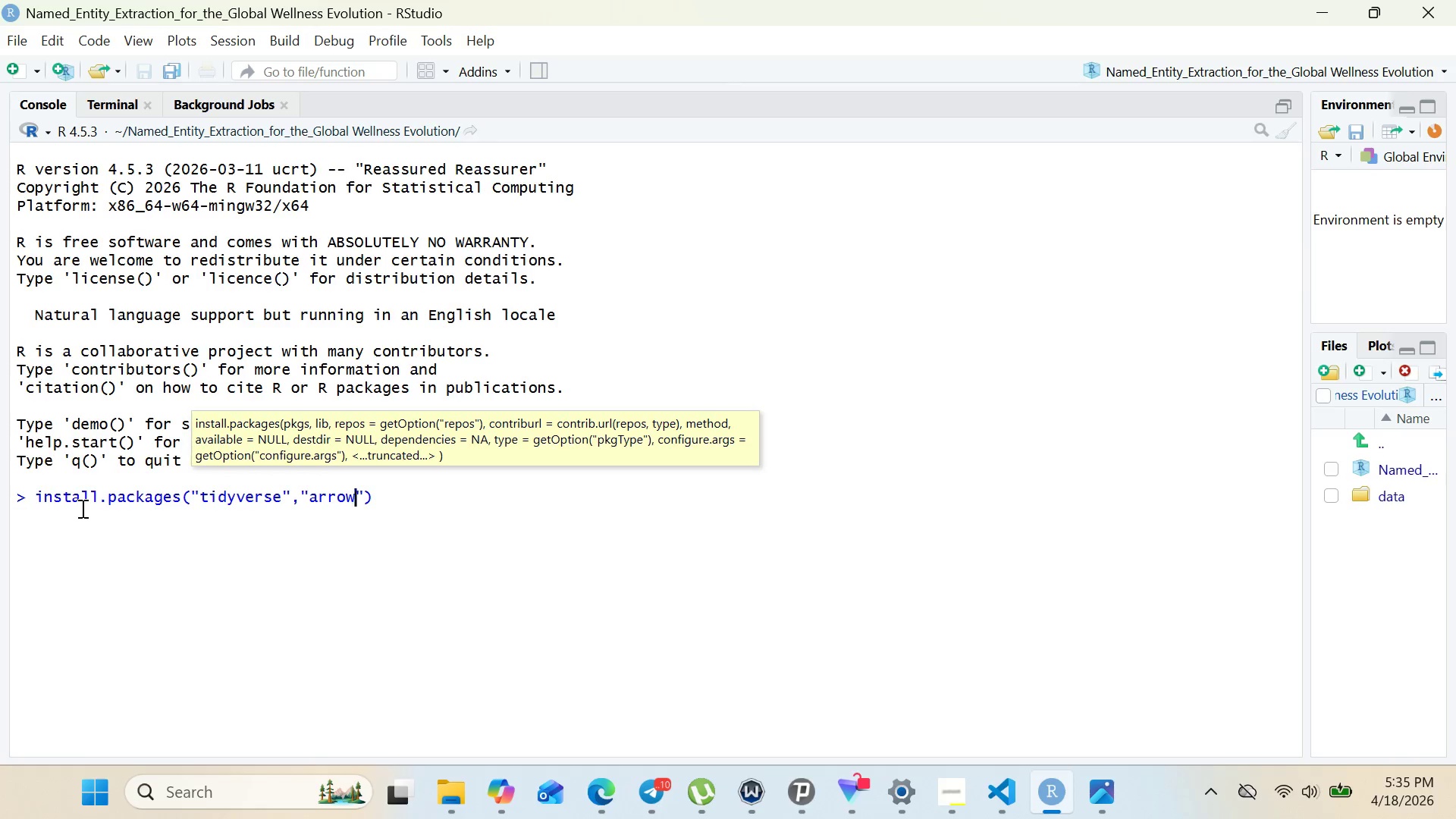 
key(ArrowRight)
 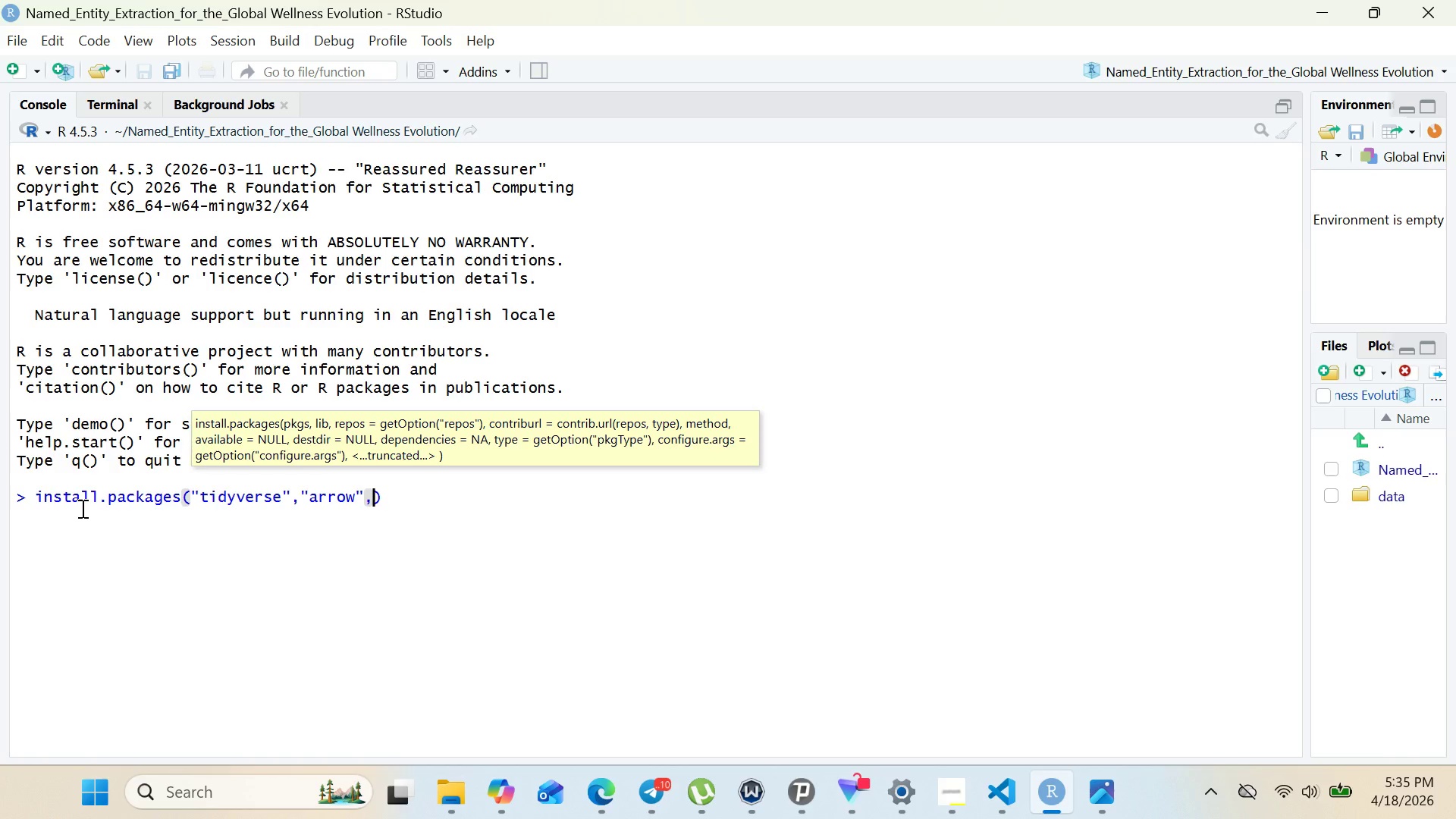 
type(, "jsonite)
 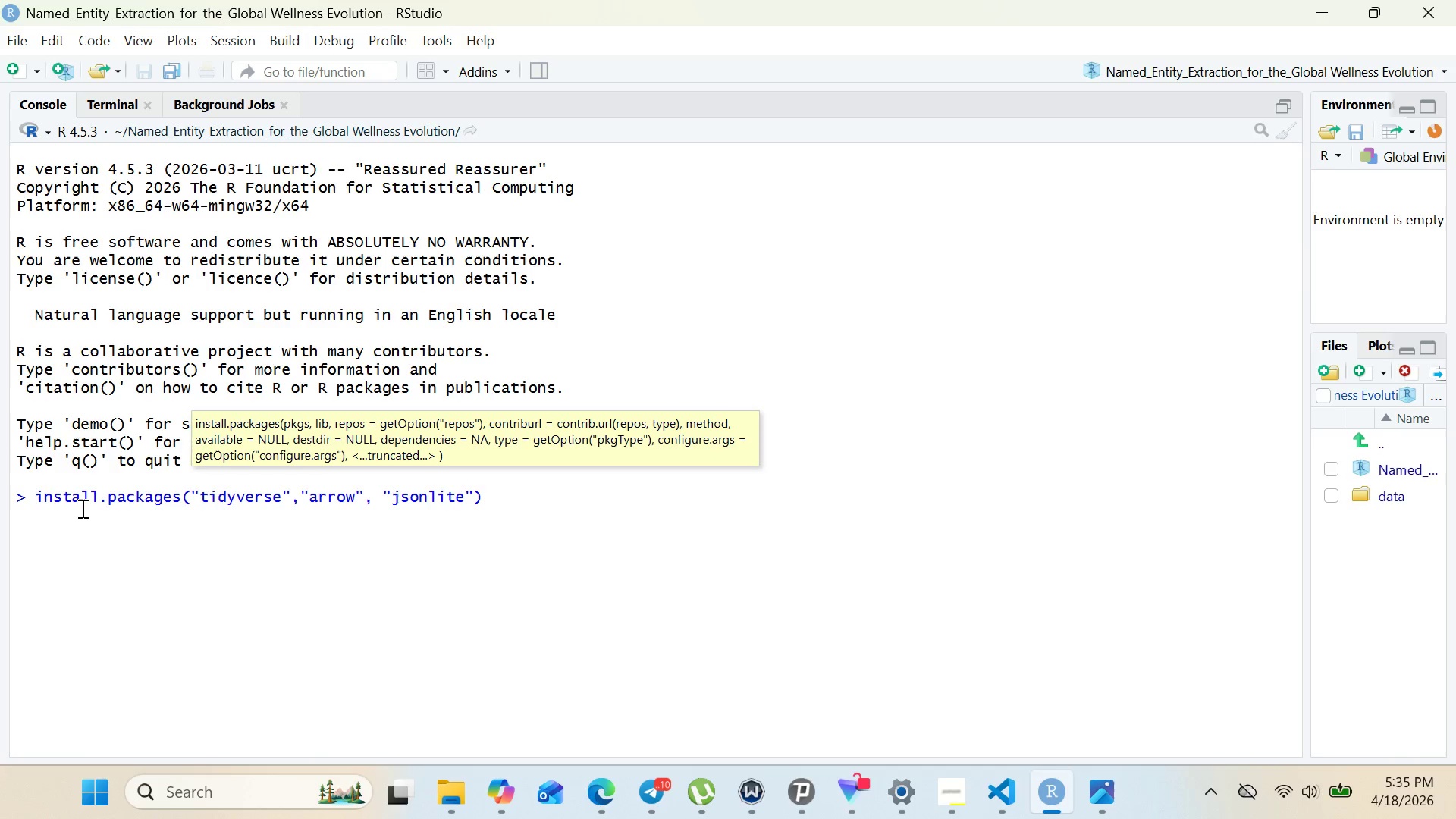 
 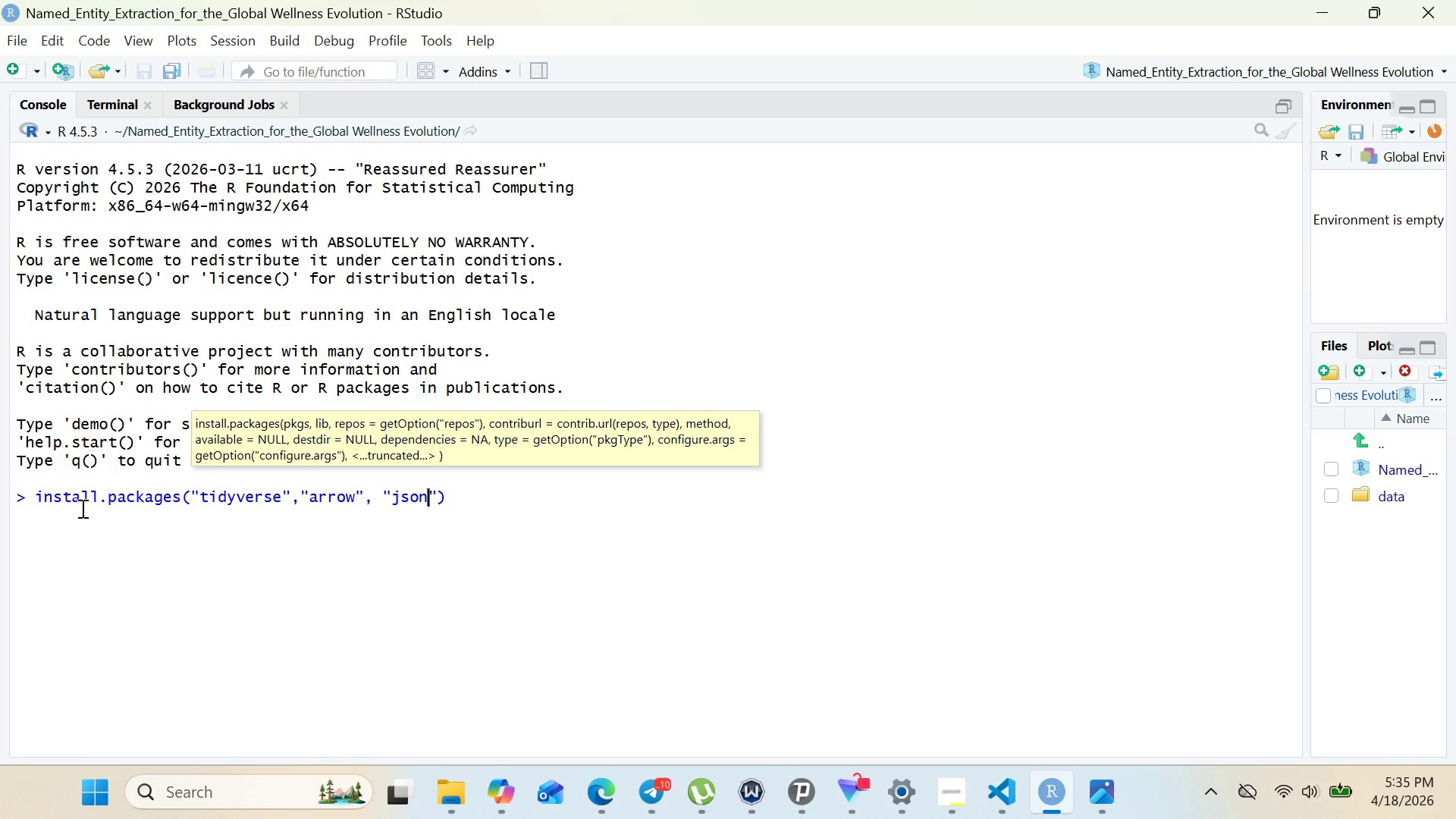 
hold_key(key=L, duration=0.33)
 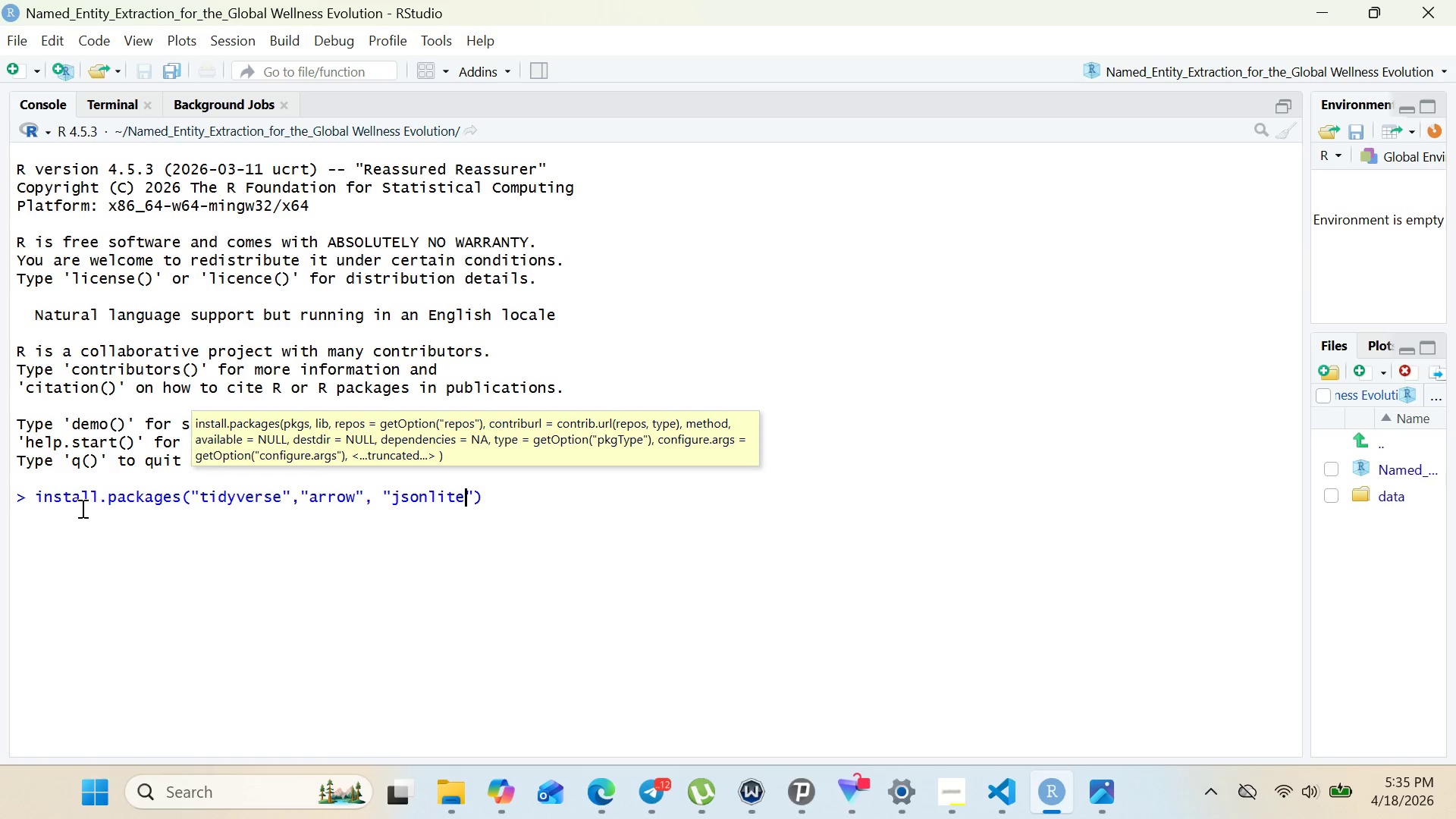 
wait(5.84)
 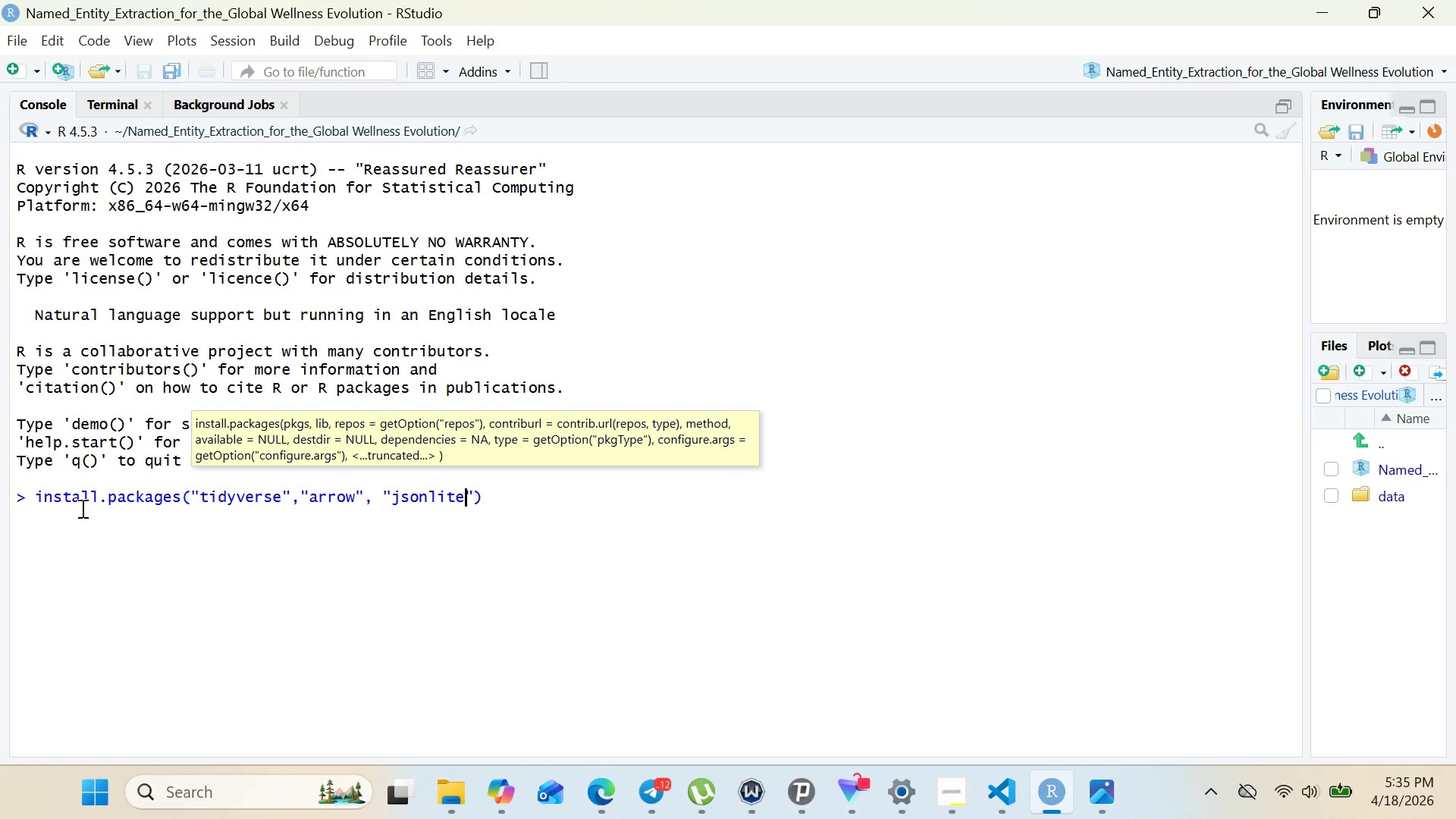 
key(Enter)
 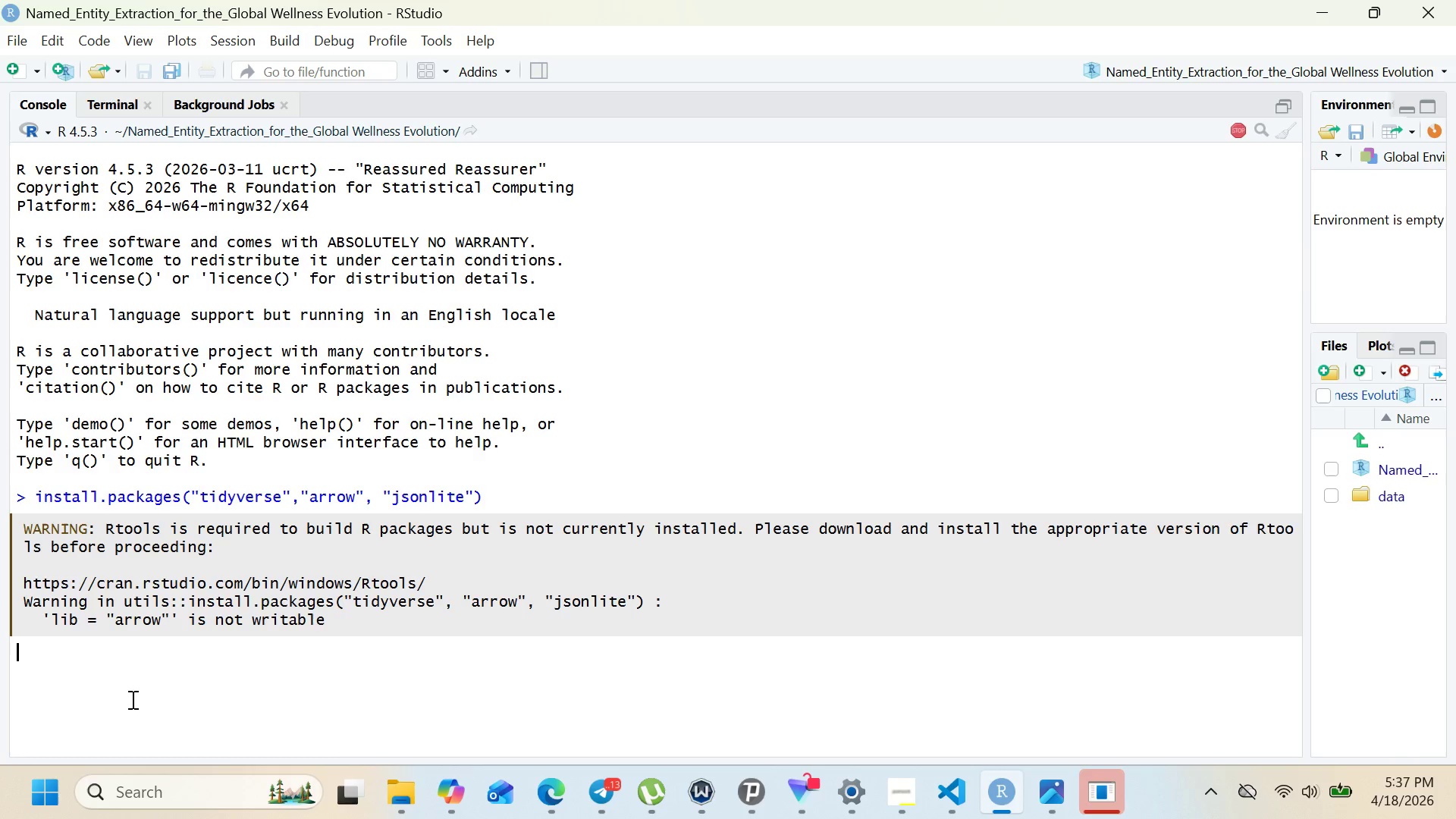 
wait(106.09)
 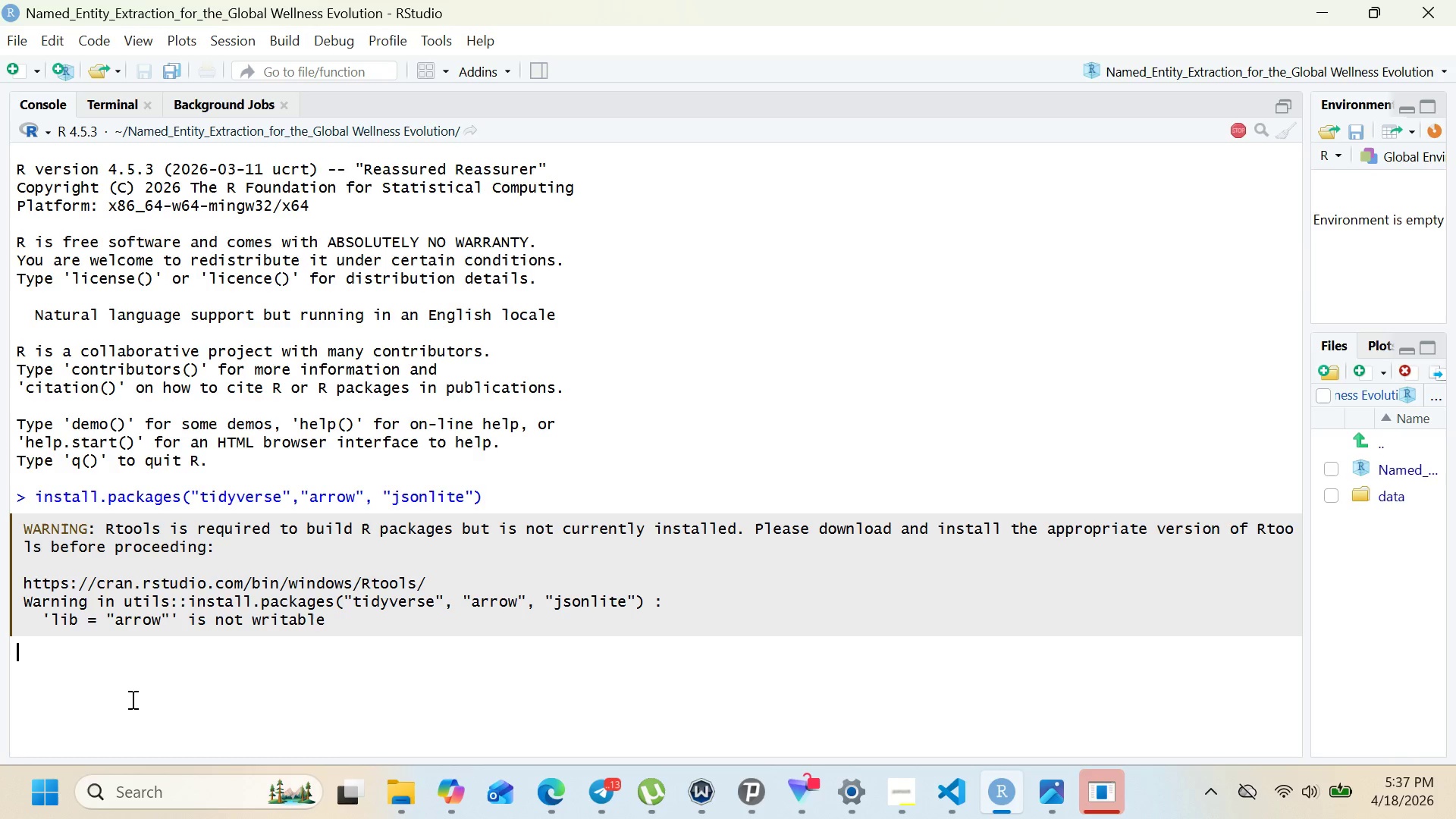 
left_click([17, 48])
 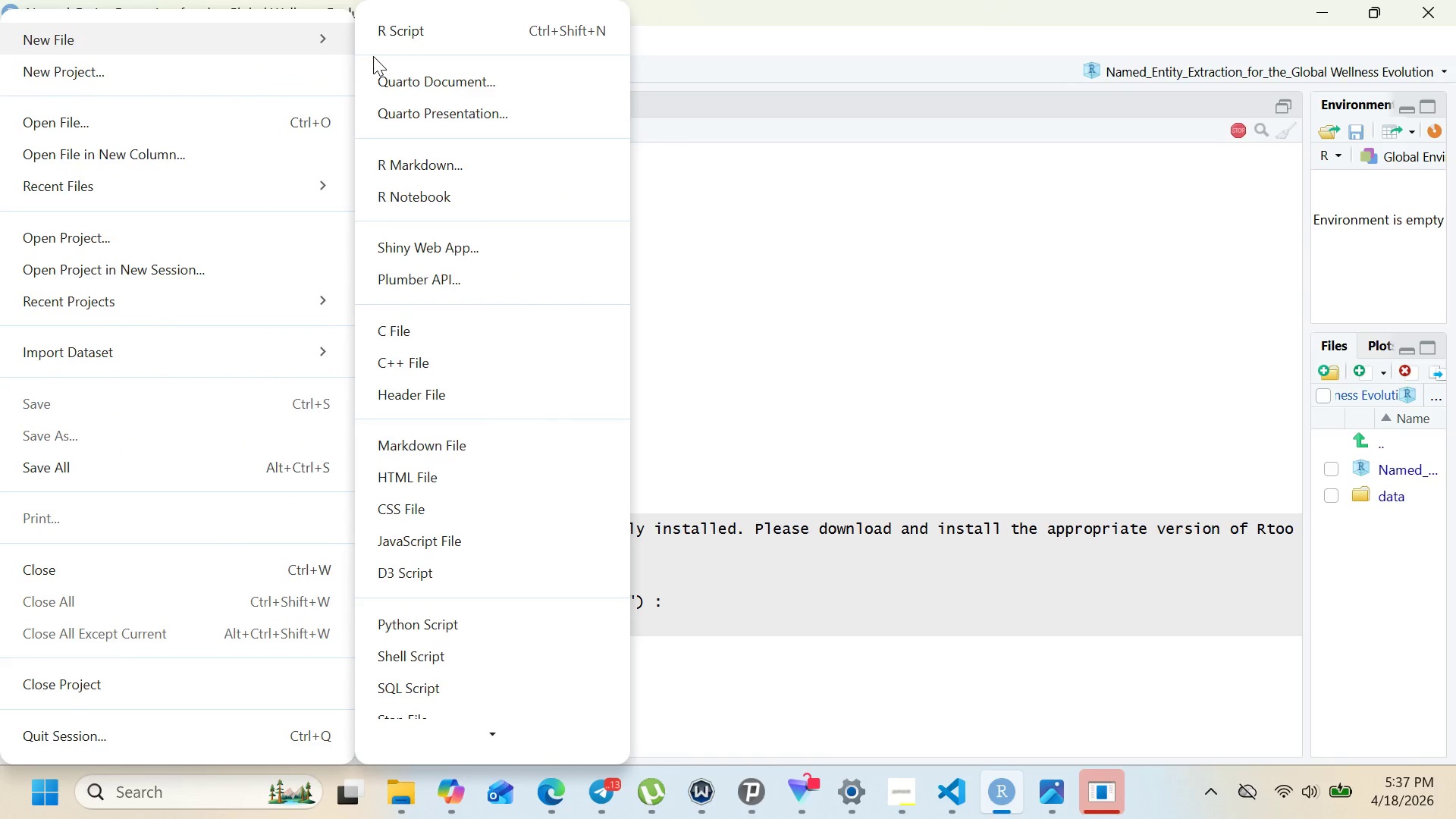 
left_click([422, 170])
 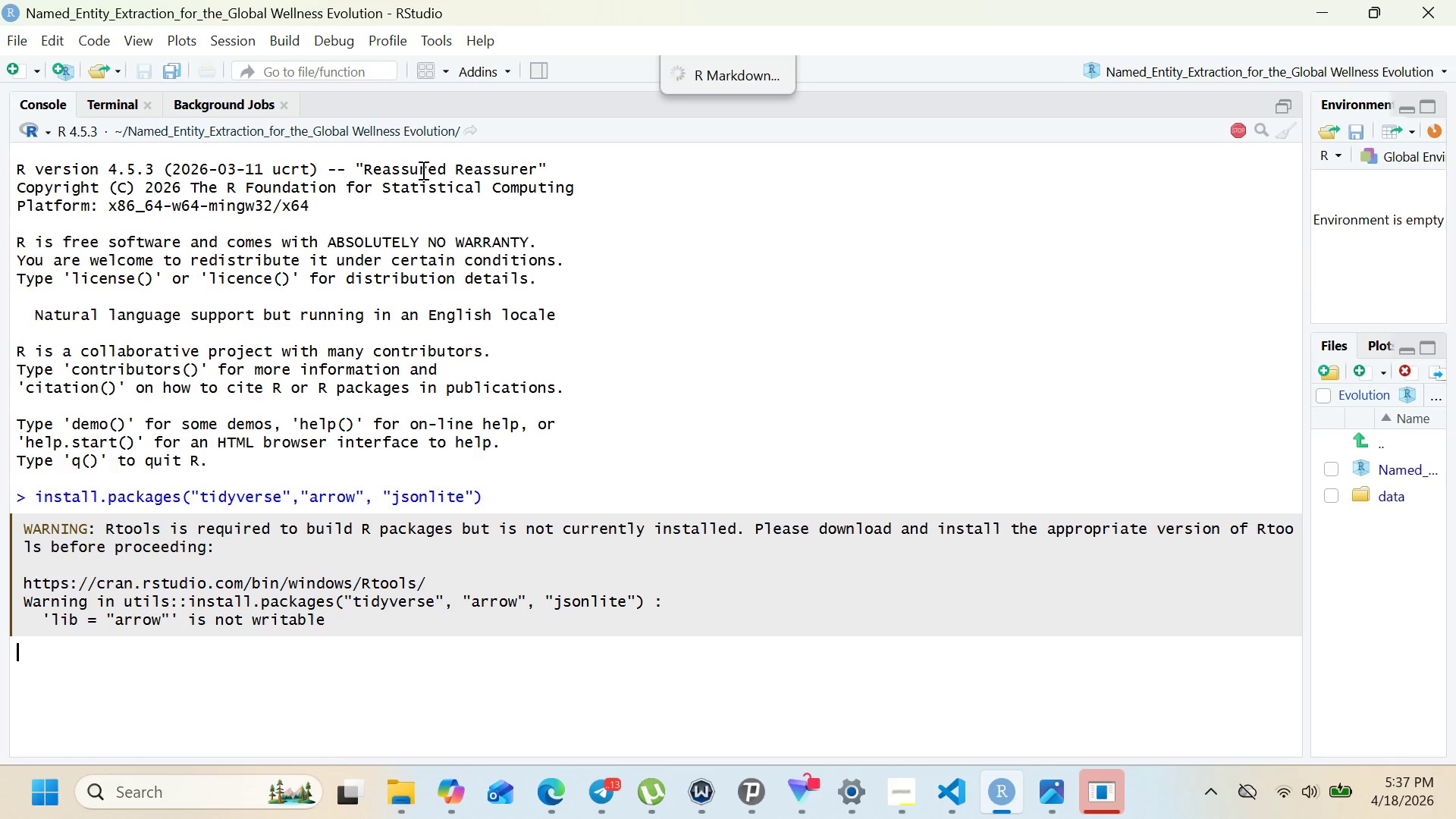 
wait(16.73)
 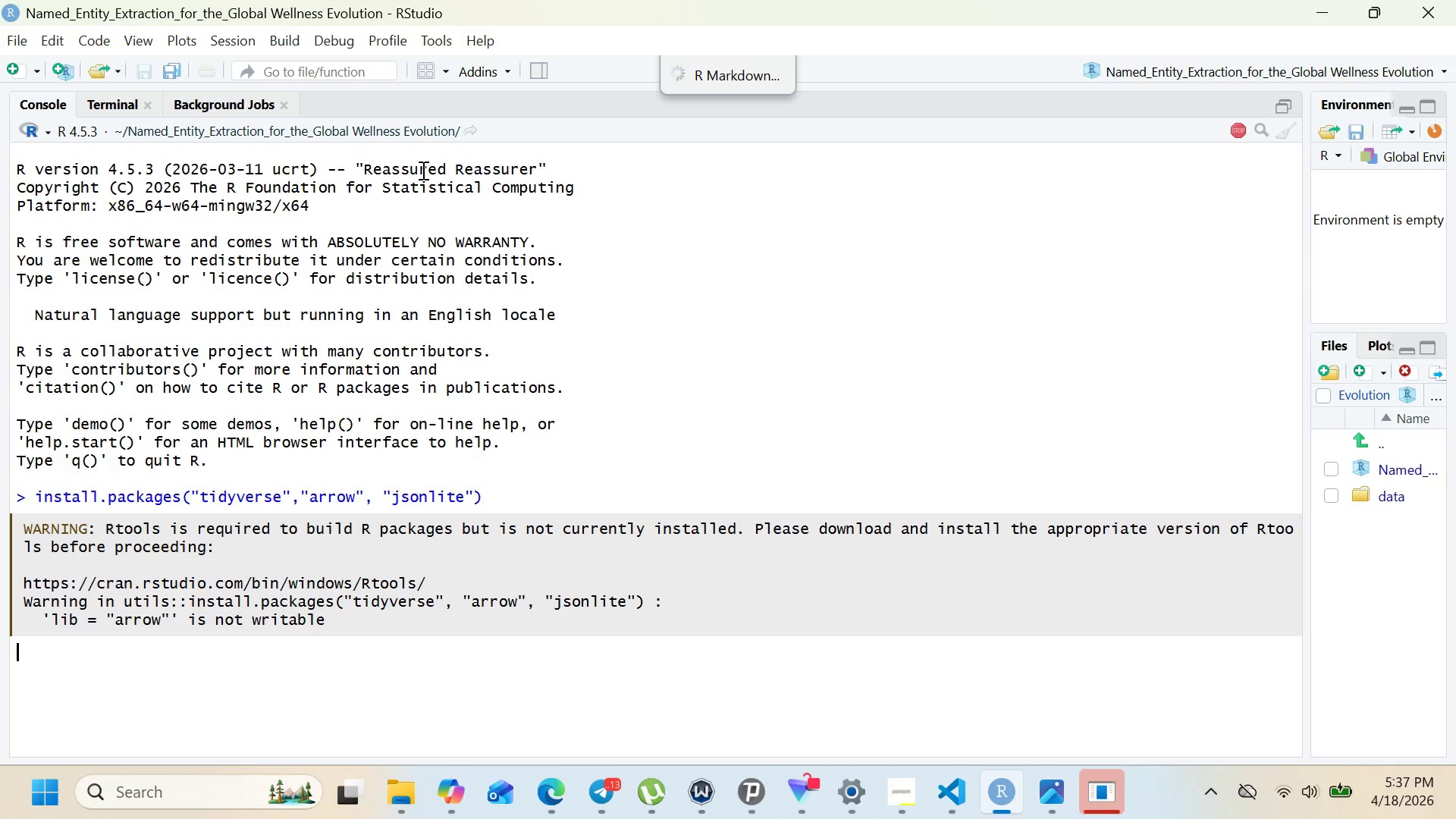 
left_click([1106, 789])
 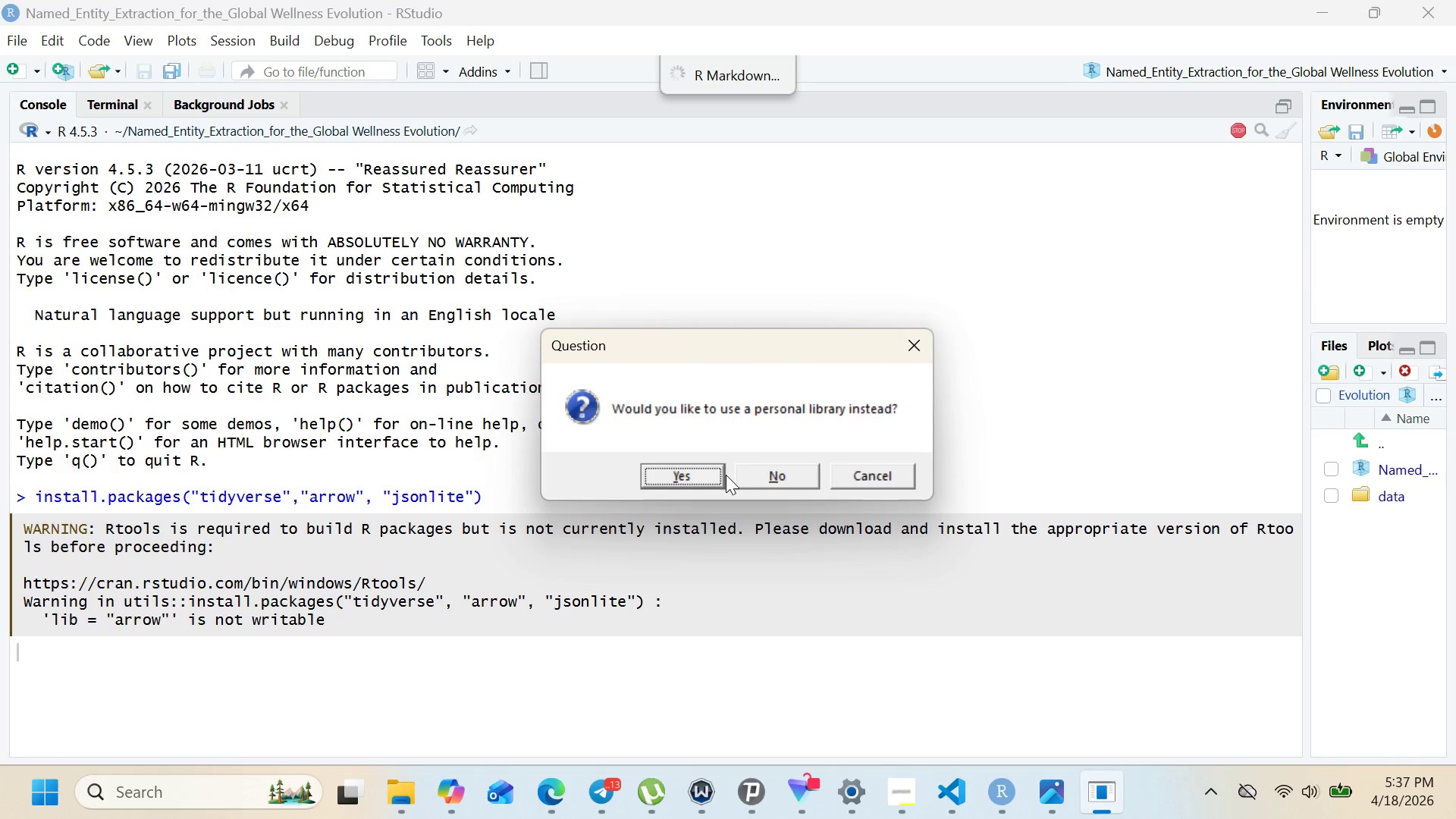 
left_click([725, 475])
 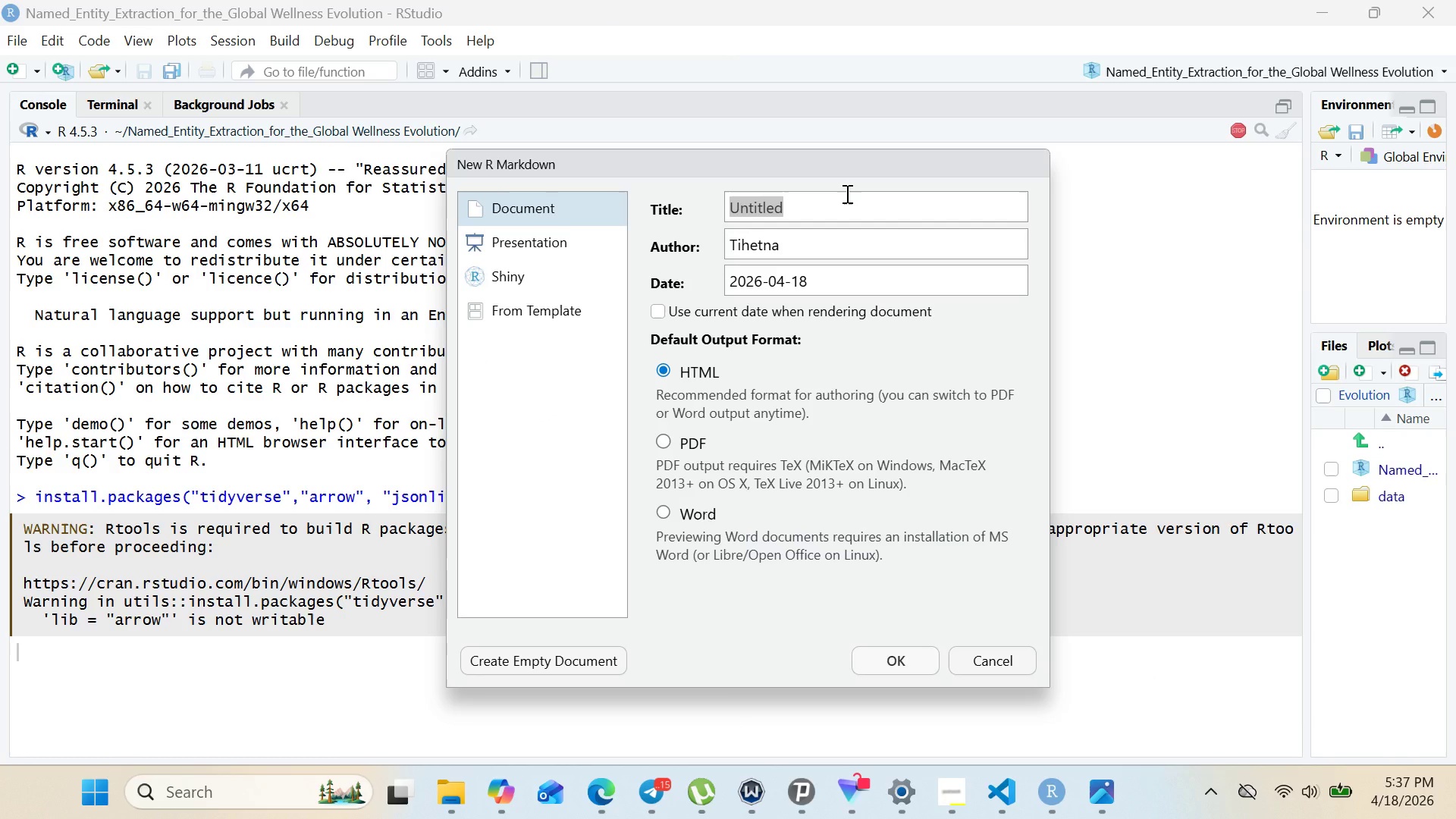 
key(Backspace)
 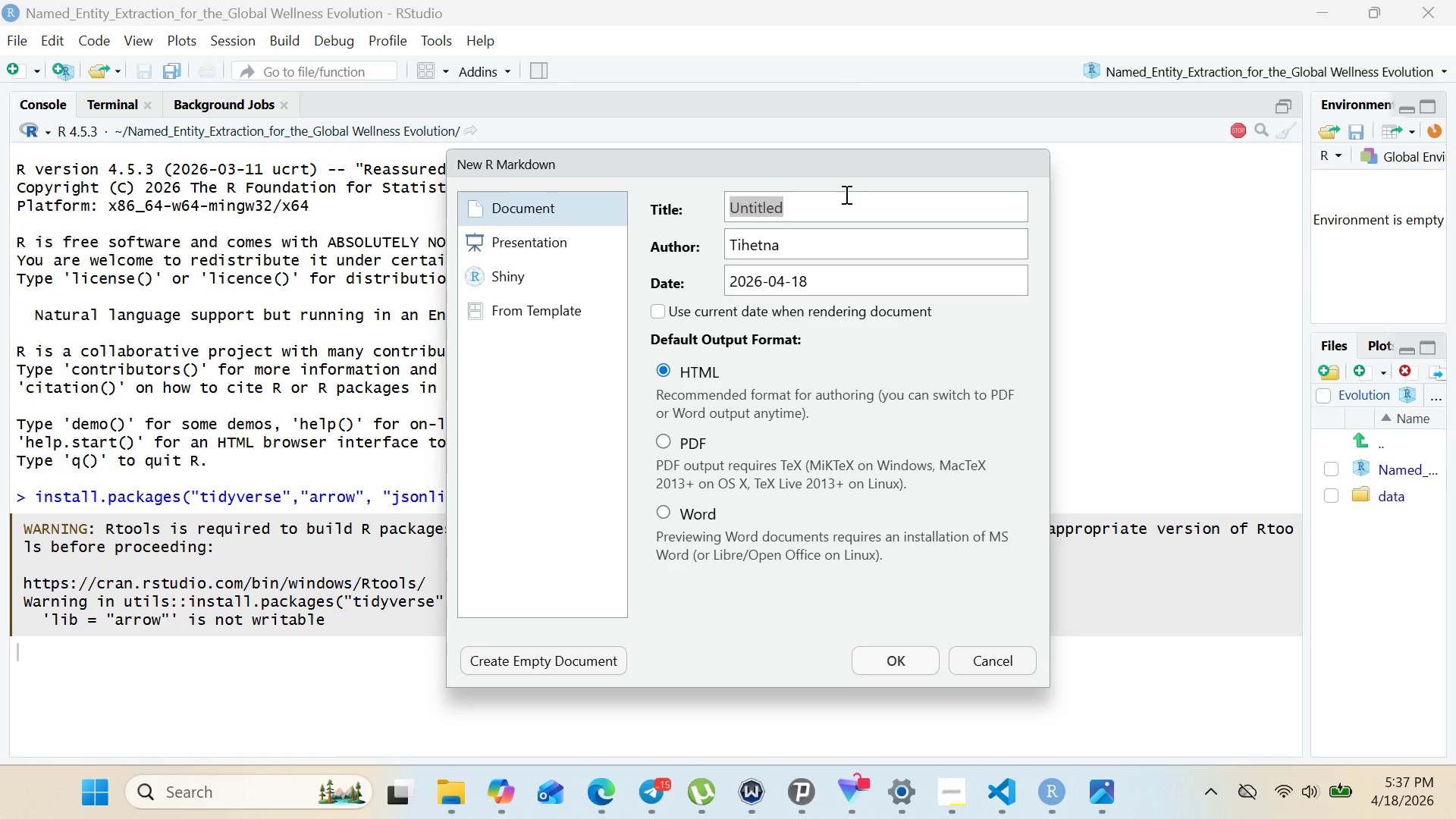 
left_click([843, 195])
 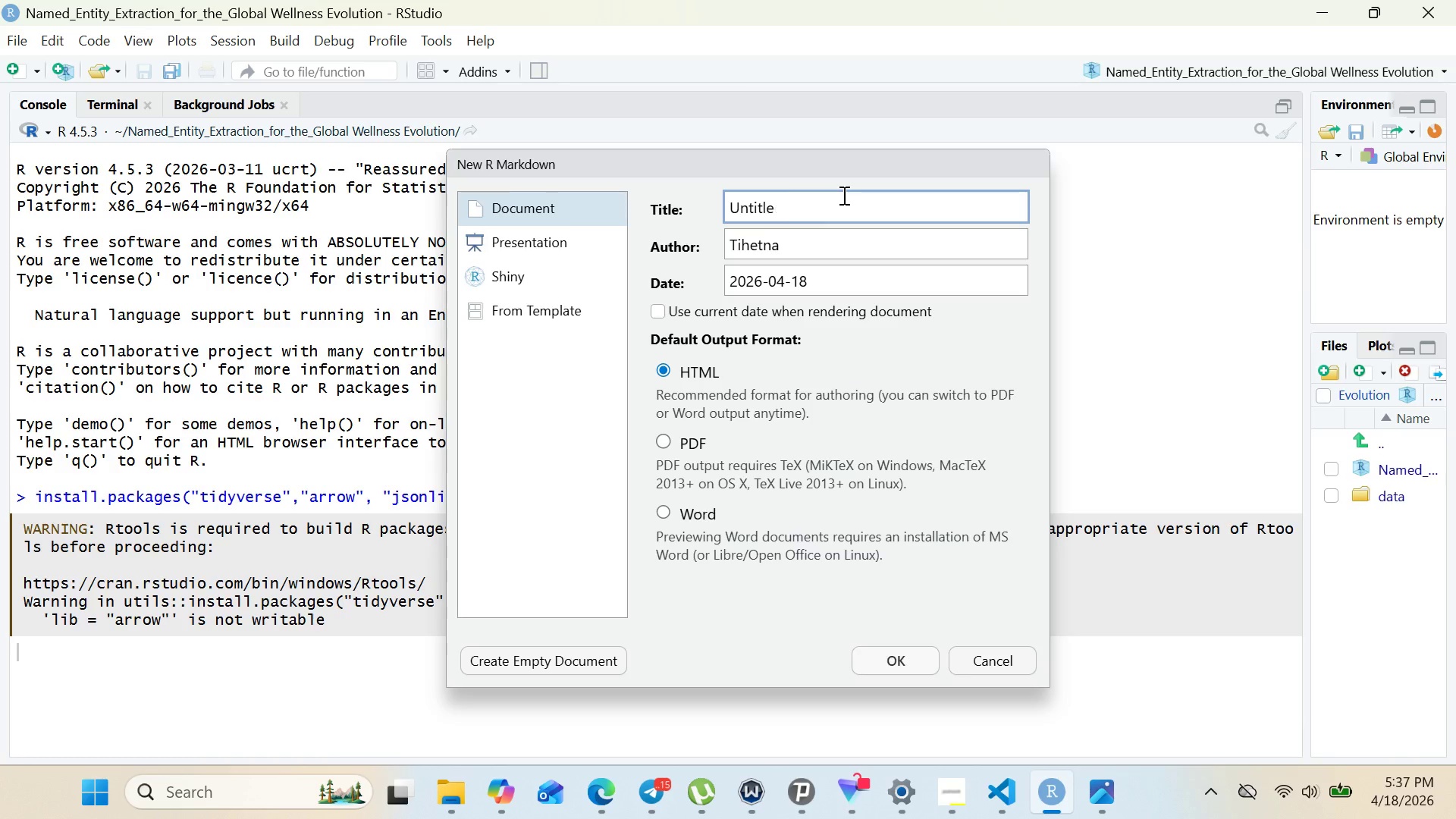 
hold_key(key=Backspace, duration=0.95)
 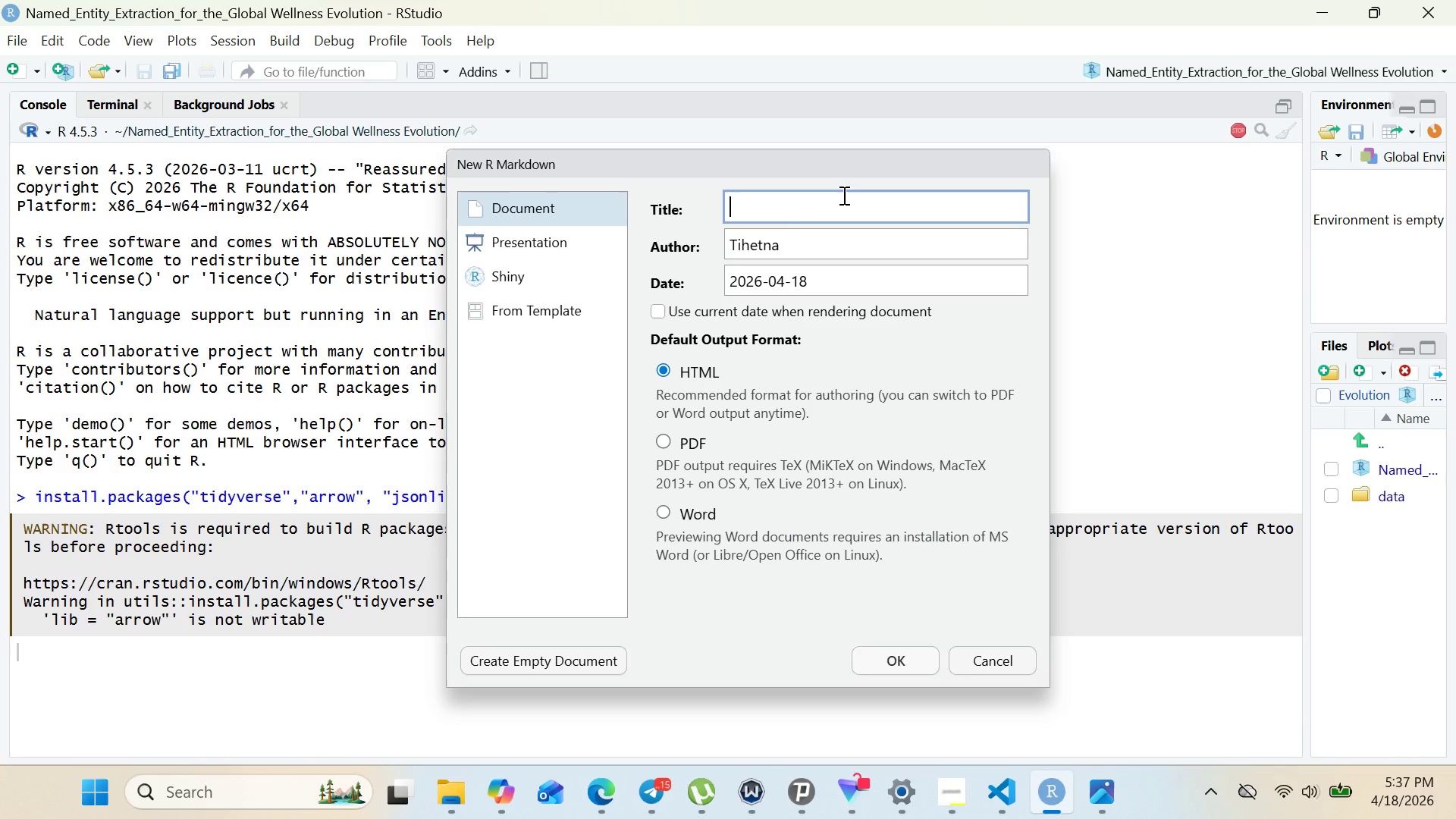 
type(Named Entity Extraction)
 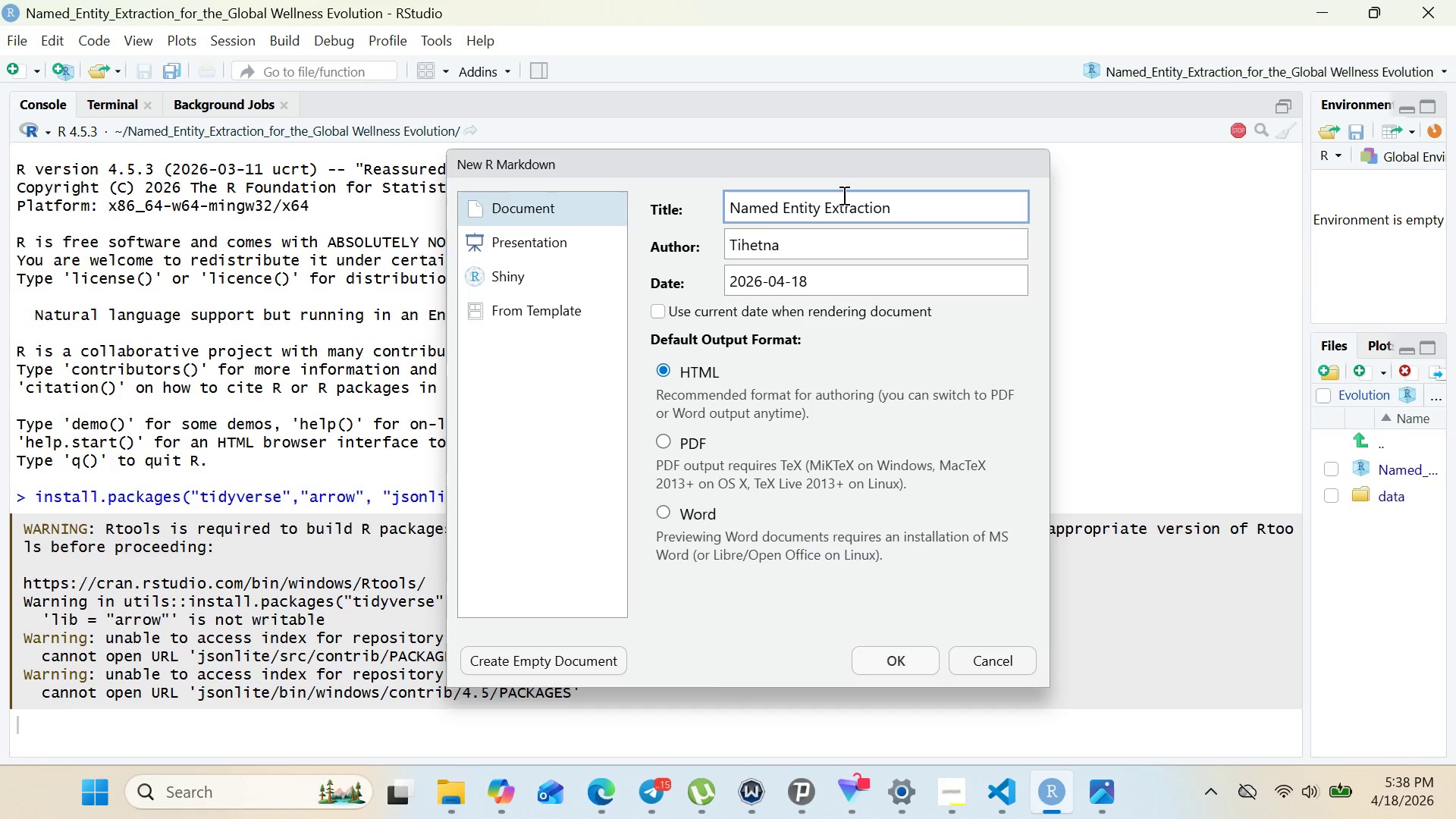 
wait(6.17)
 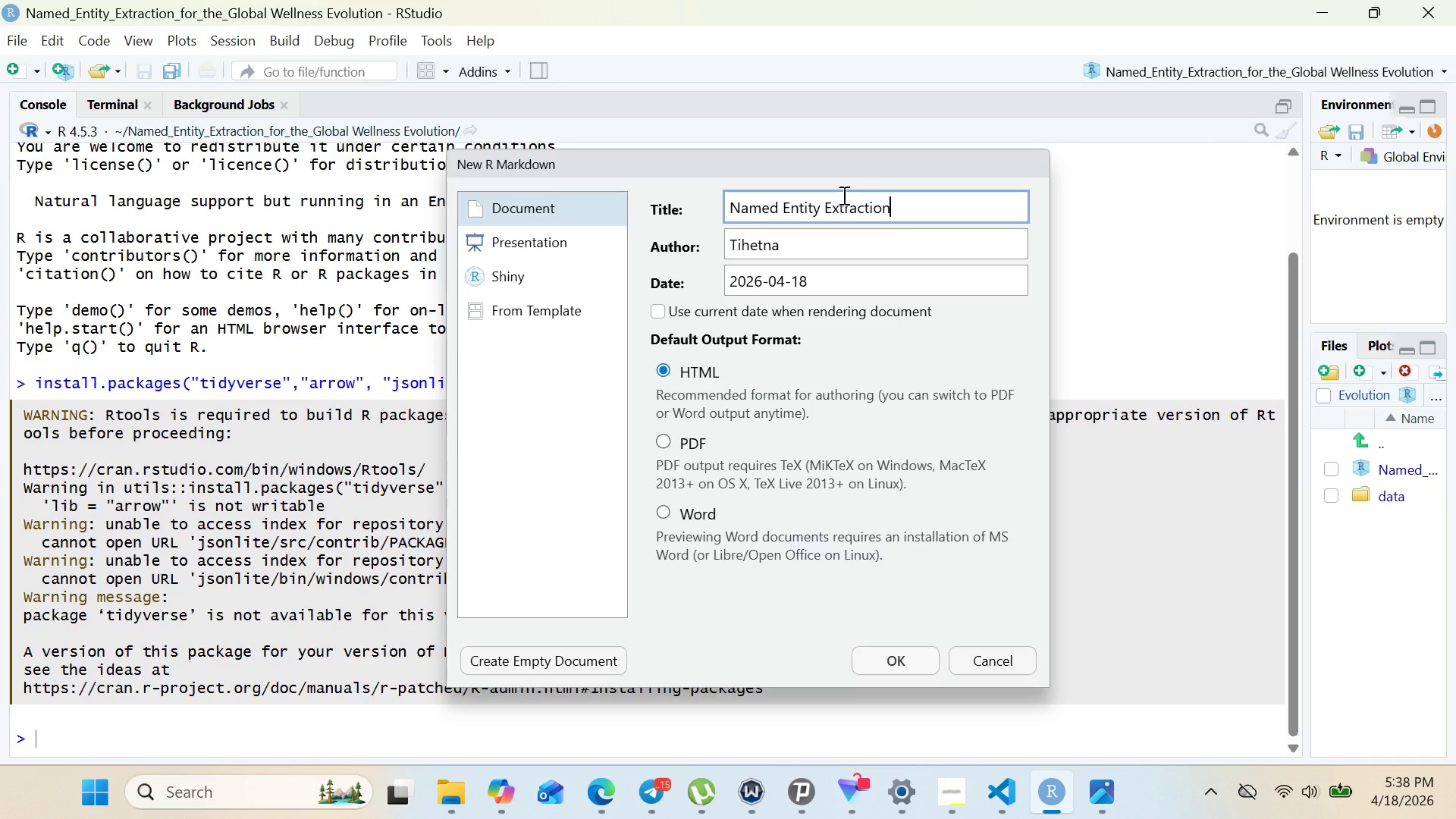 
type( for Global Wellness Evolution)
 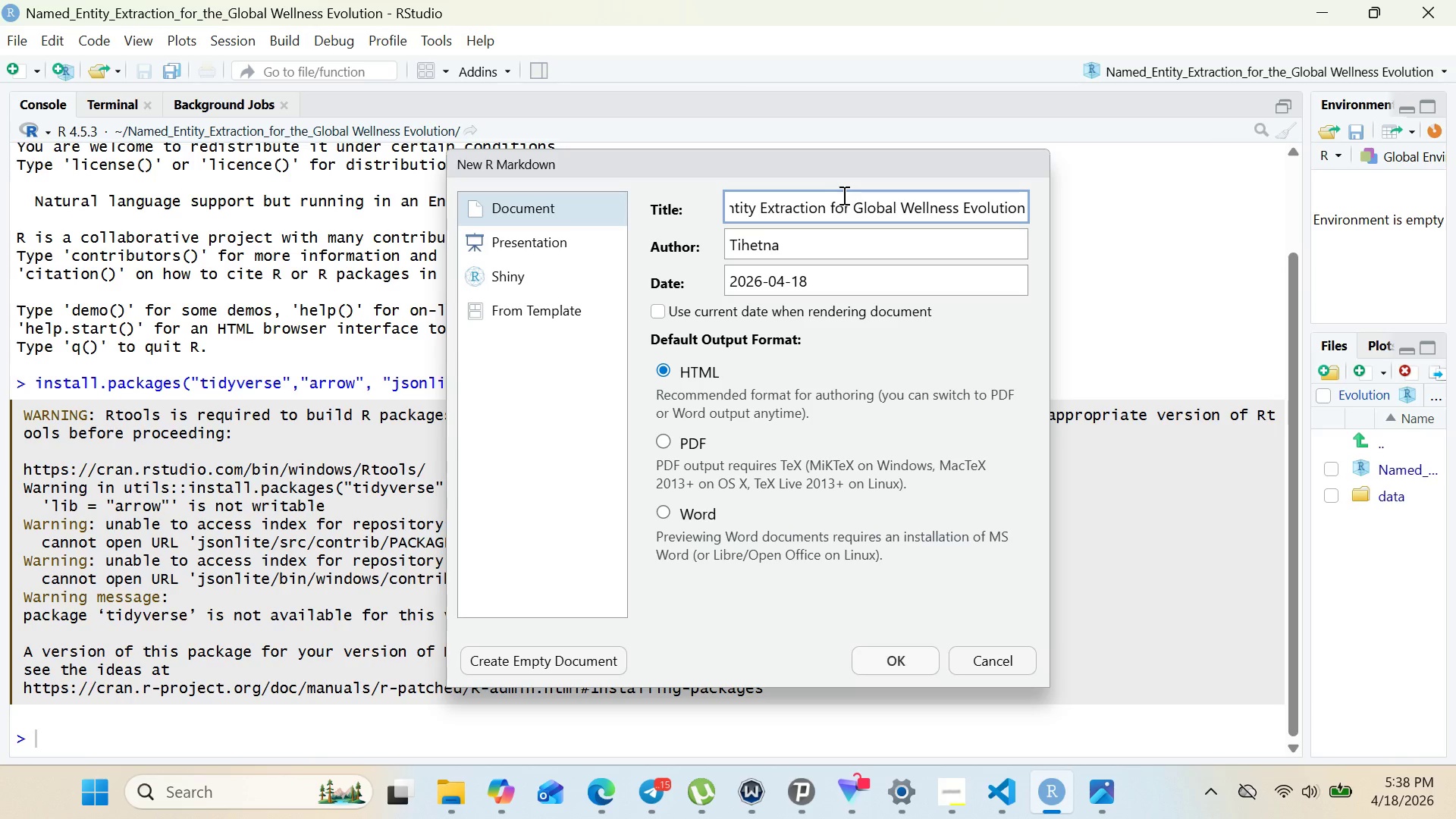 
key(Enter)
 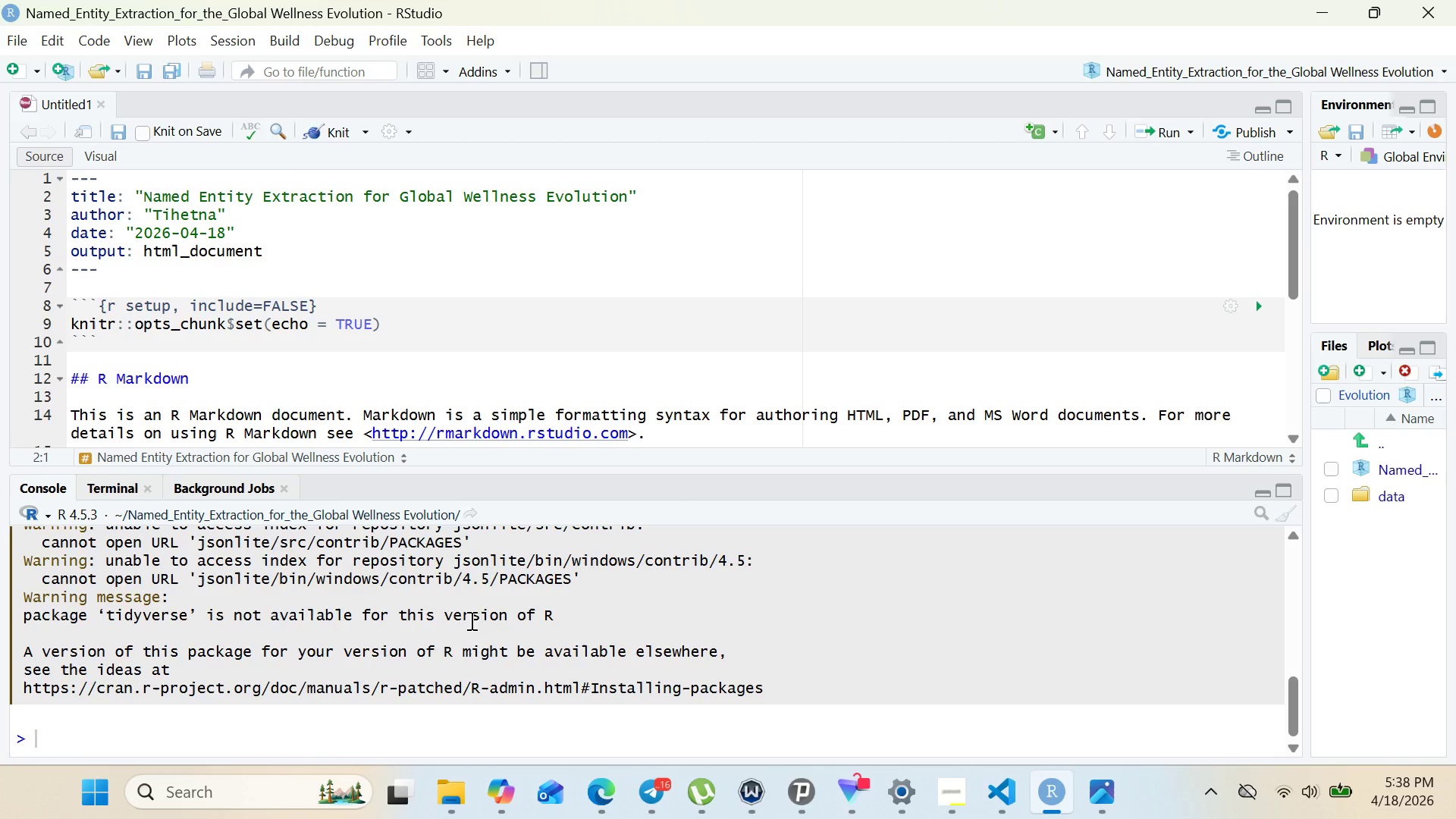 
wait(23.03)
 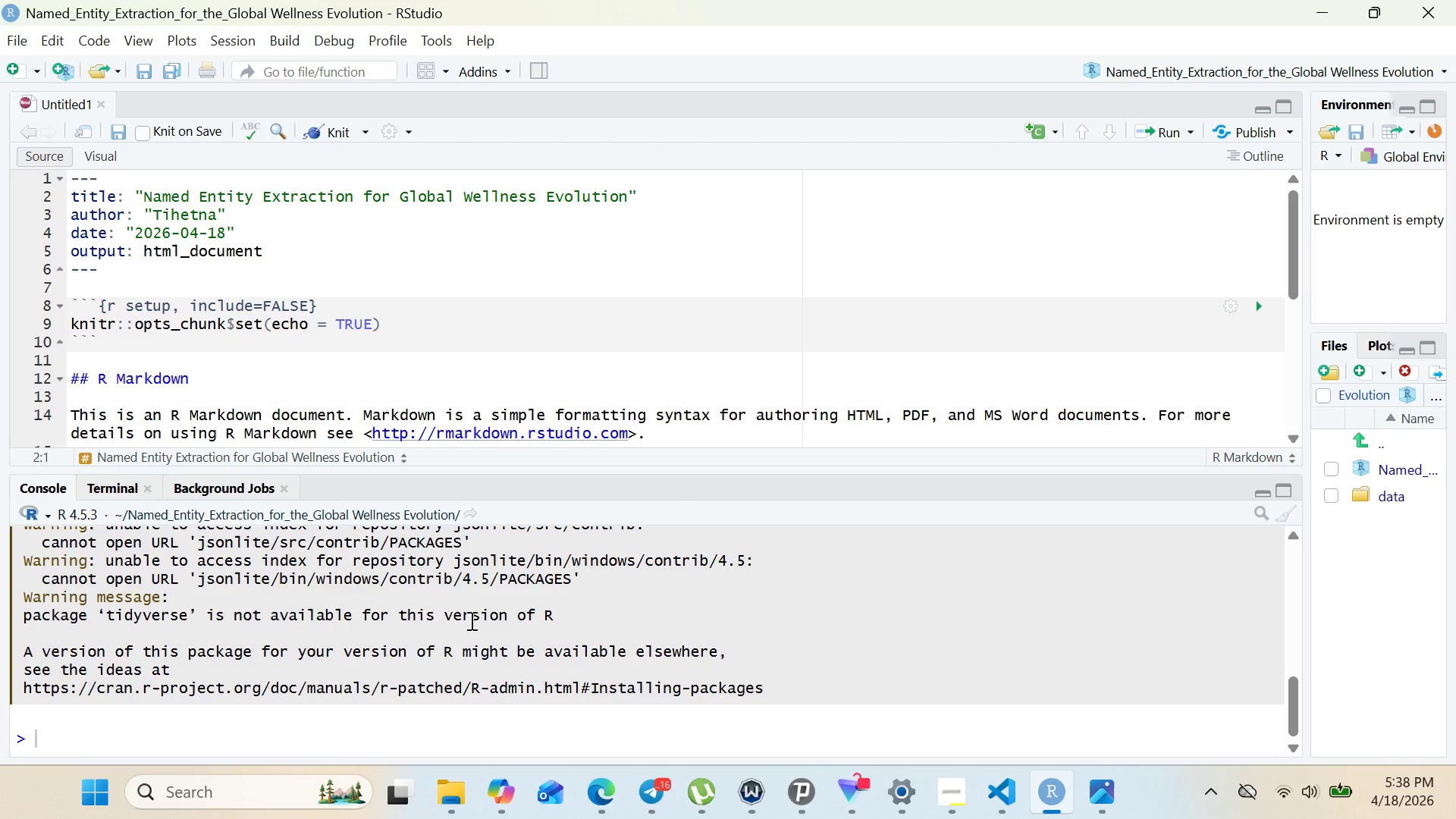 
left_click_drag(start_coordinate=[75, 278], to_coordinate=[284, 562])
 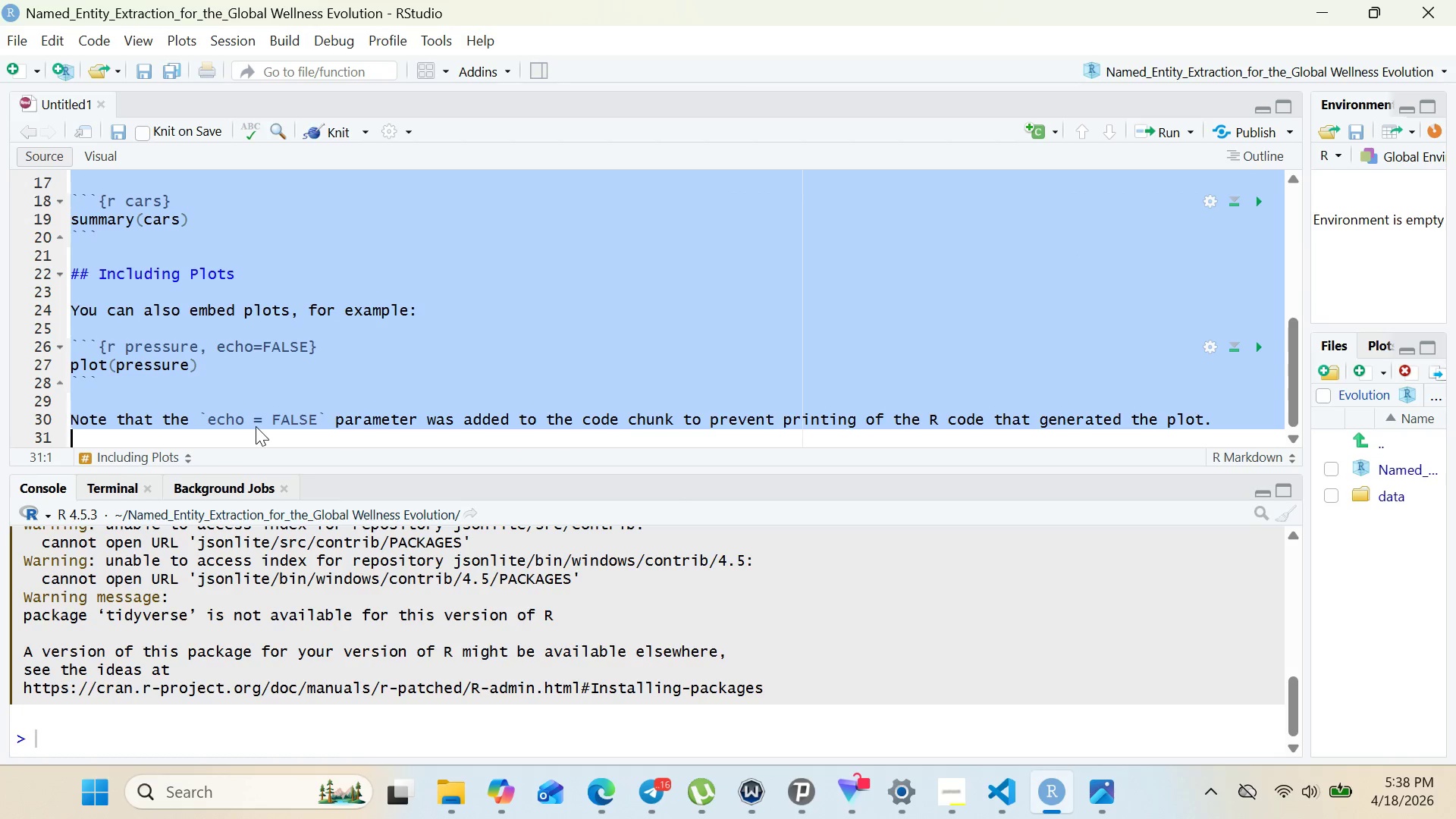 
left_click([256, 426])
 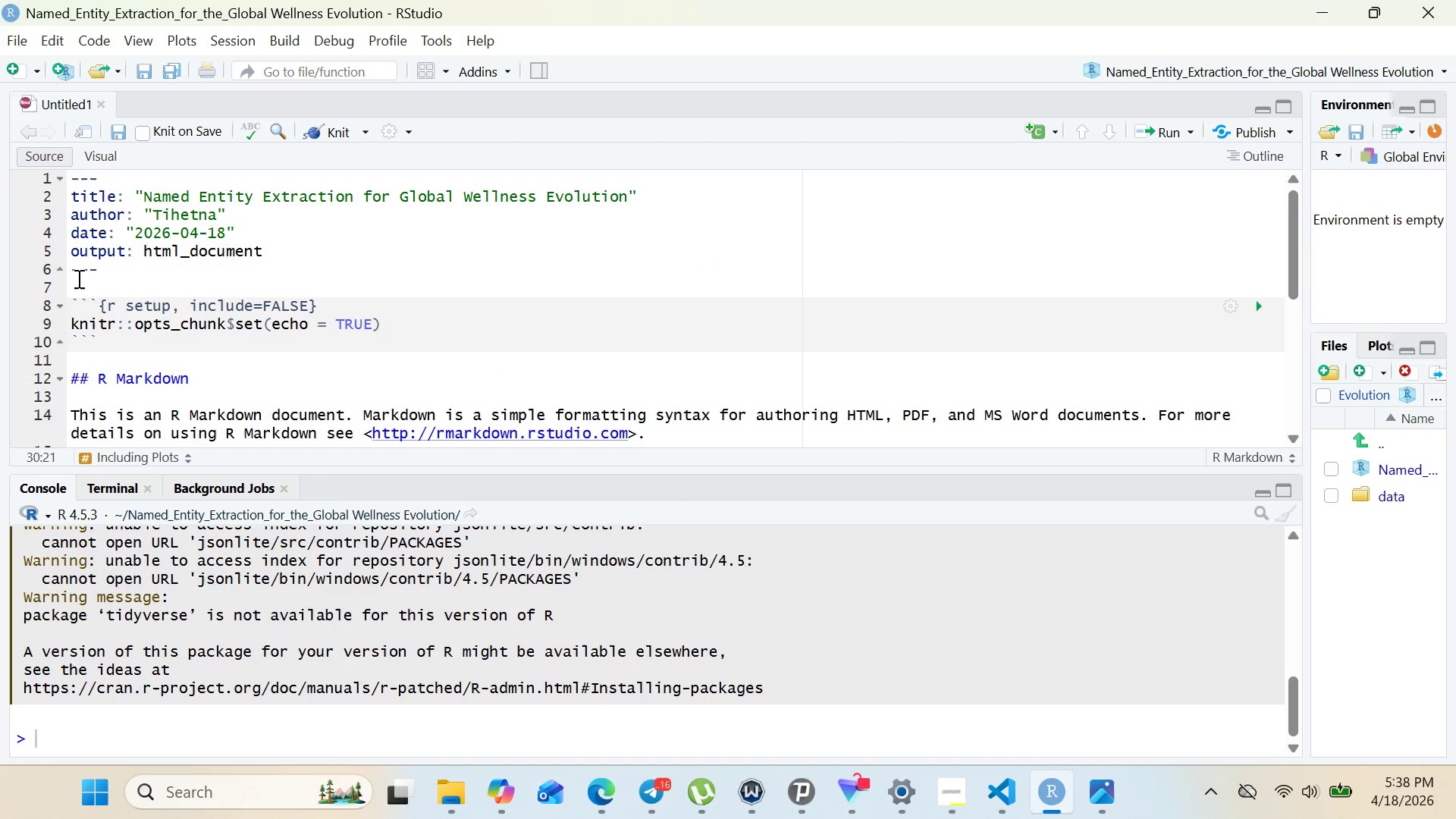 
left_click_drag(start_coordinate=[74, 287], to_coordinate=[236, 604])
 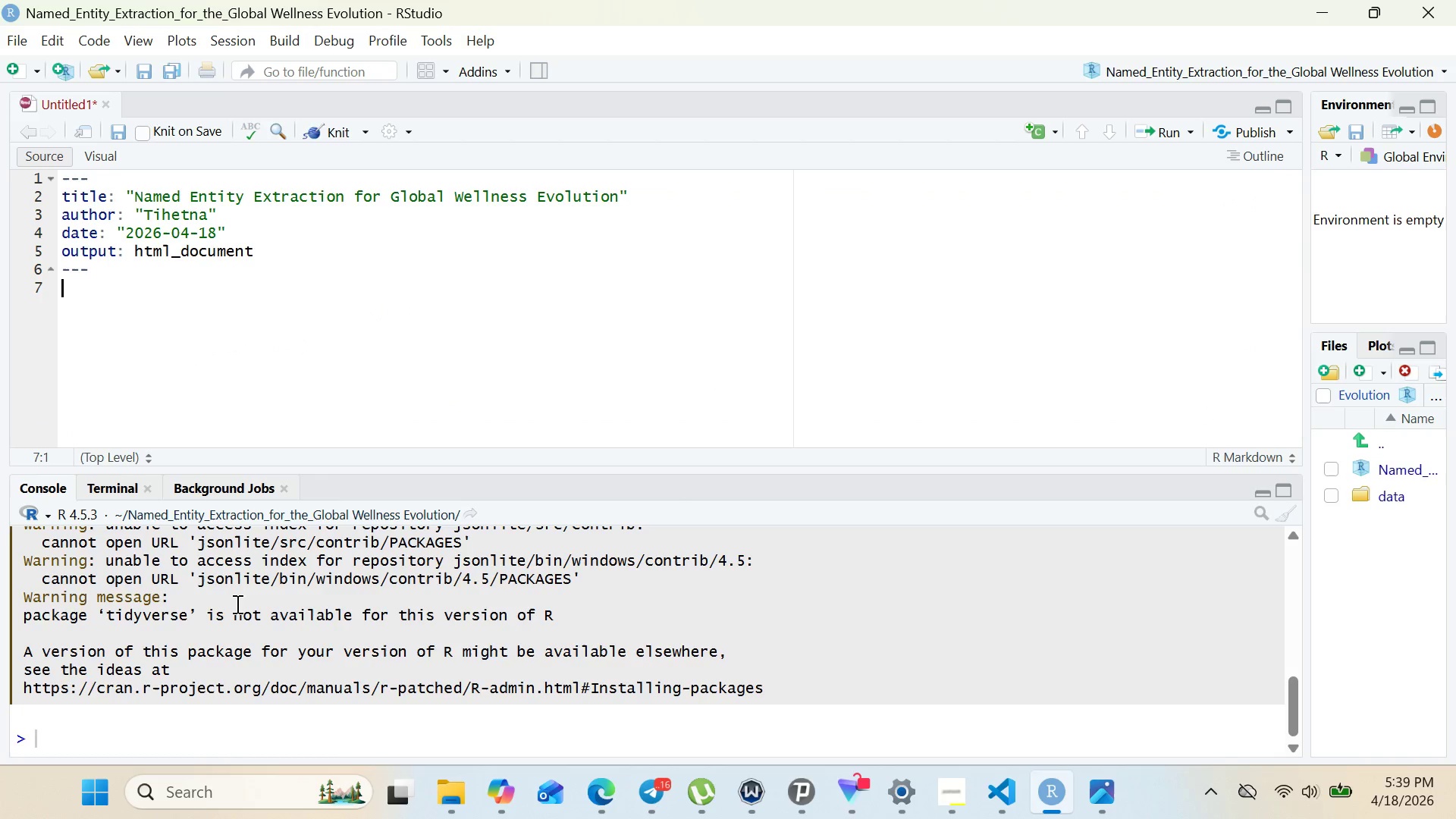 
key(Backspace)
 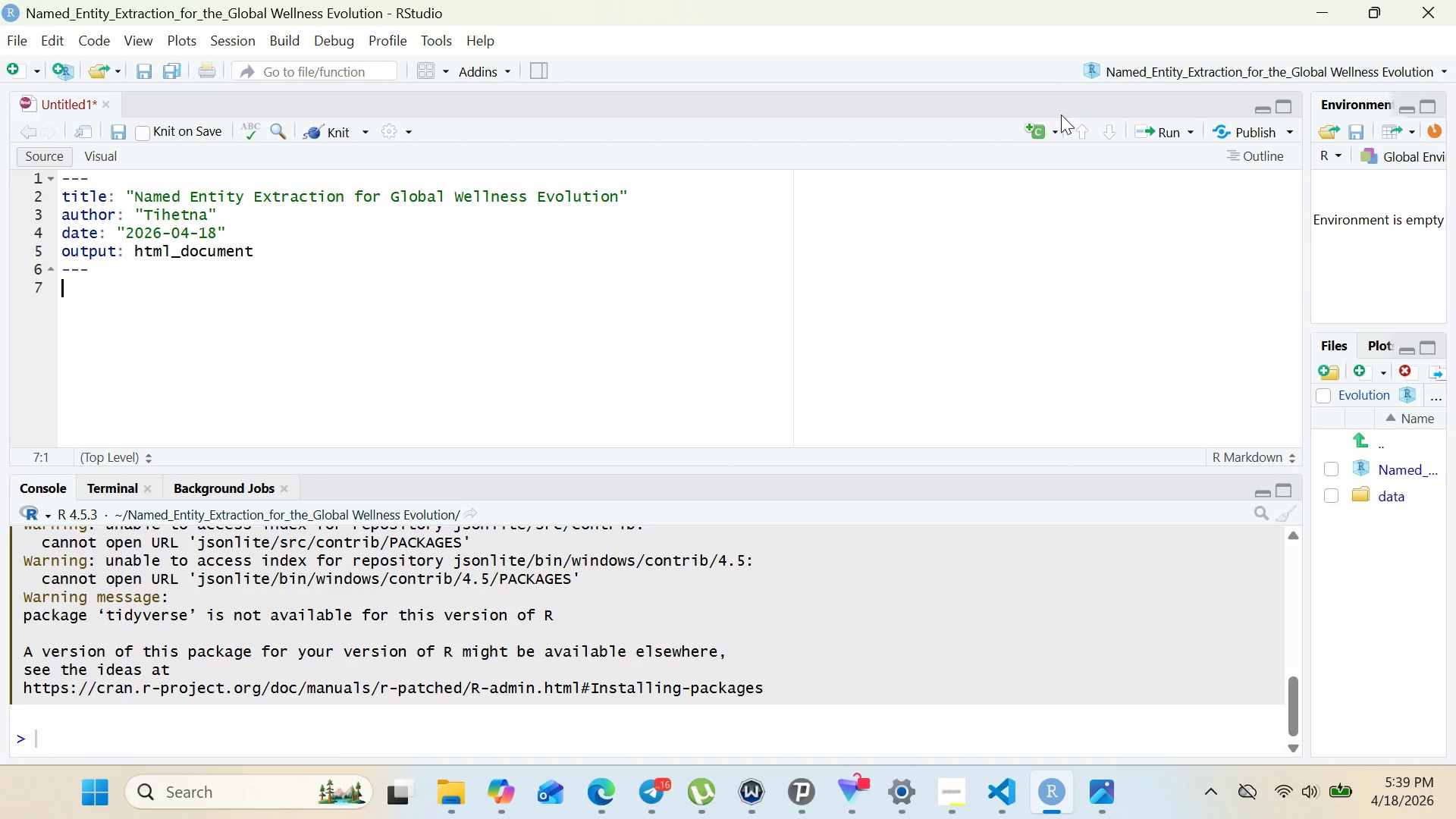 
left_click([1051, 129])
 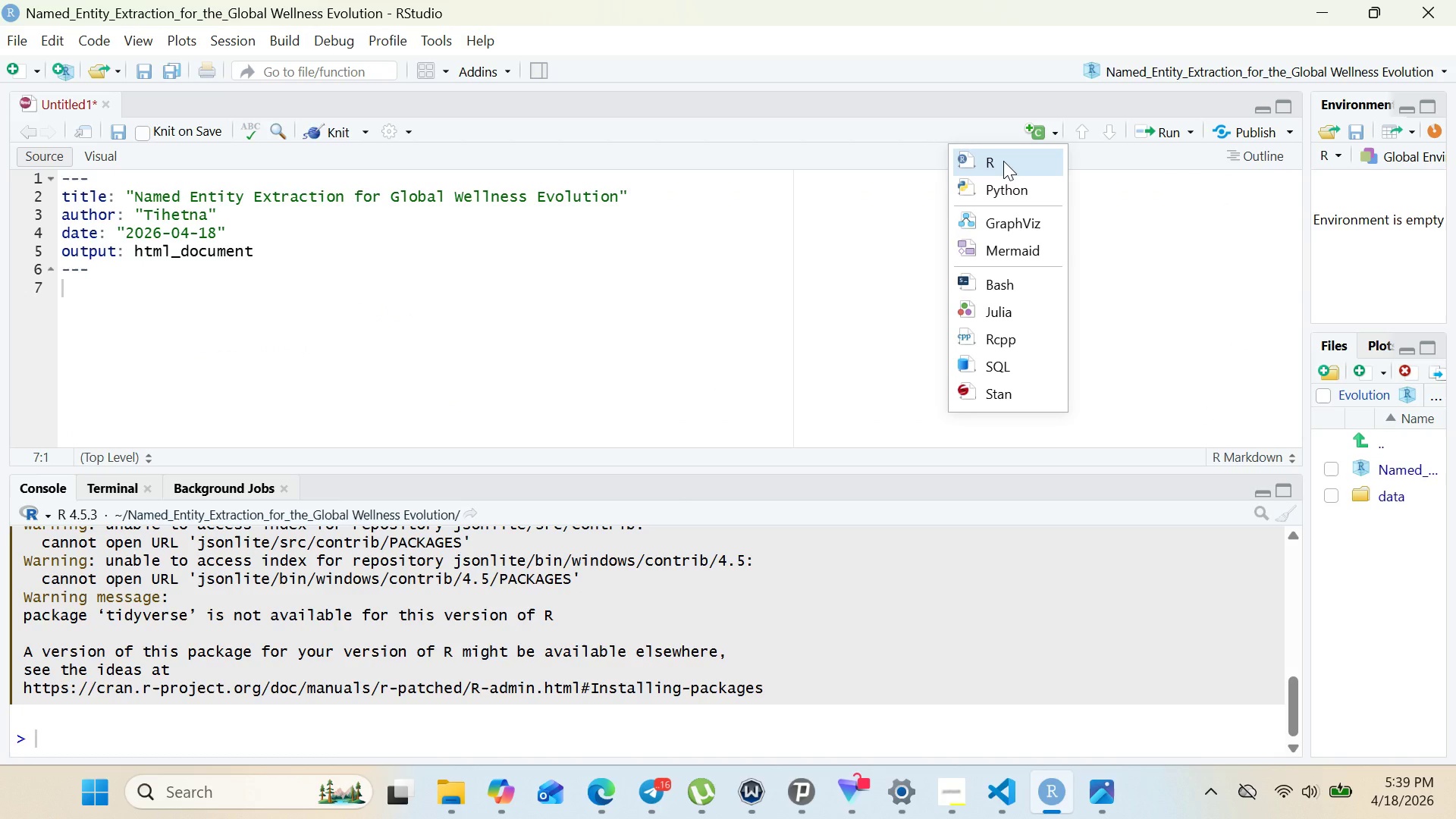 
left_click([1003, 161])
 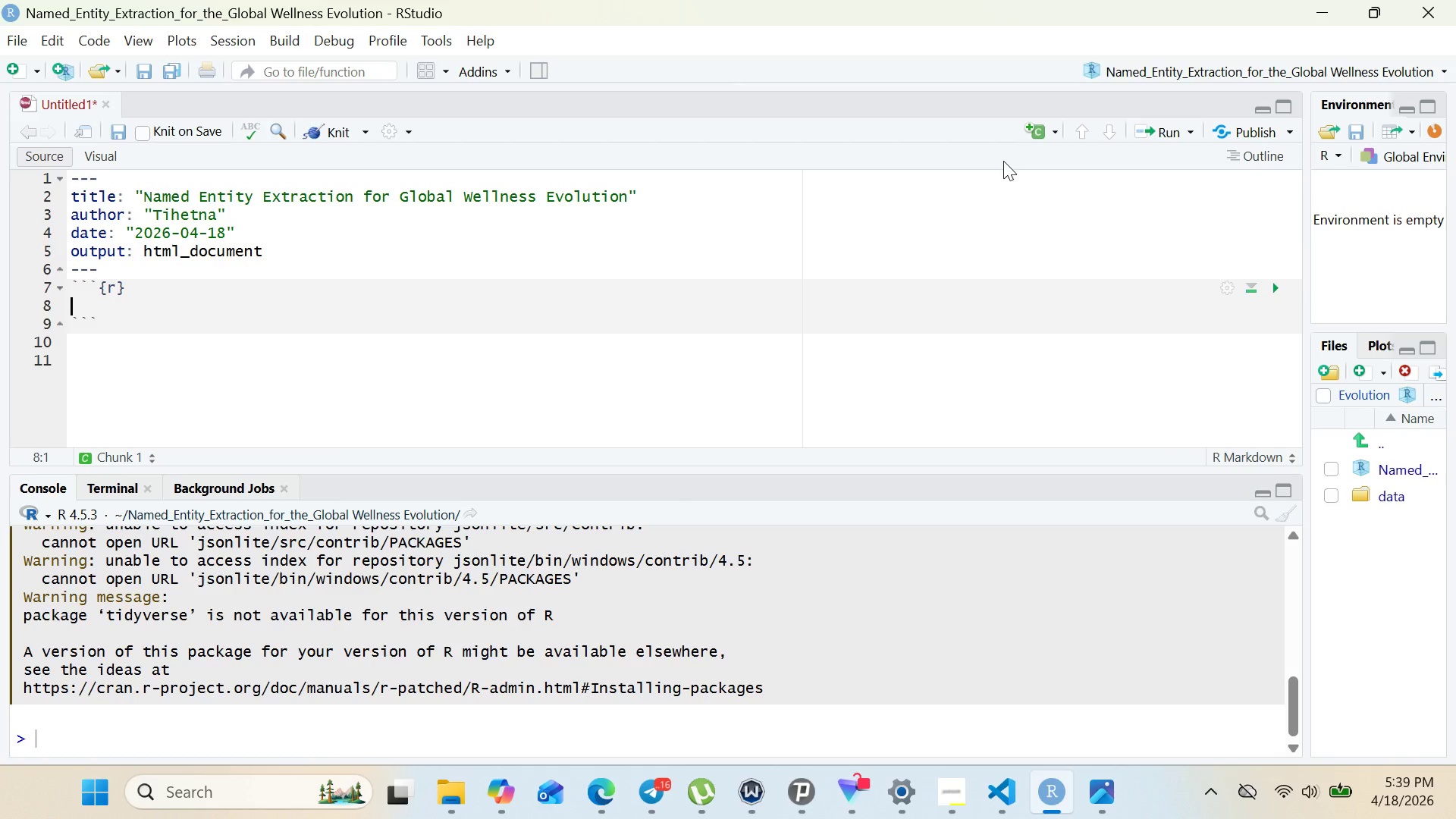 
type(lib)
 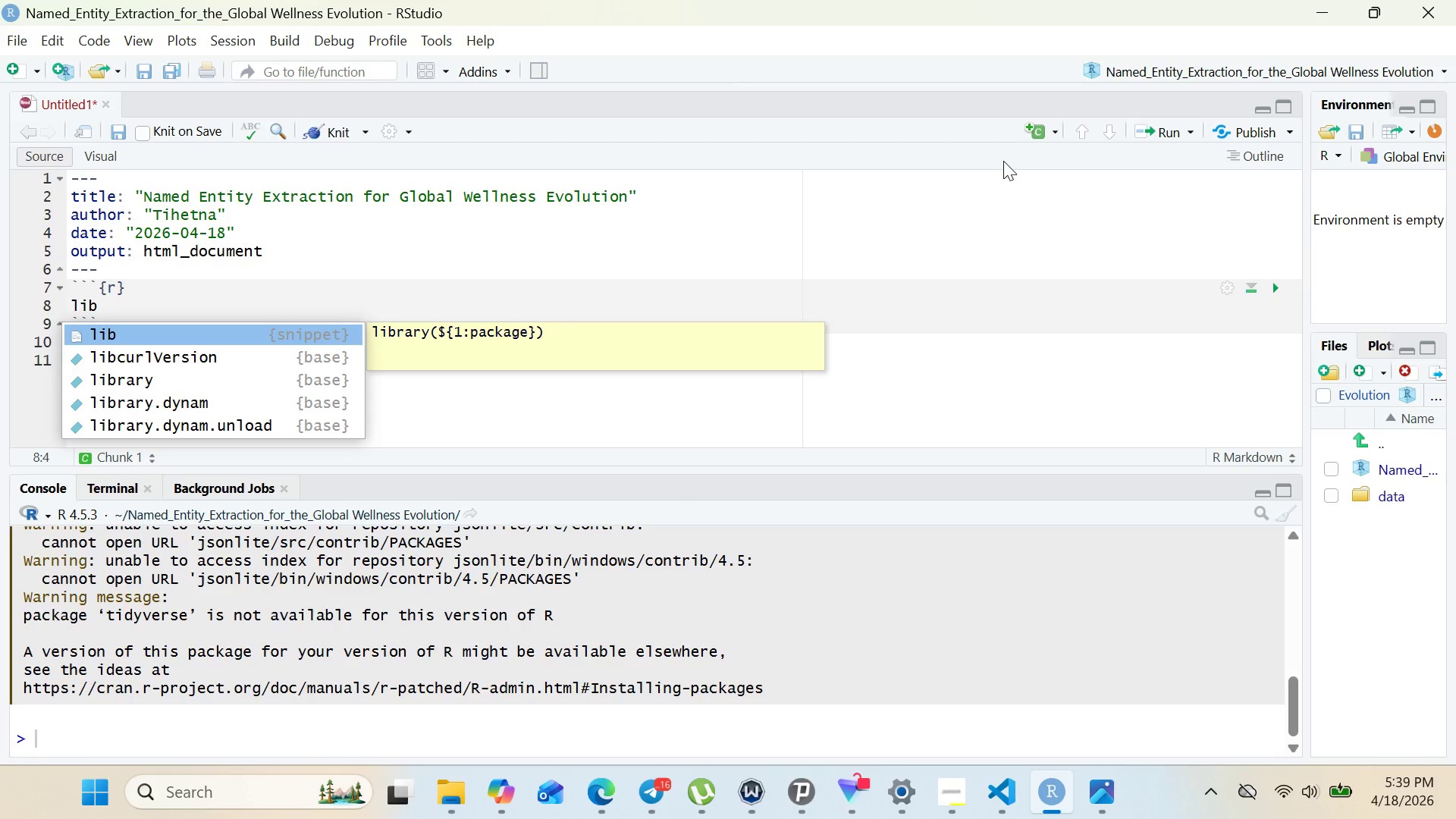 
key(ArrowDown)
 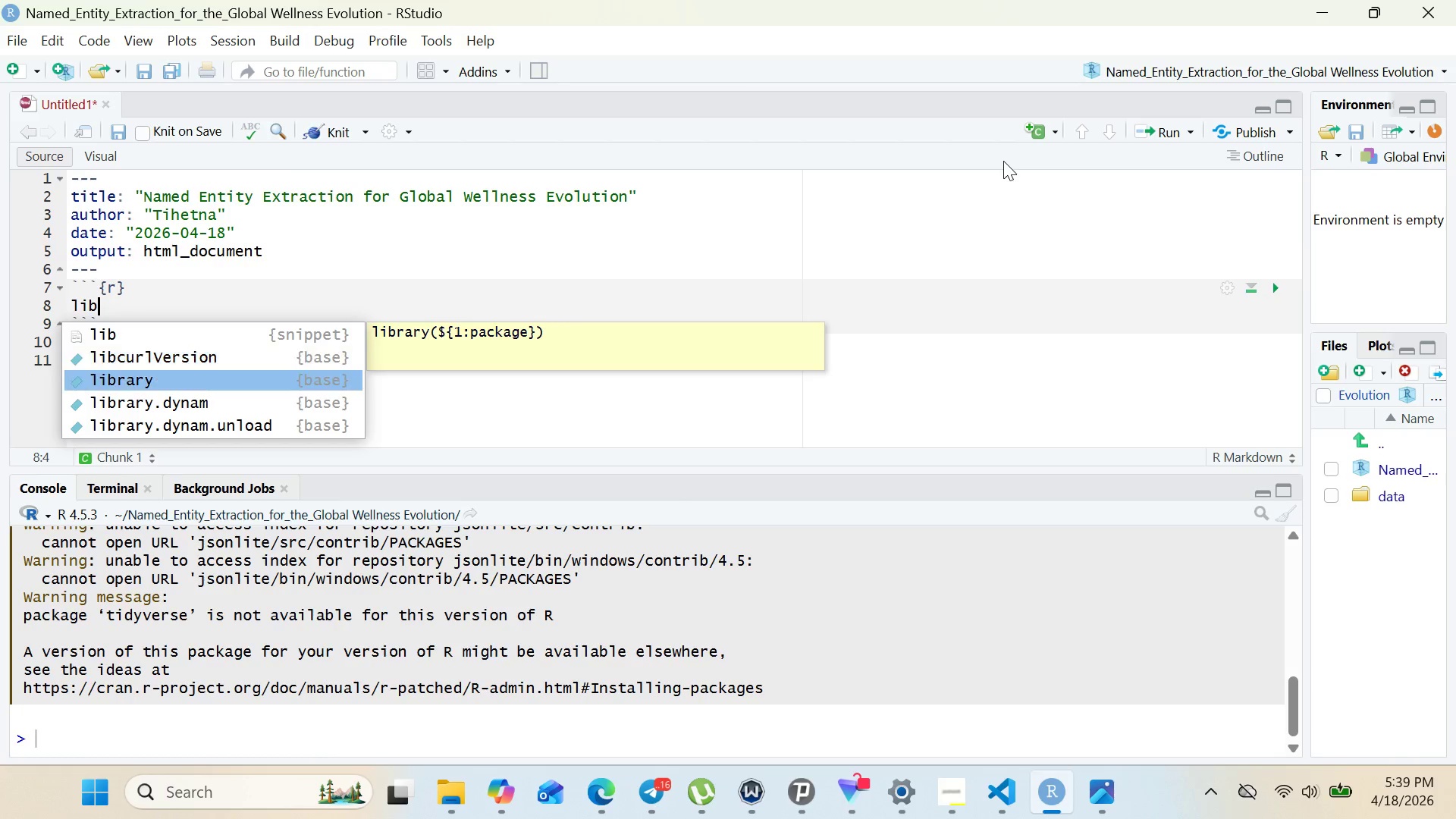 
key(ArrowDown)
 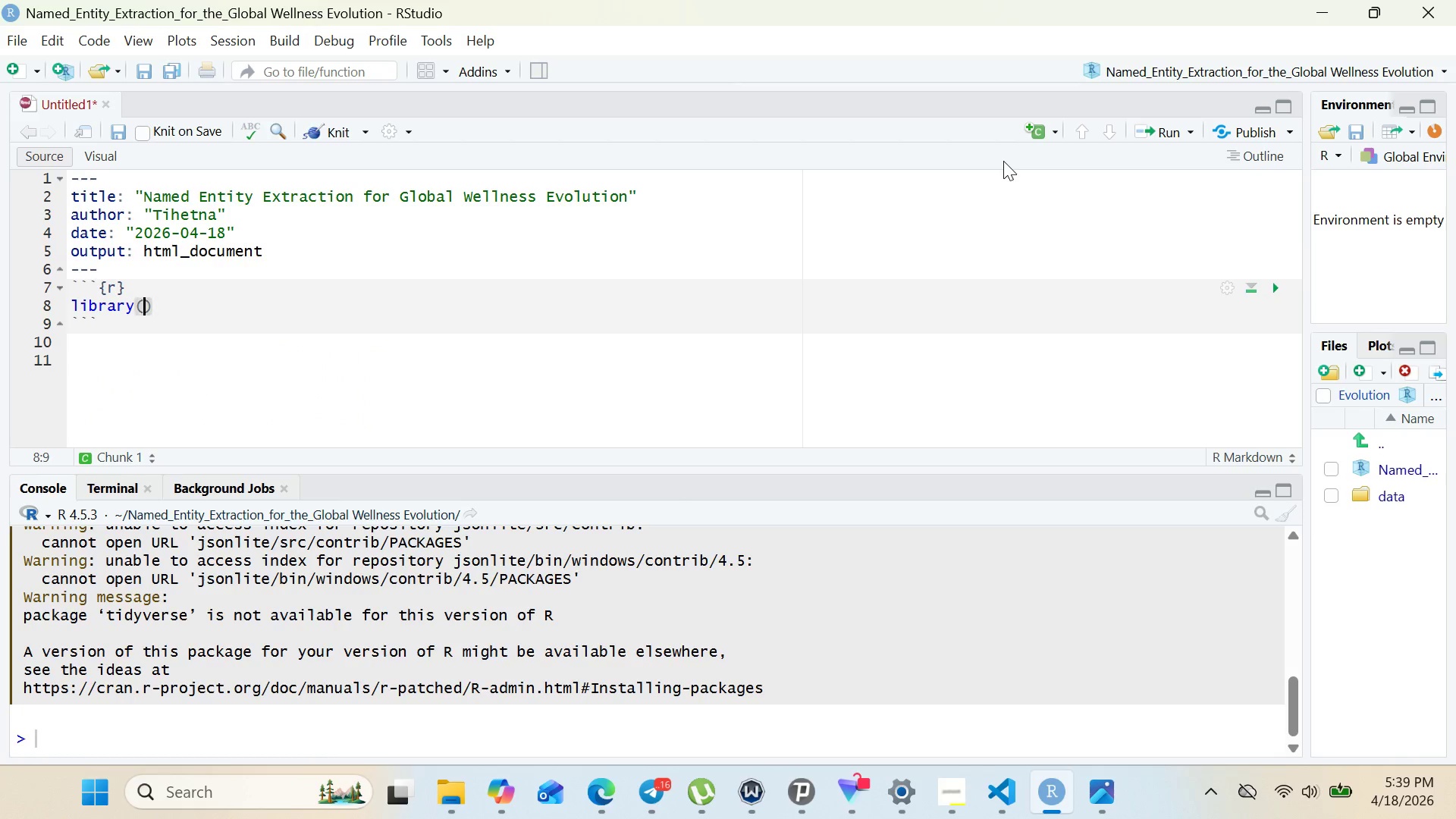 
key(Enter)
 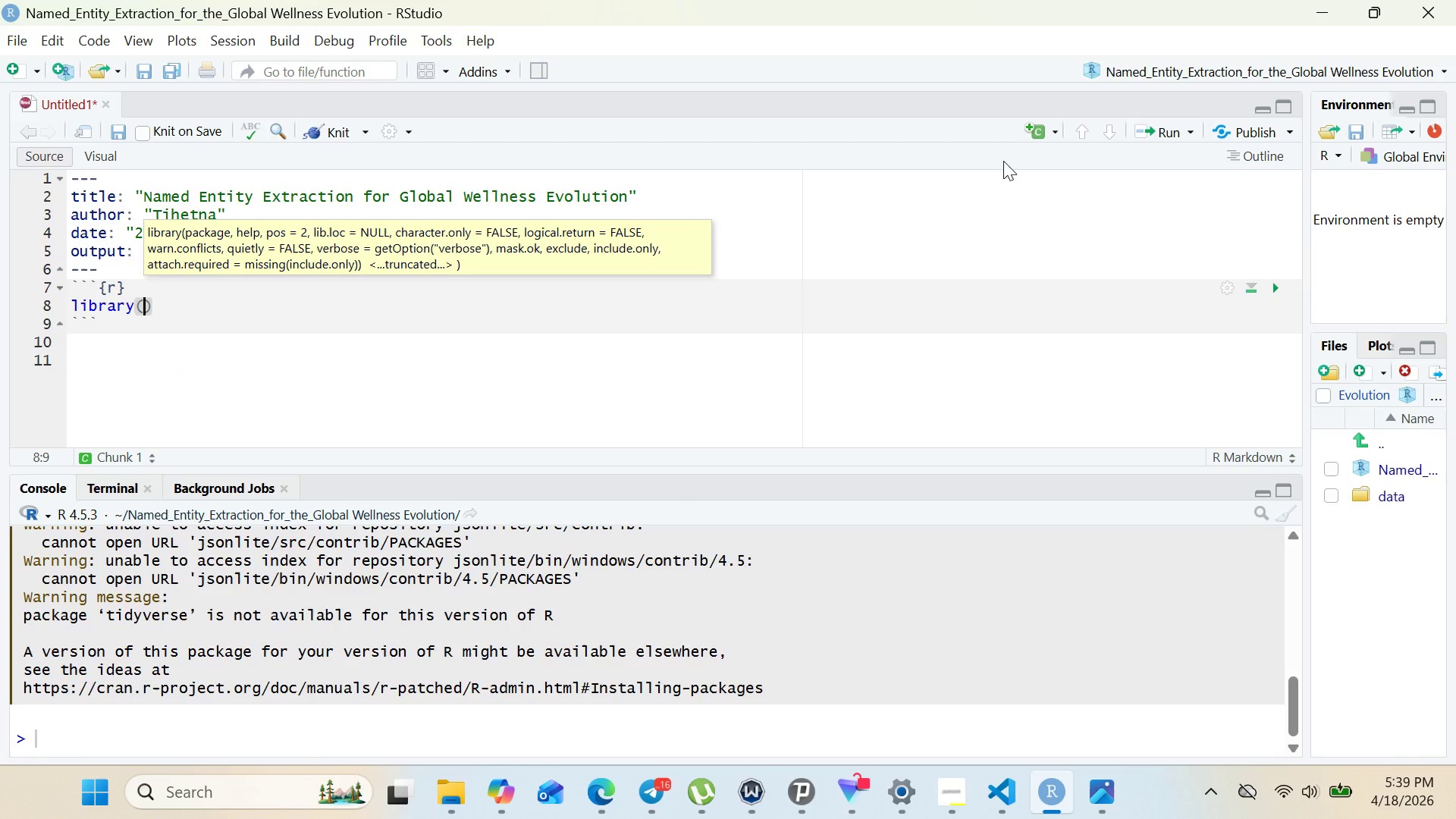 
type(arrow)
 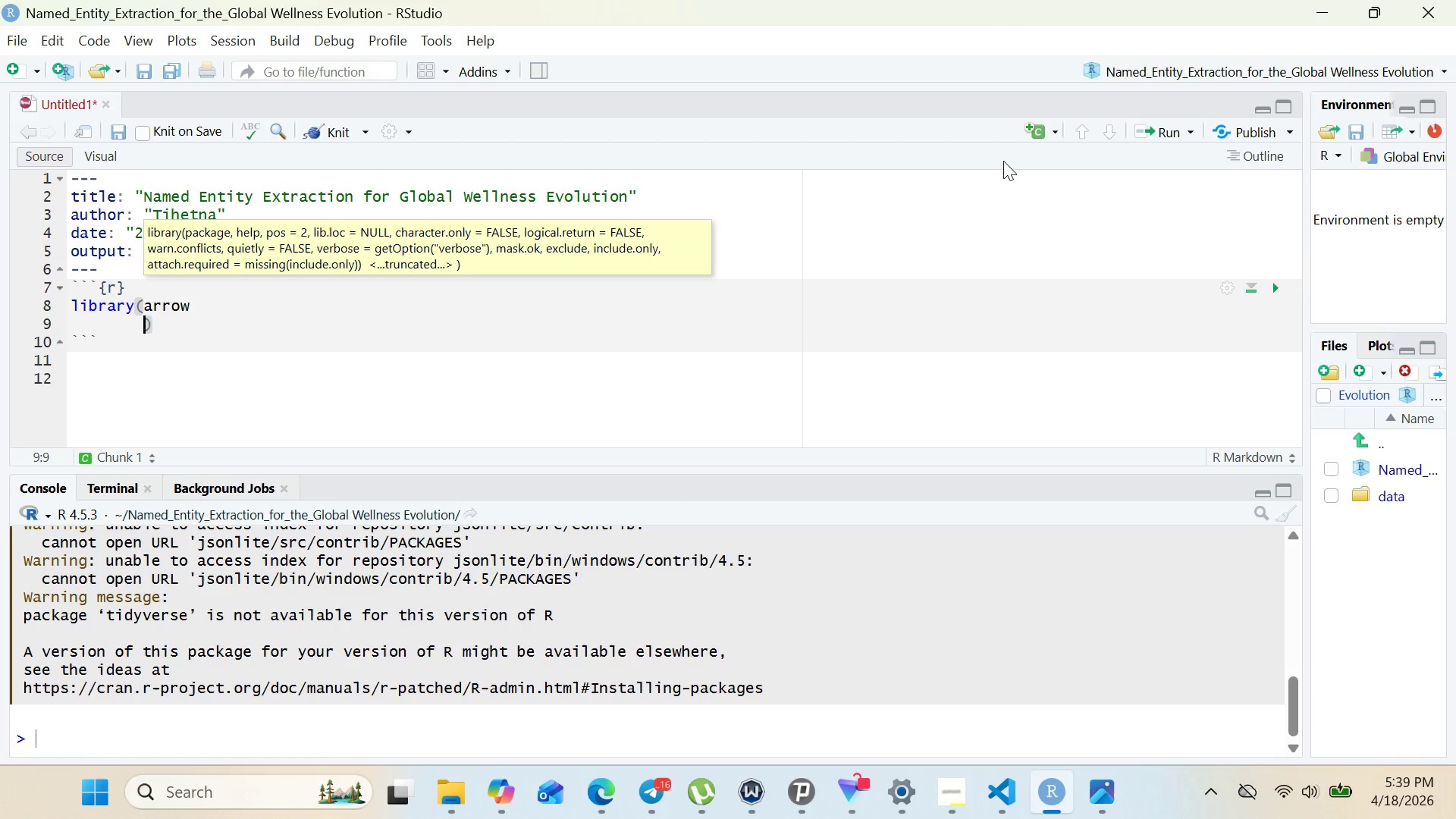 
key(Enter)
 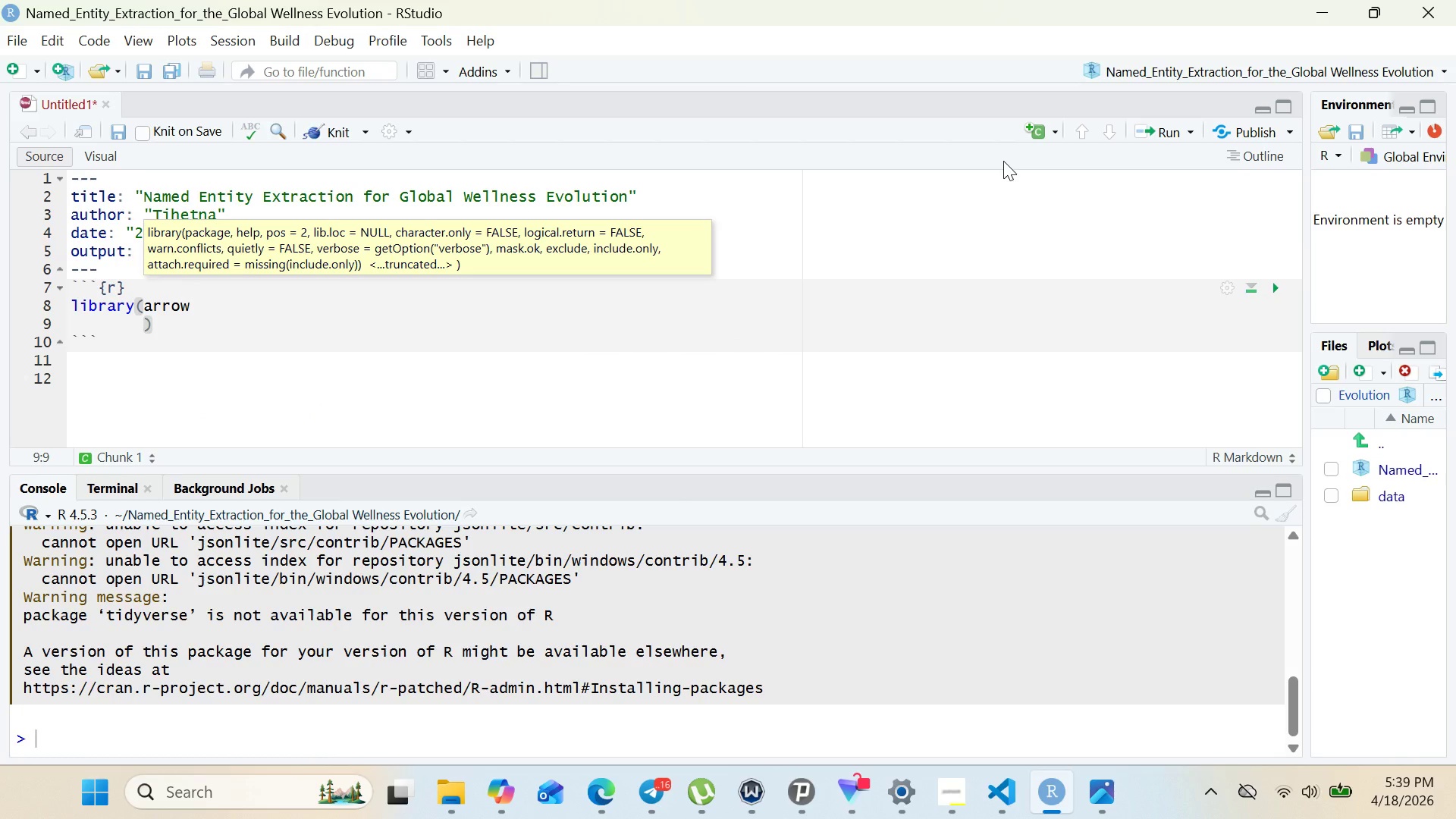 
key(Backspace)
 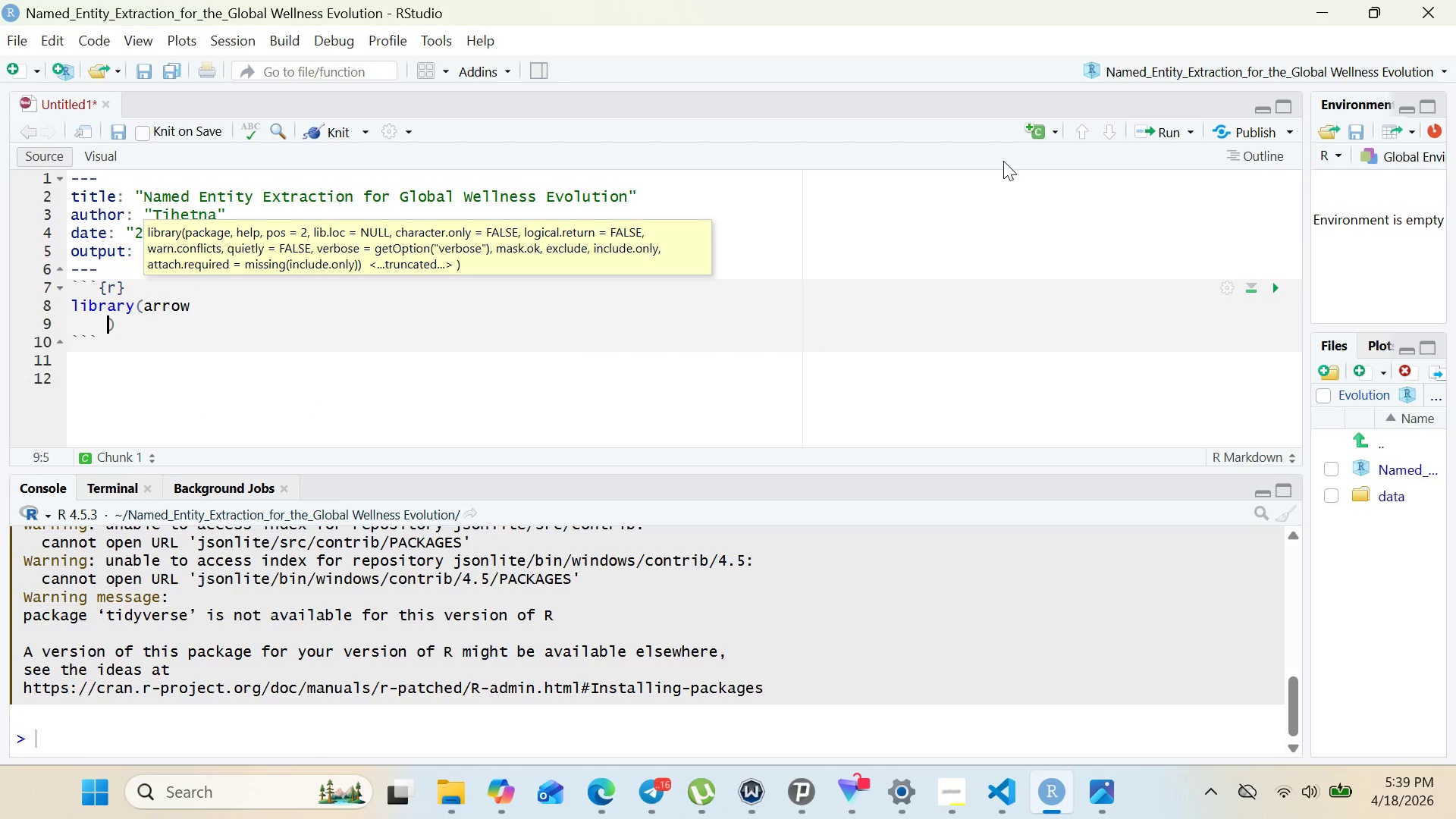 
key(Backspace)
 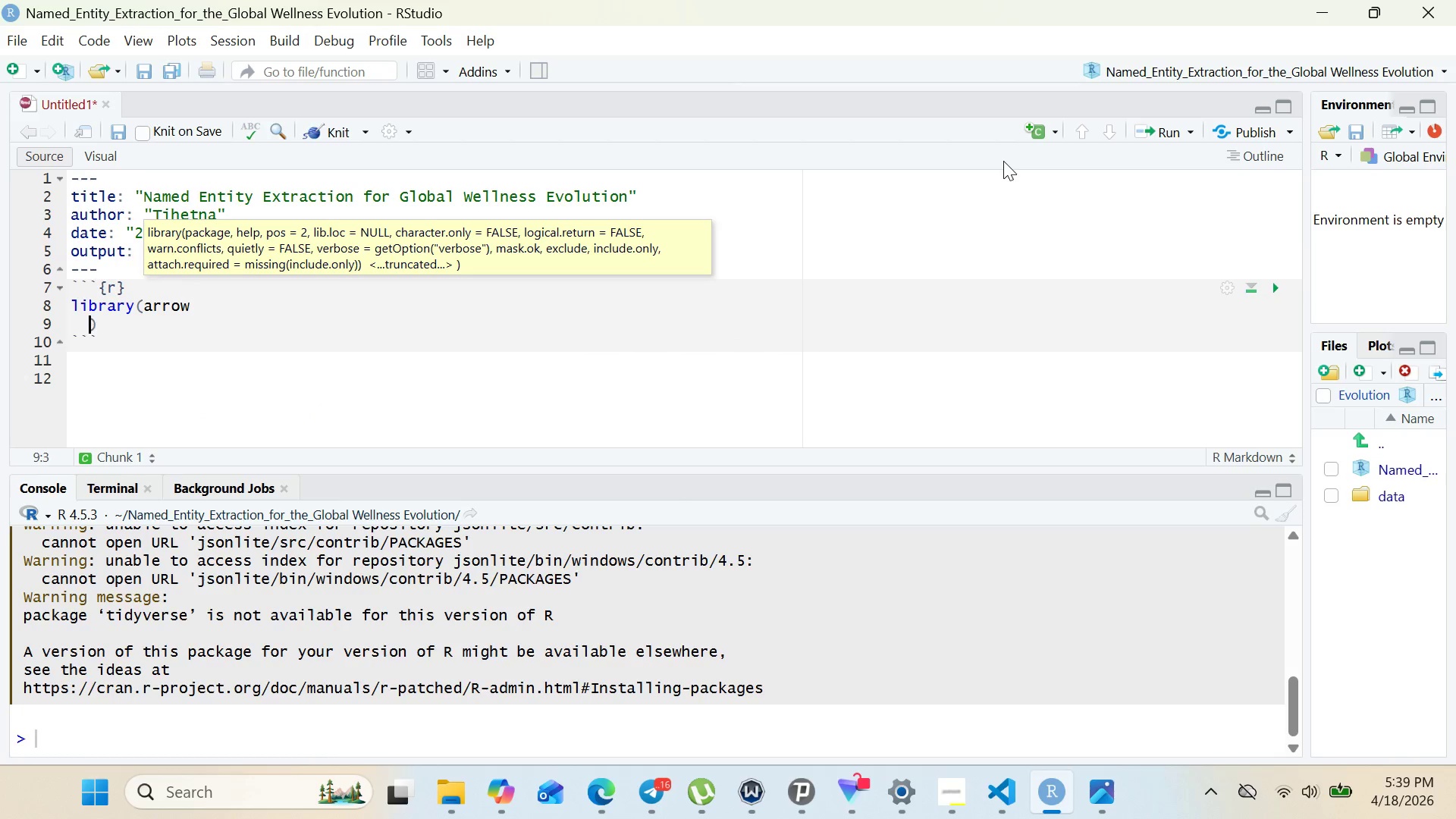 
key(Backspace)
 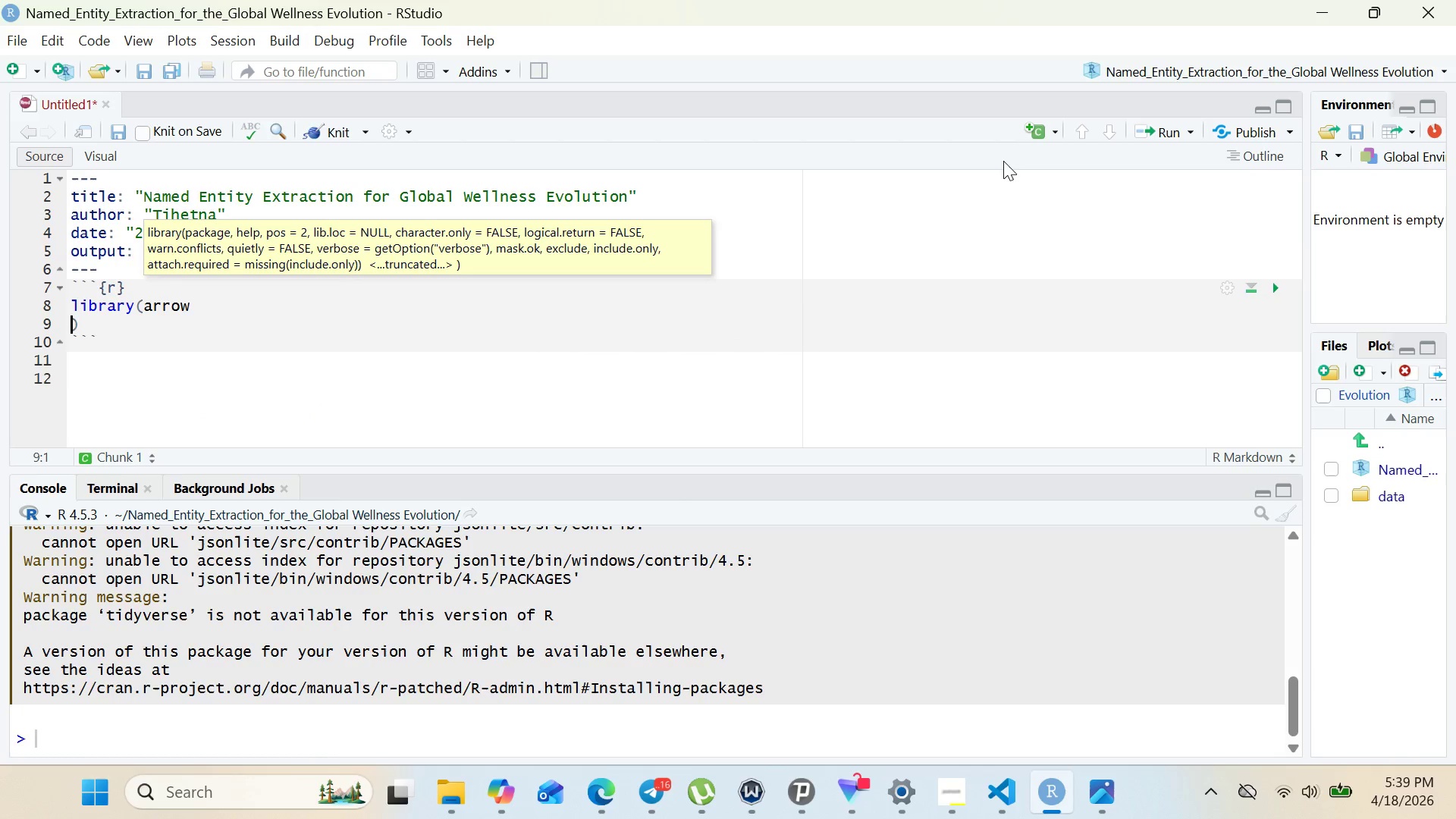 
key(Backspace)
 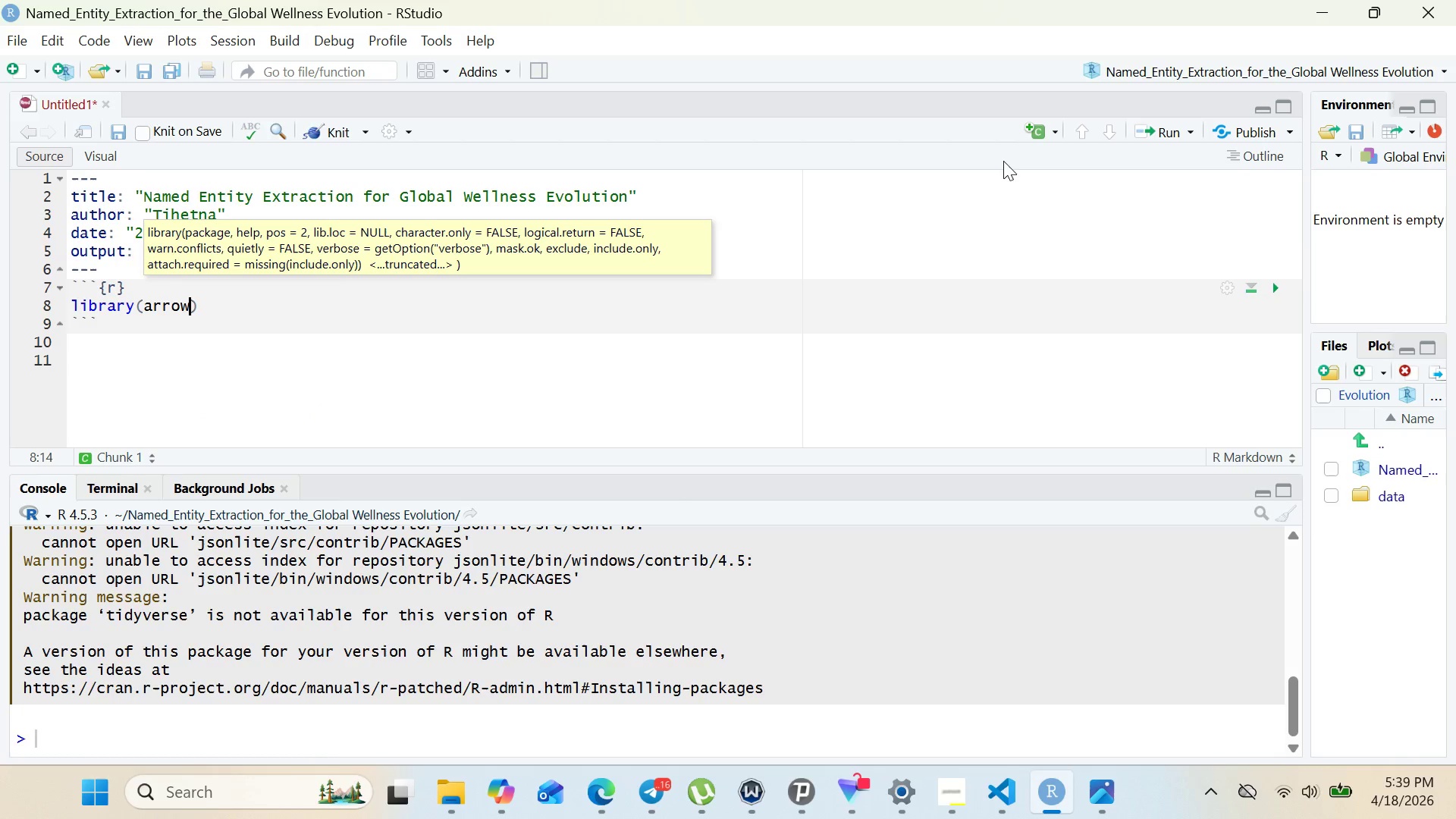 
key(Backspace)
 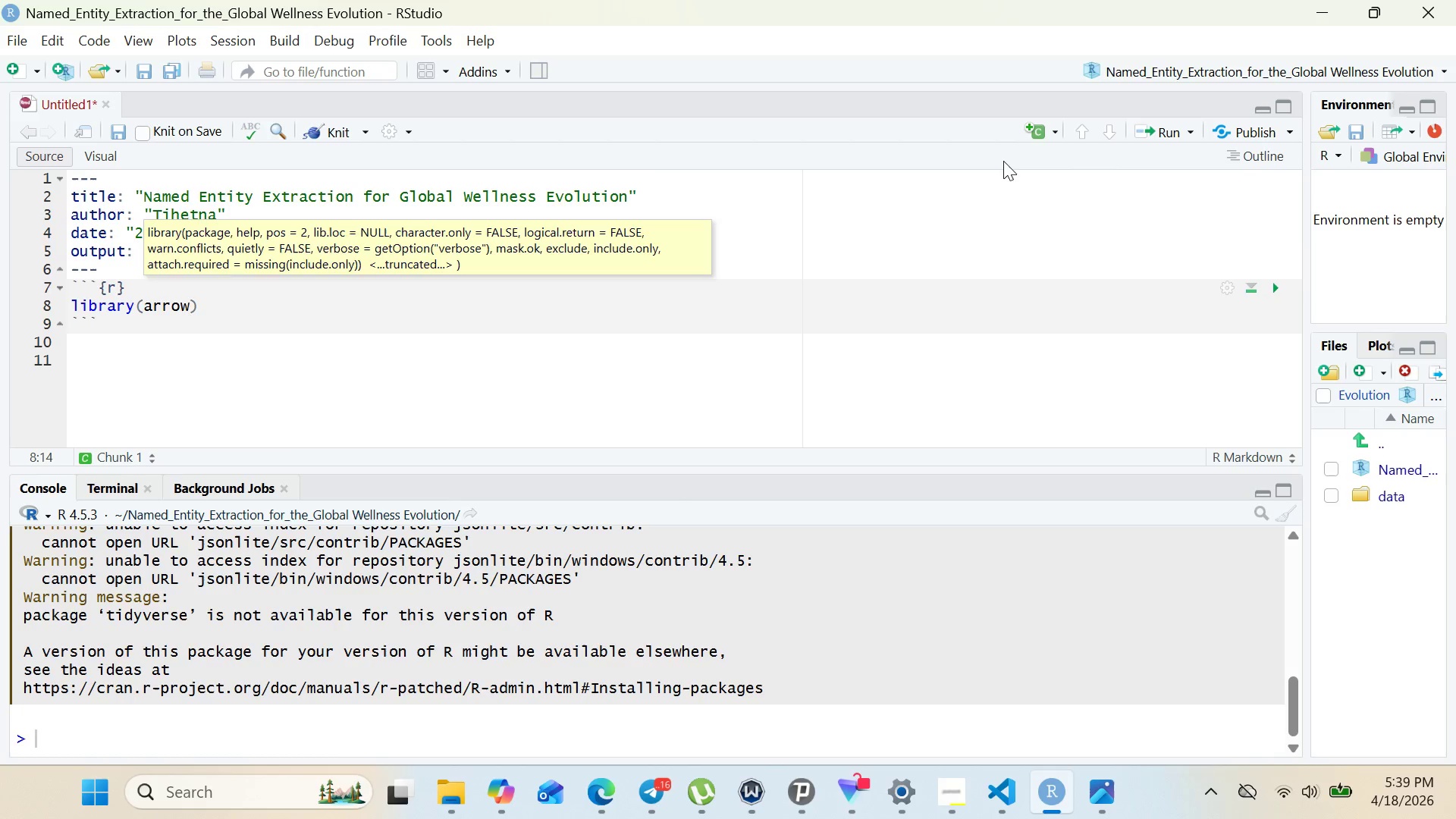 
key(ArrowRight)
 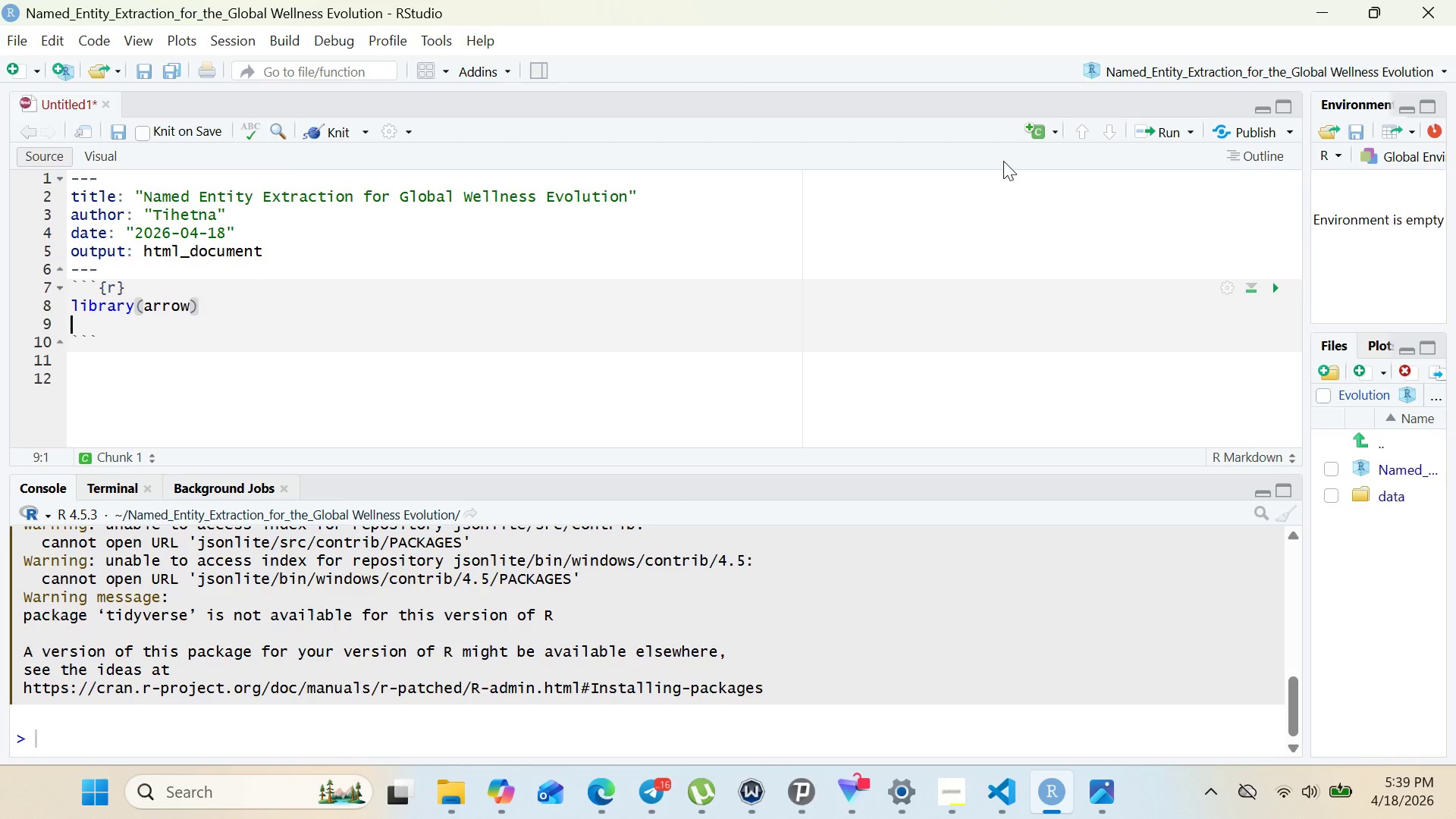 
key(Enter)
 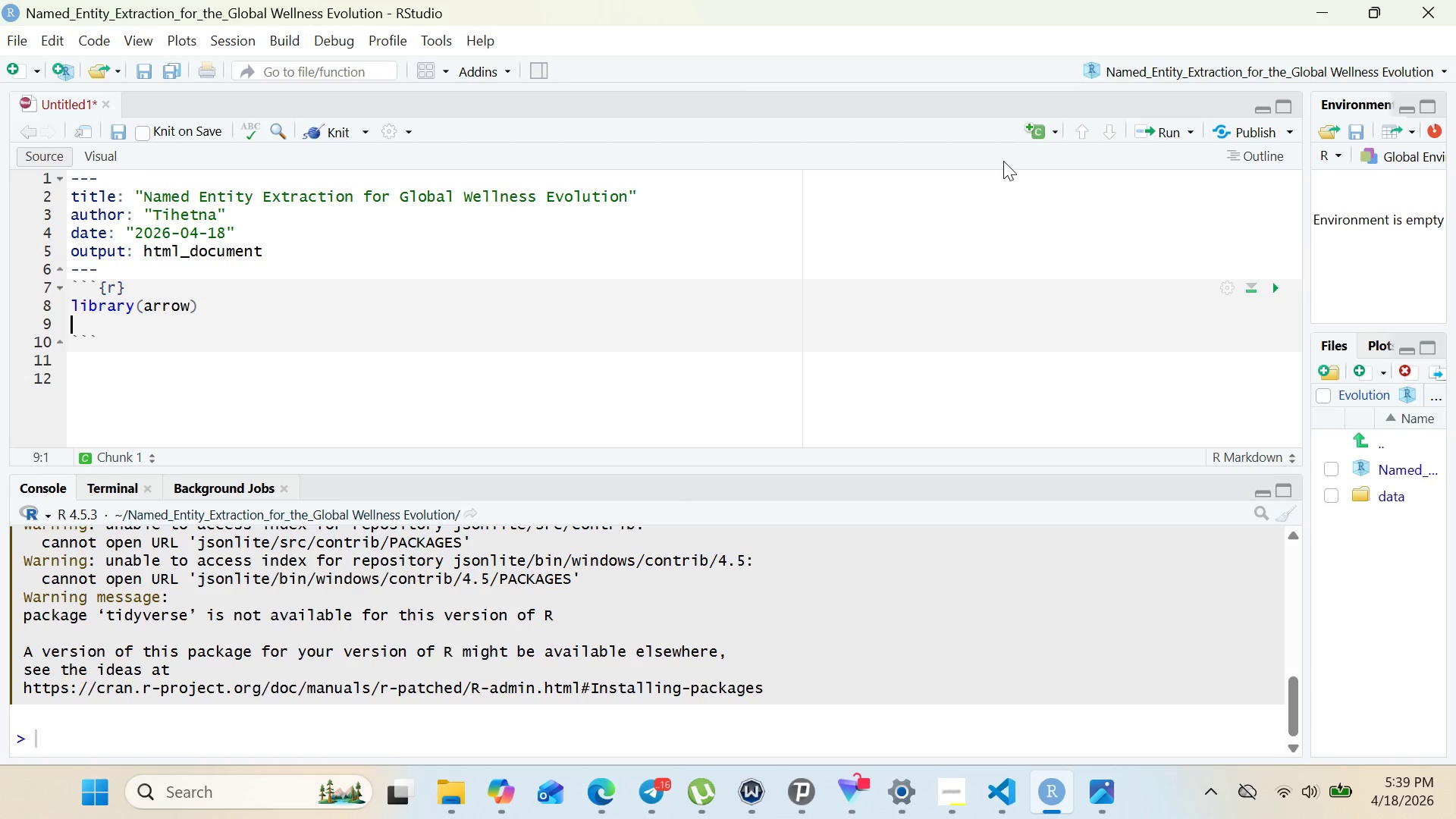 
type(ret)
 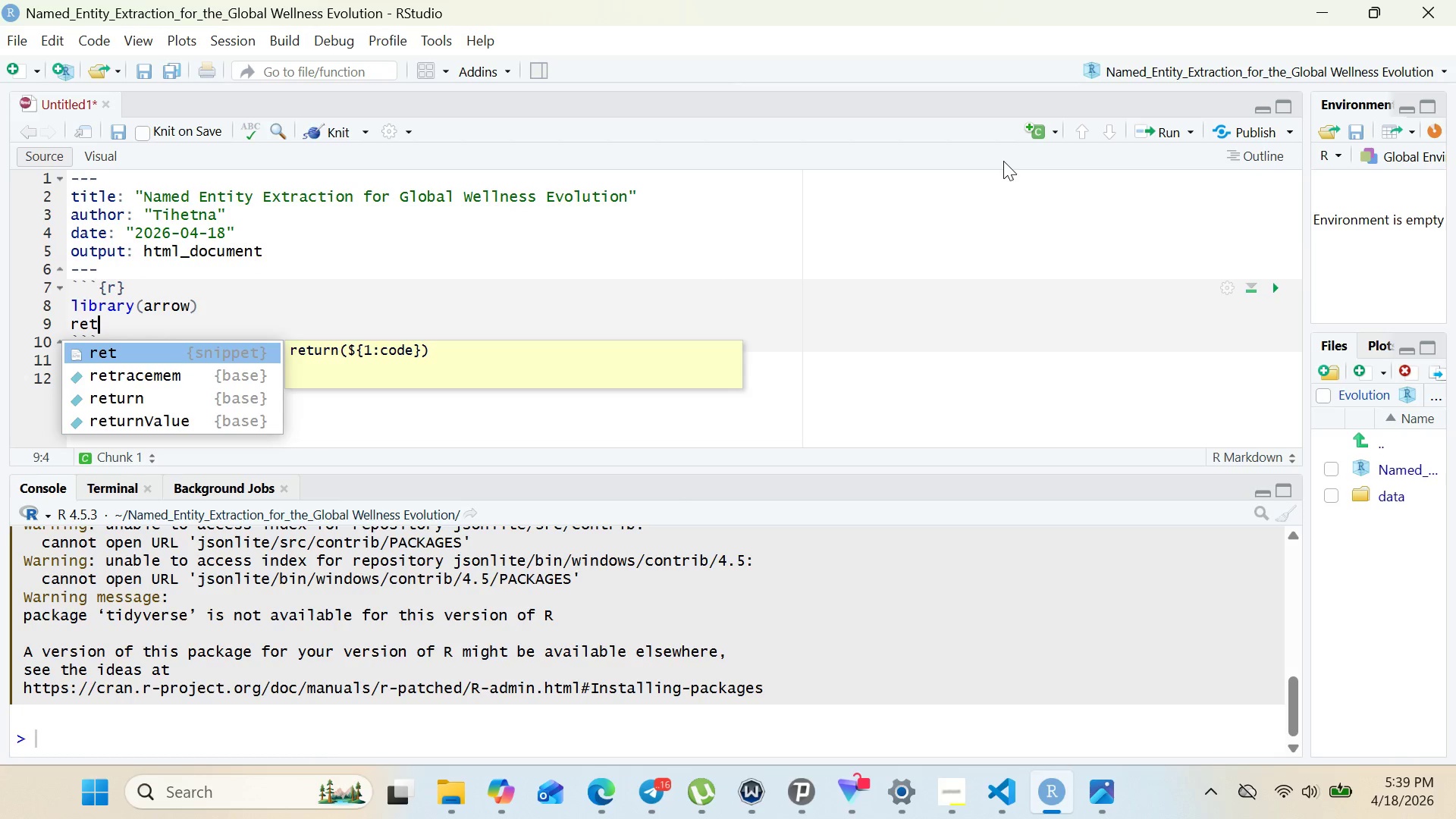 
wait(5.58)
 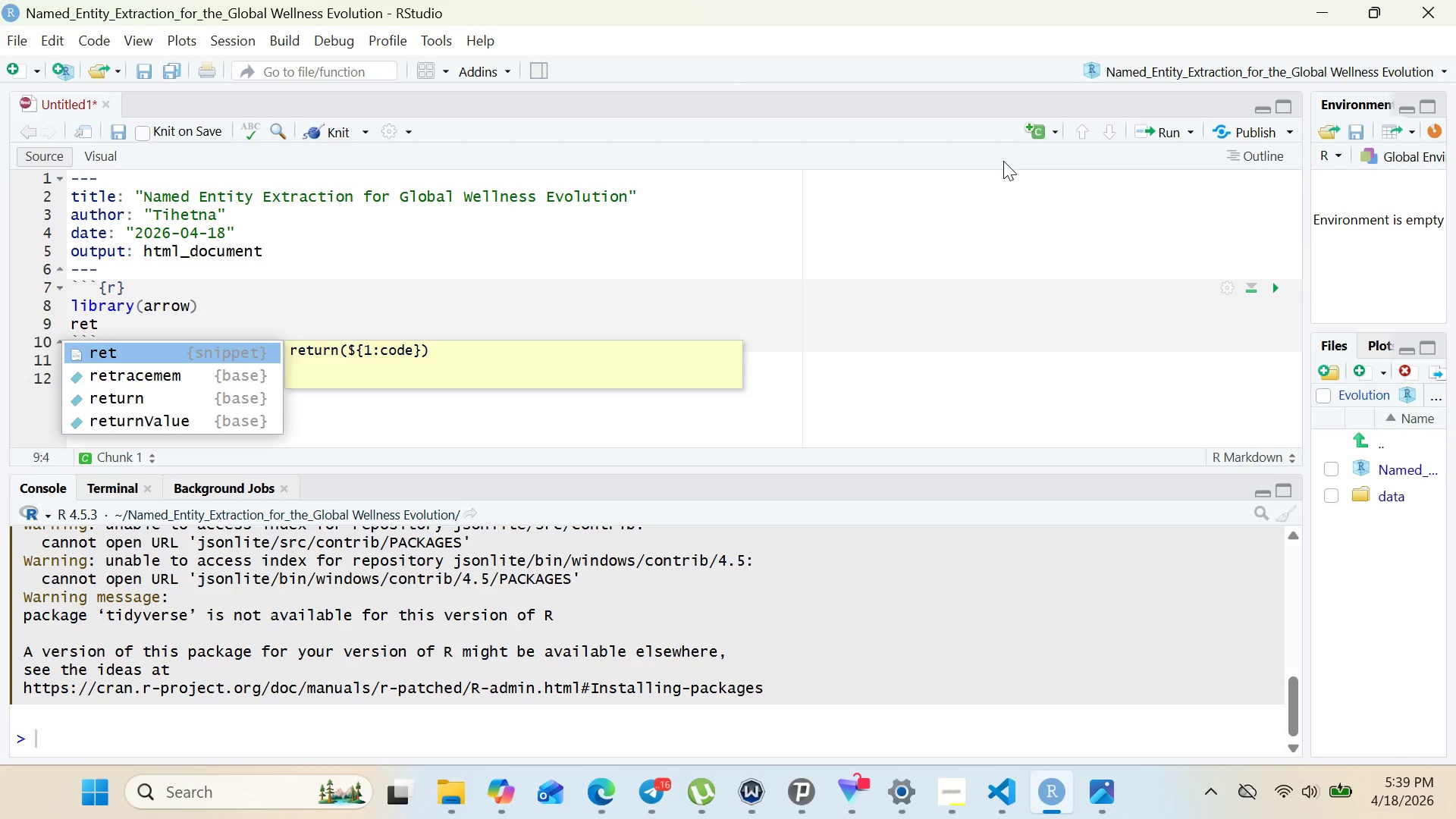 
type(reat_data <- red_parquet("data)
 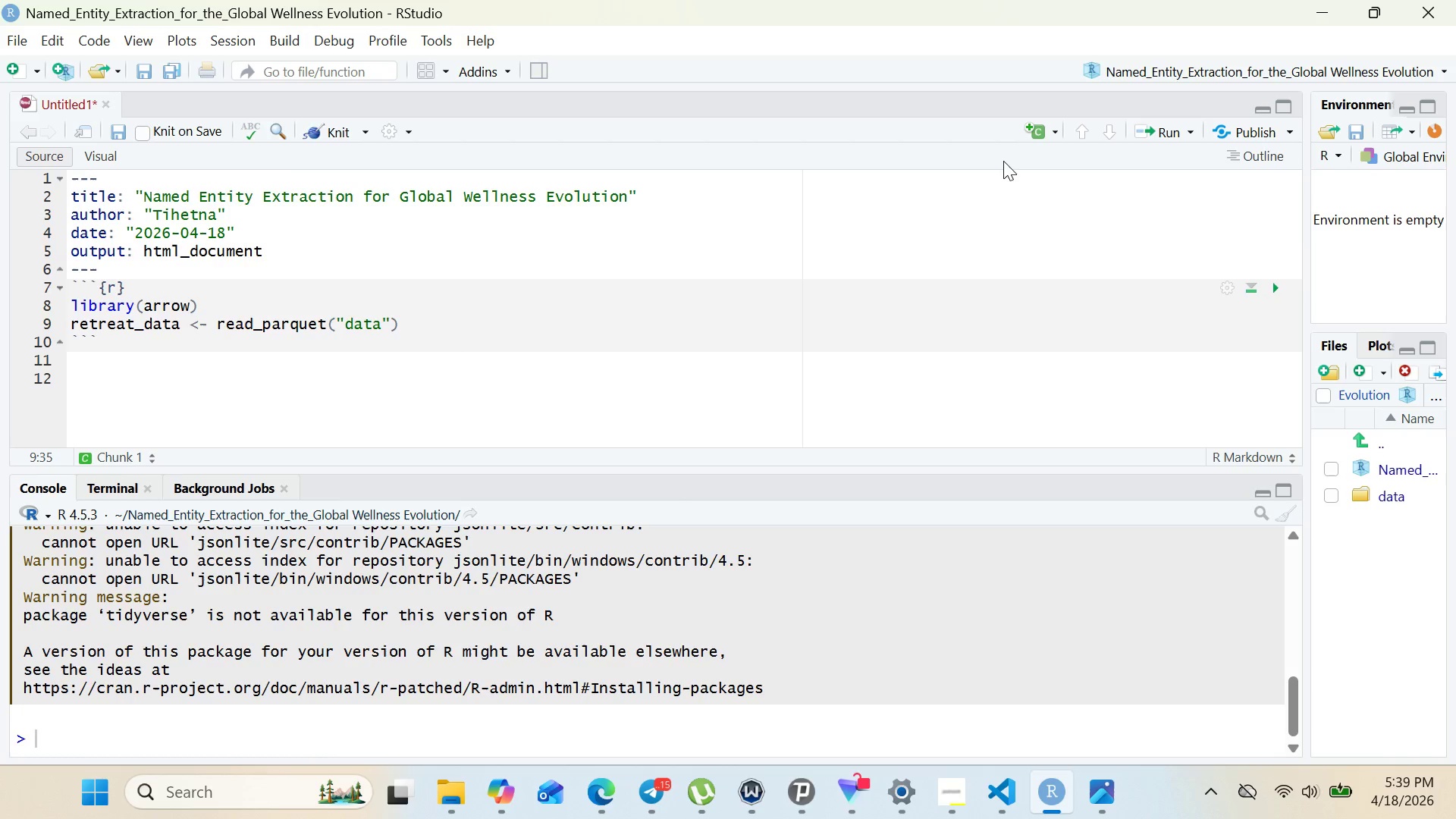 
key(ArrowRight)
 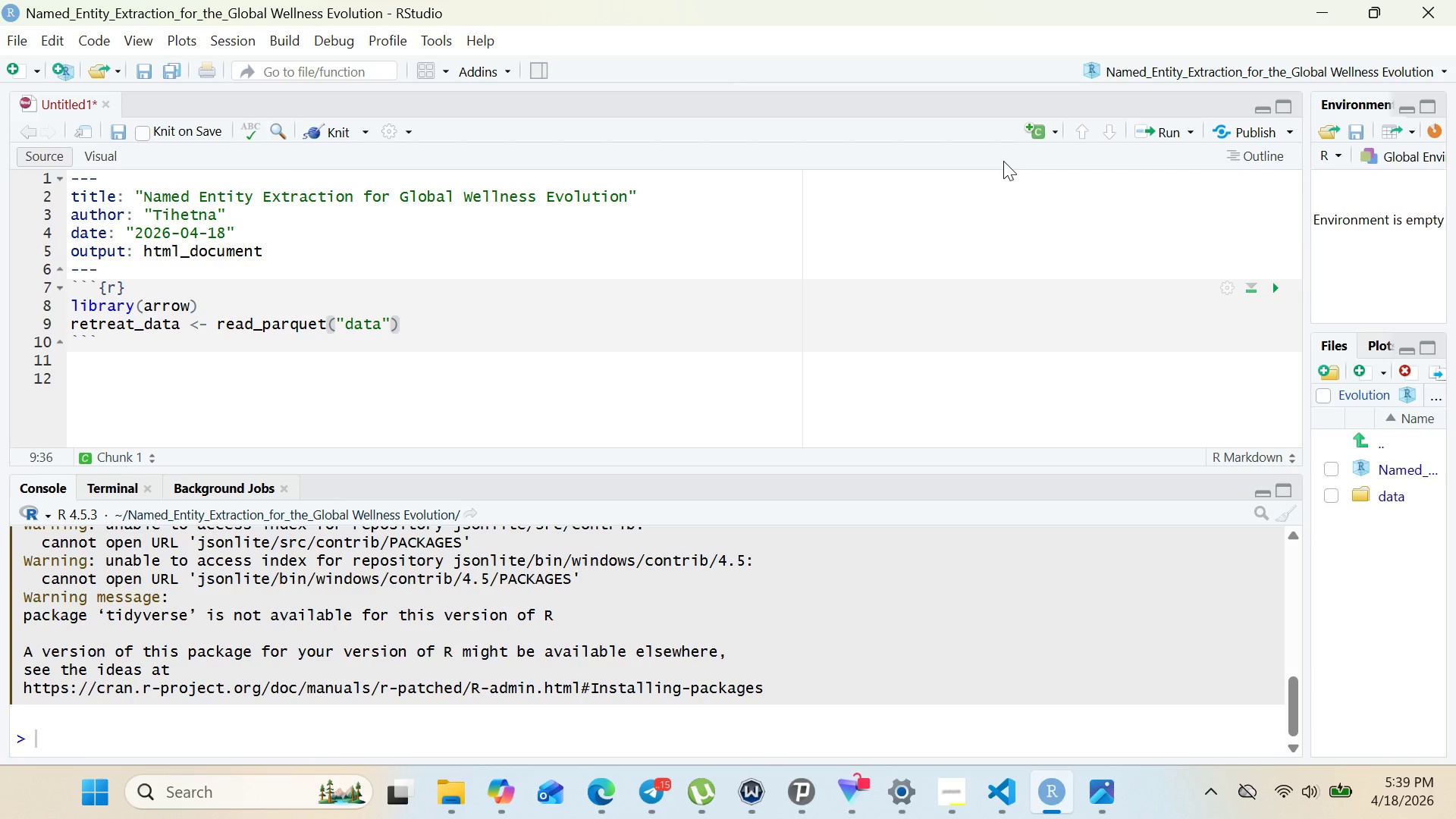 
key(ArrowLeft)
 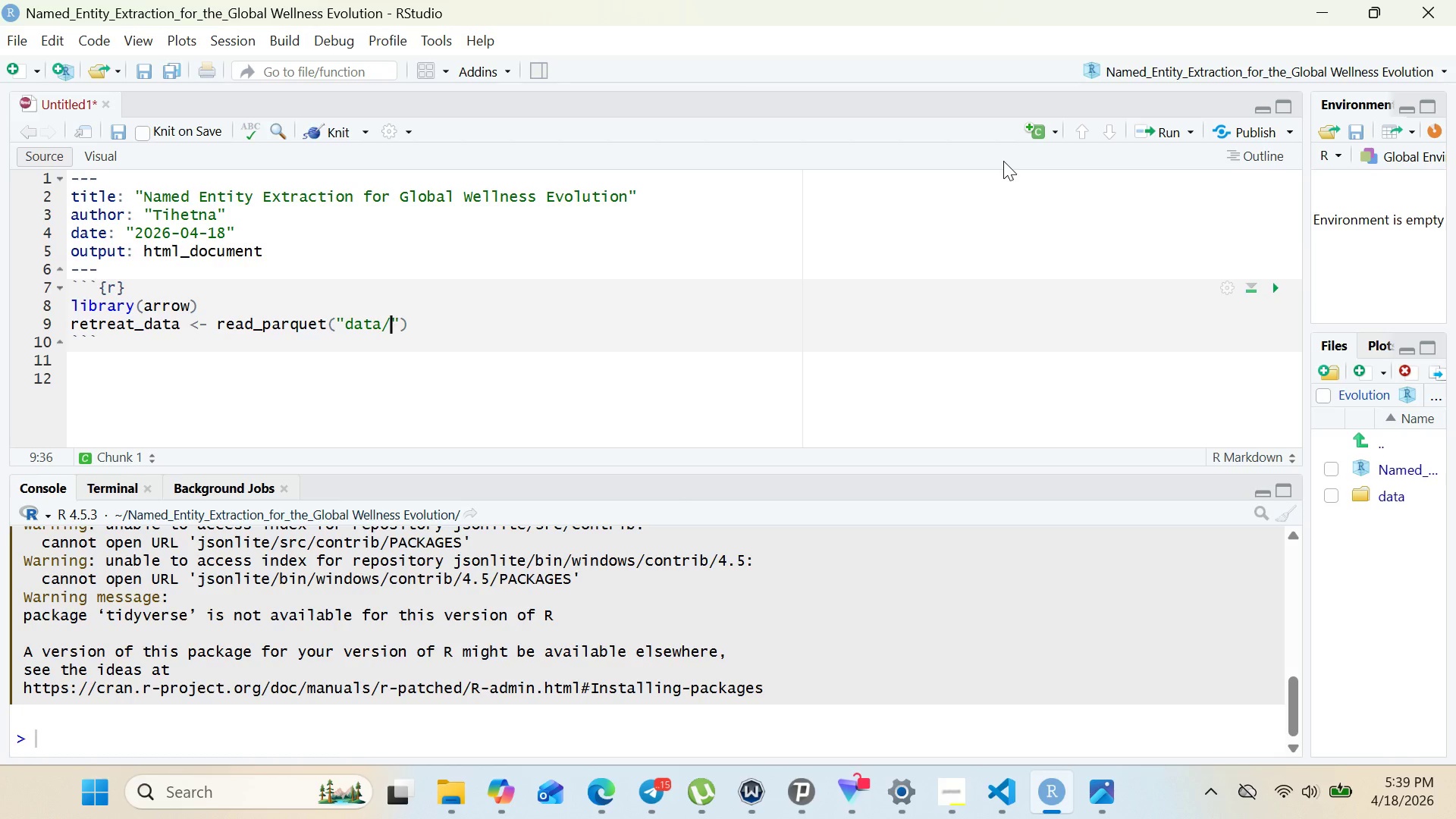 
key(Slash)
 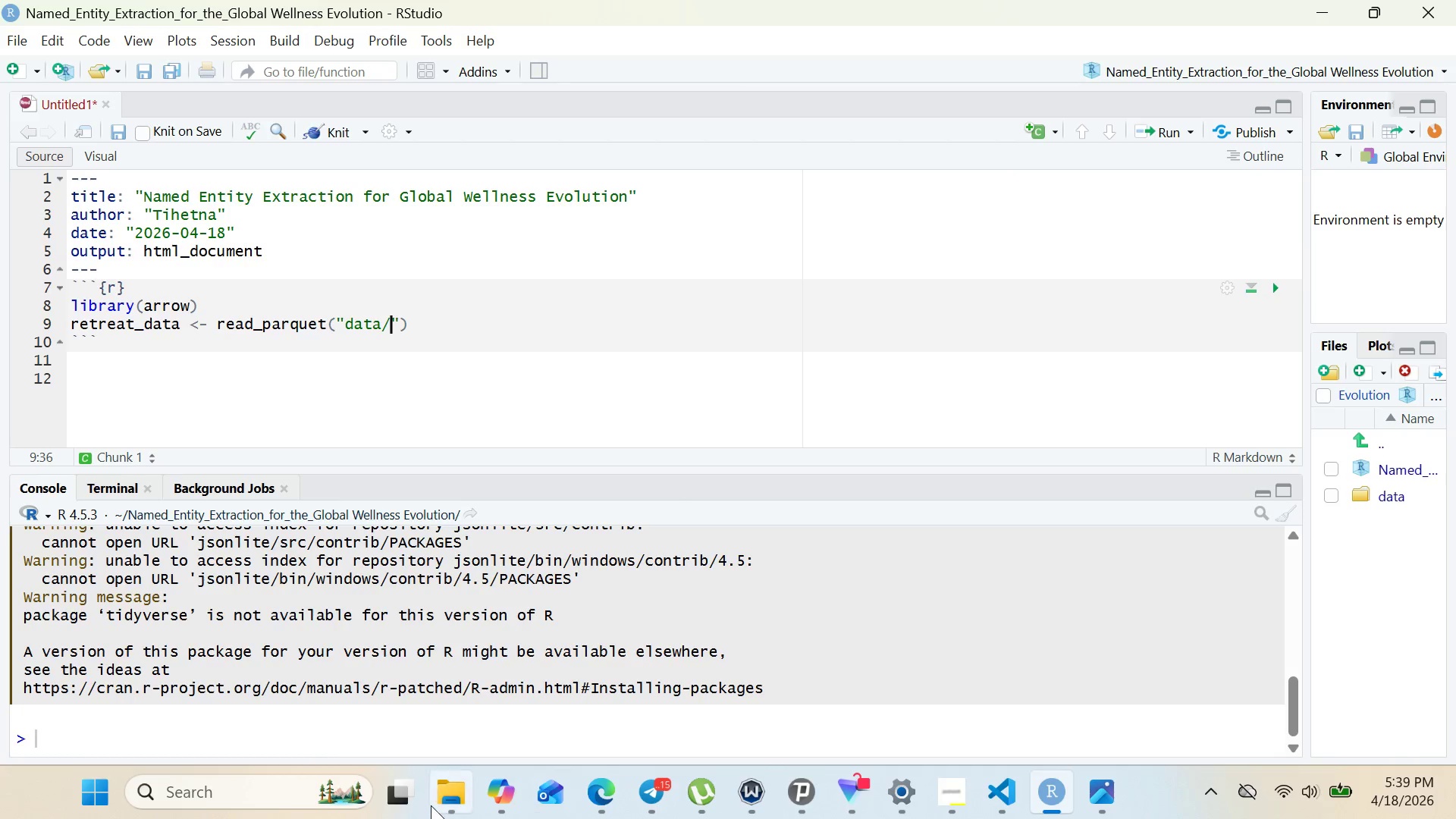 
left_click([439, 679])
 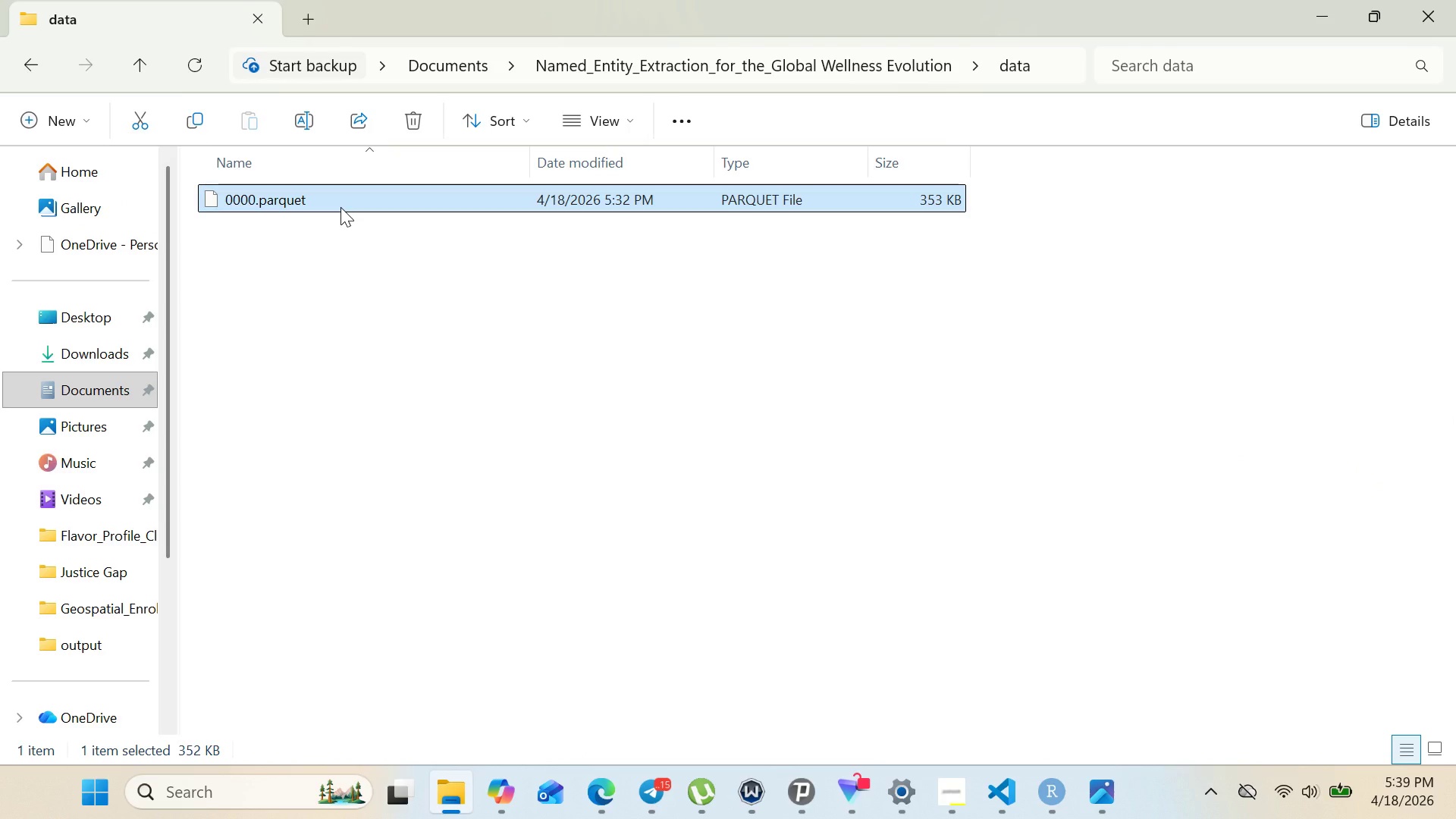 
right_click([340, 207])
 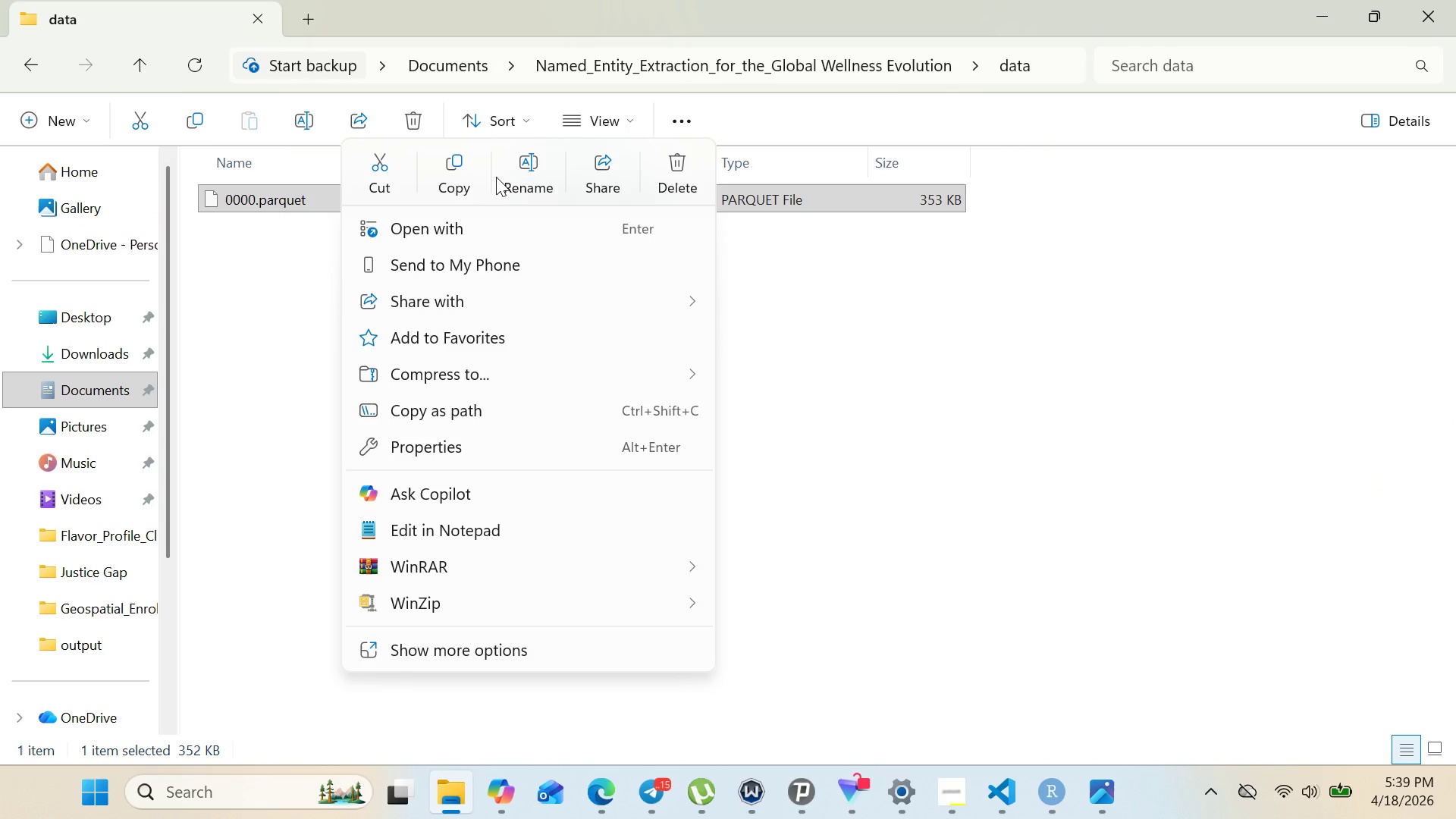 
left_click([496, 177])
 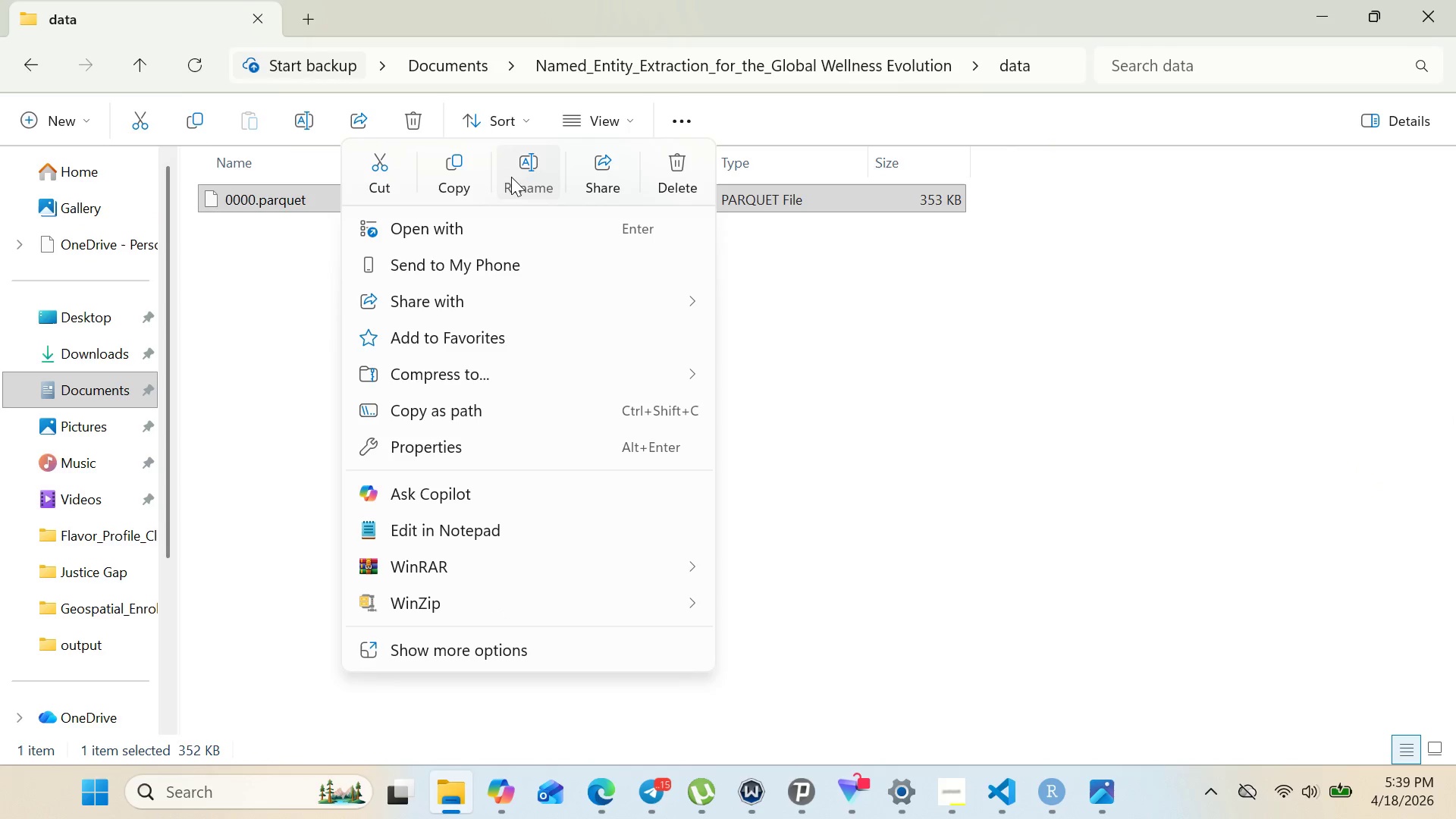 
left_click([511, 177])
 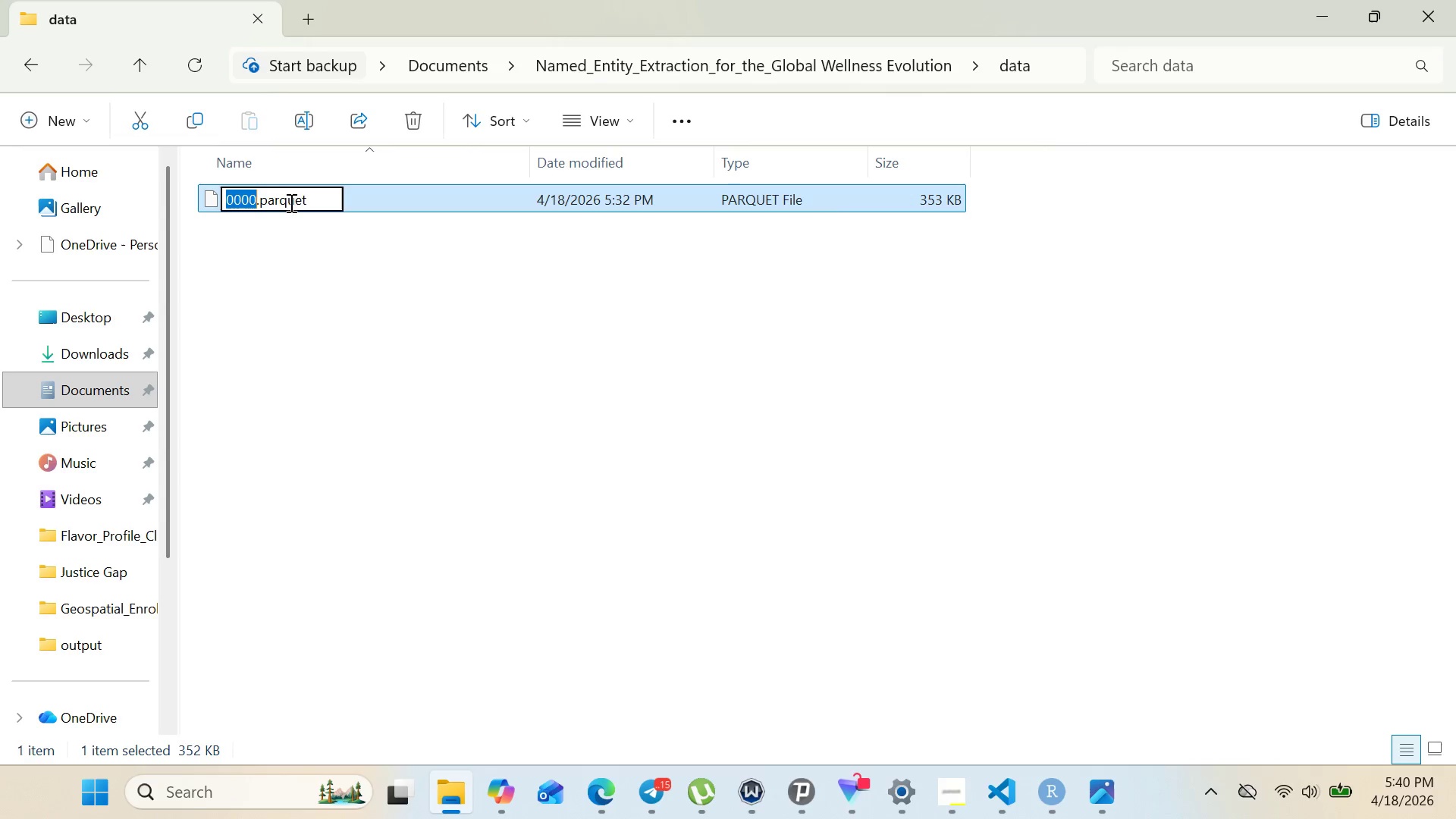 
left_click([304, 207])
 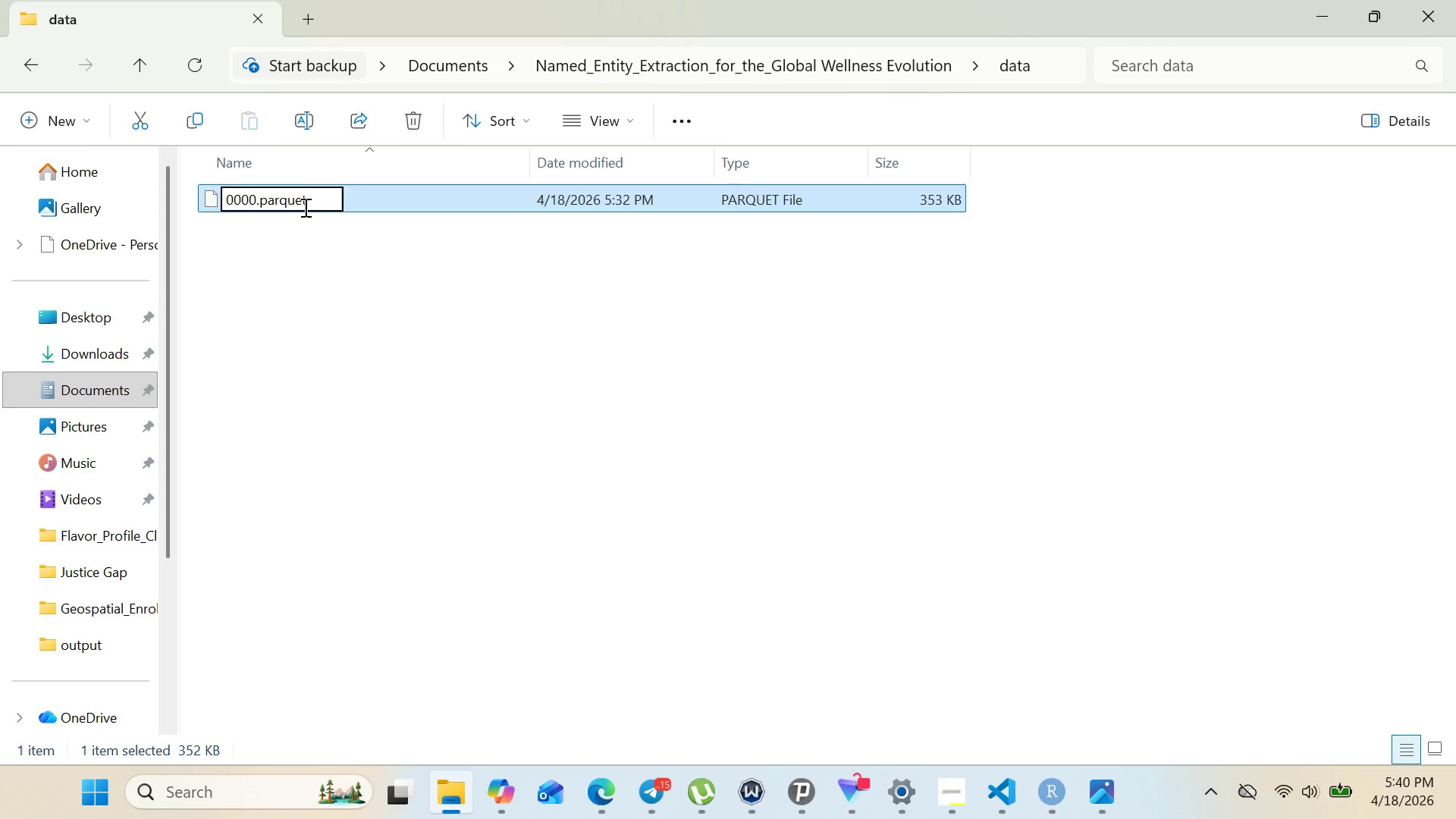 
left_click_drag(start_coordinate=[304, 207], to_coordinate=[222, 202])
 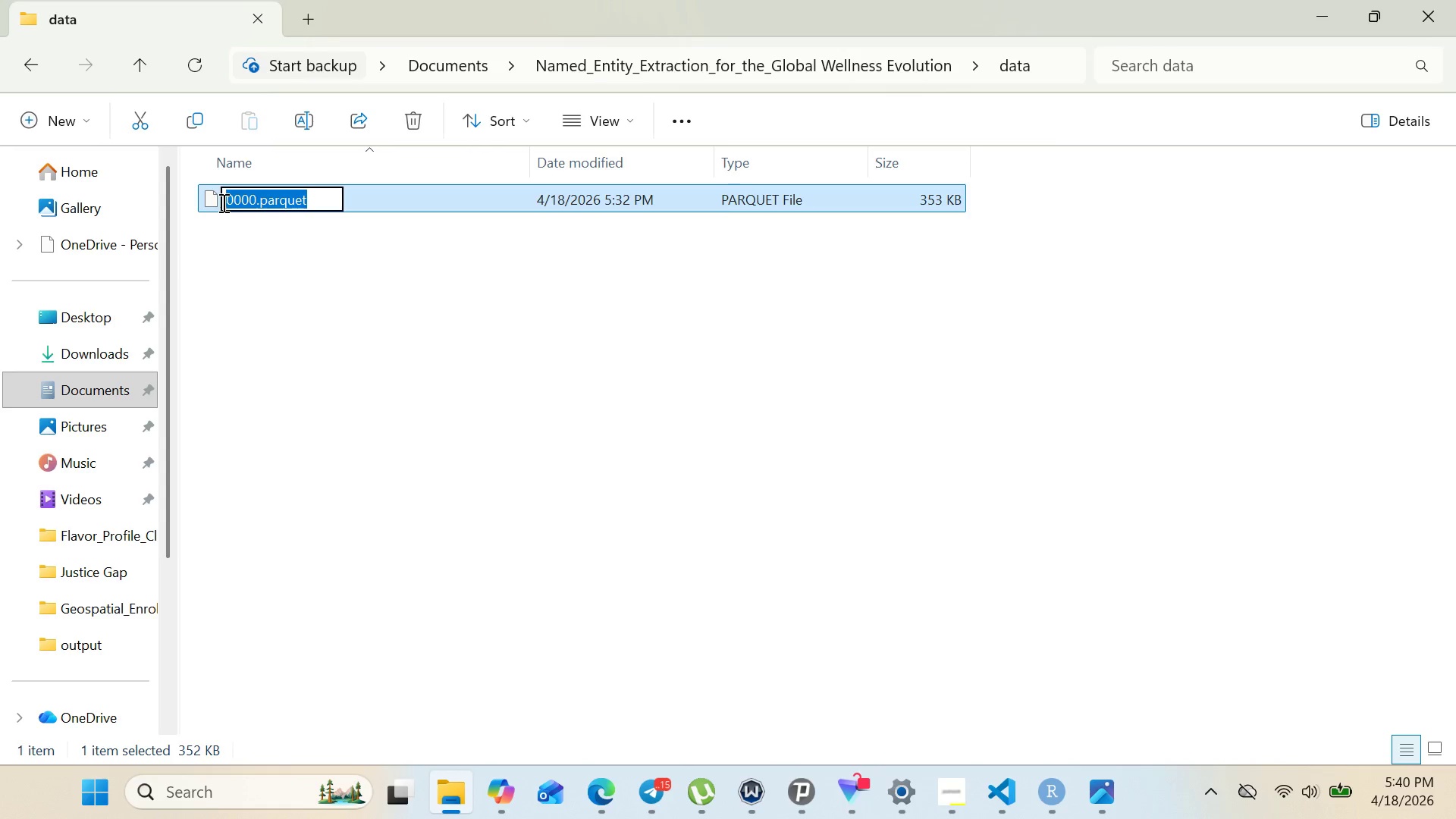 
key(Control+C)
 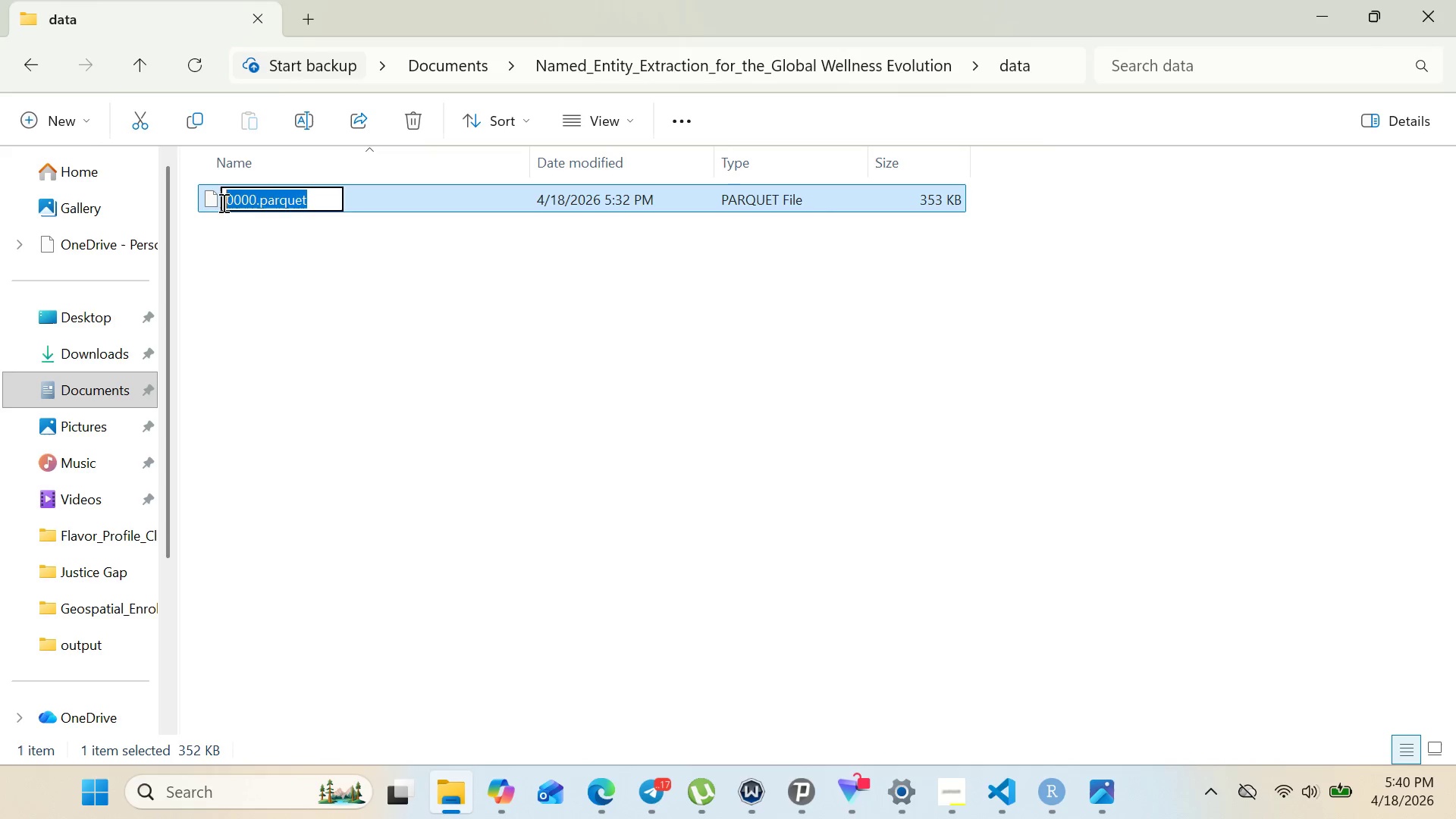 
key(Alt+AltLeft)
 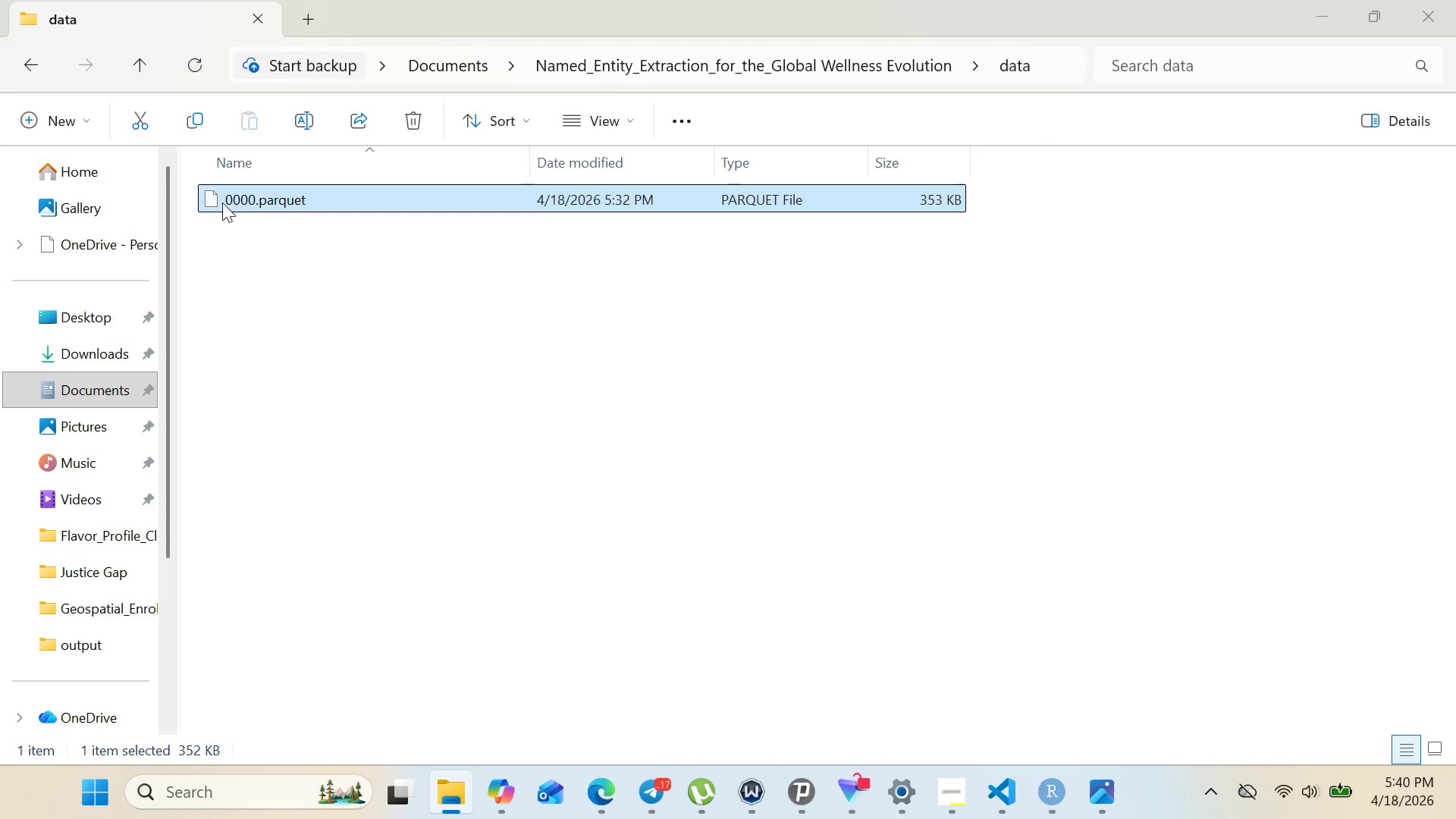 
key(Alt+Tab)
 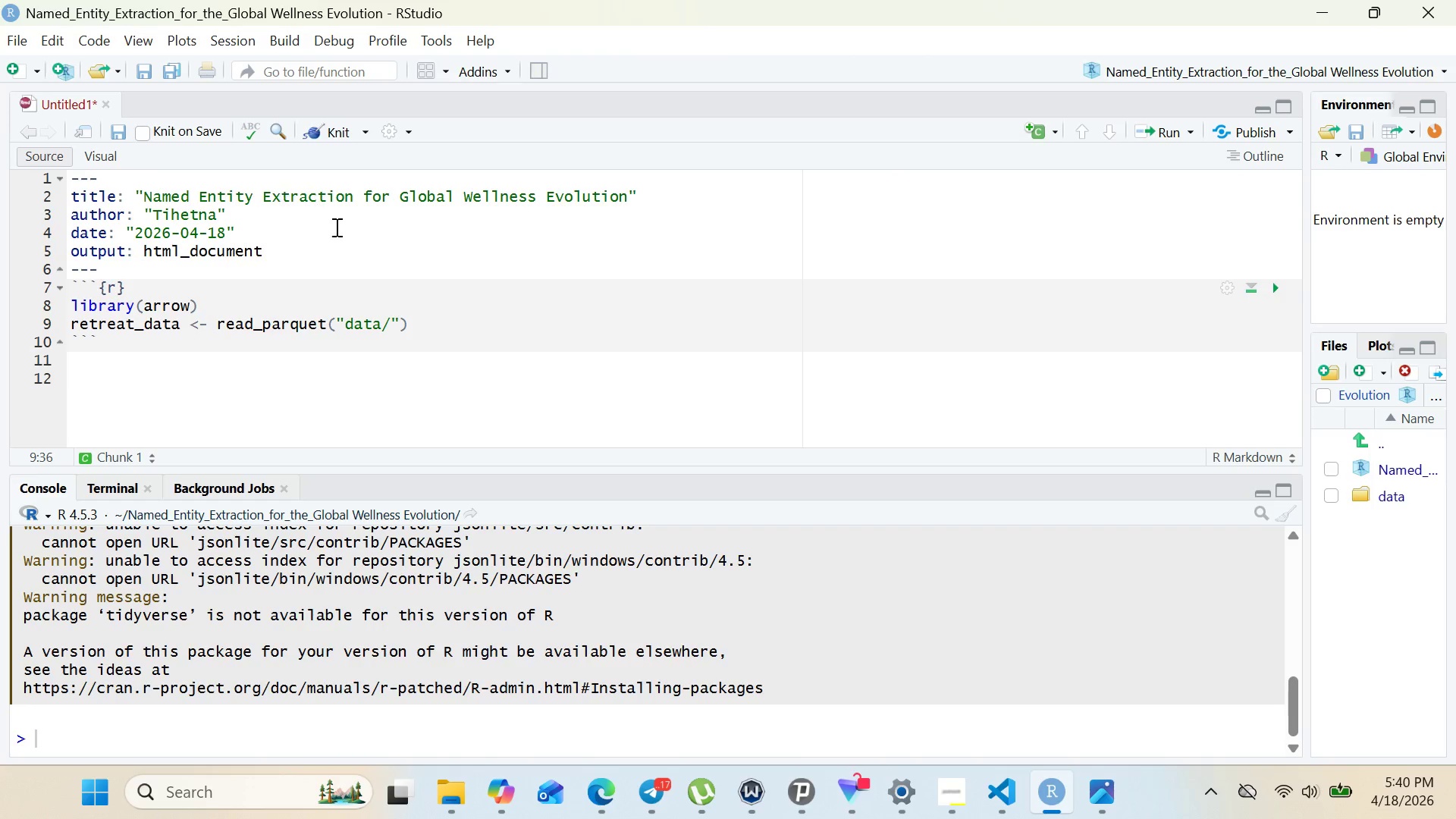 
key(Control+V)
 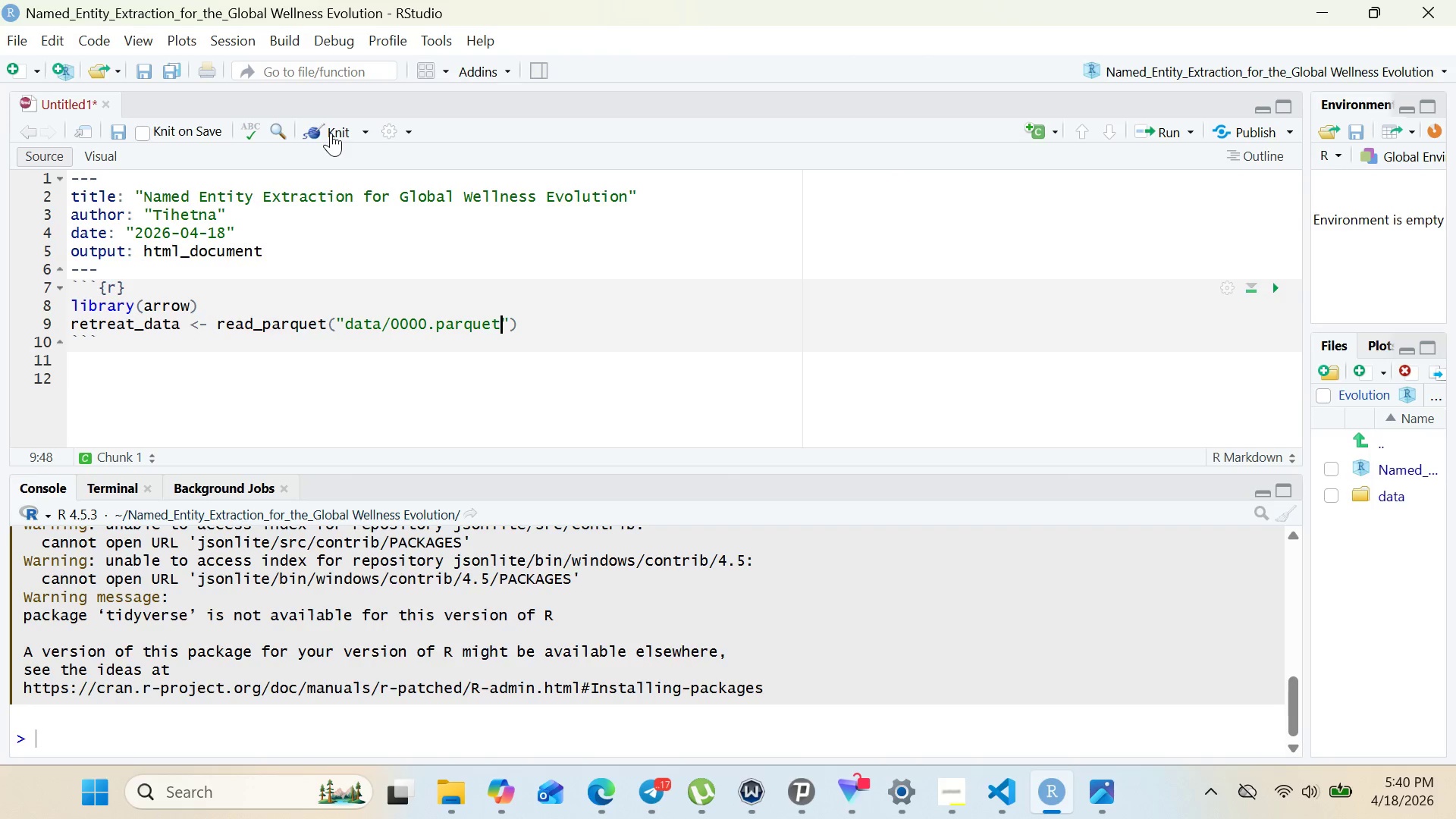 
left_click([331, 133])
 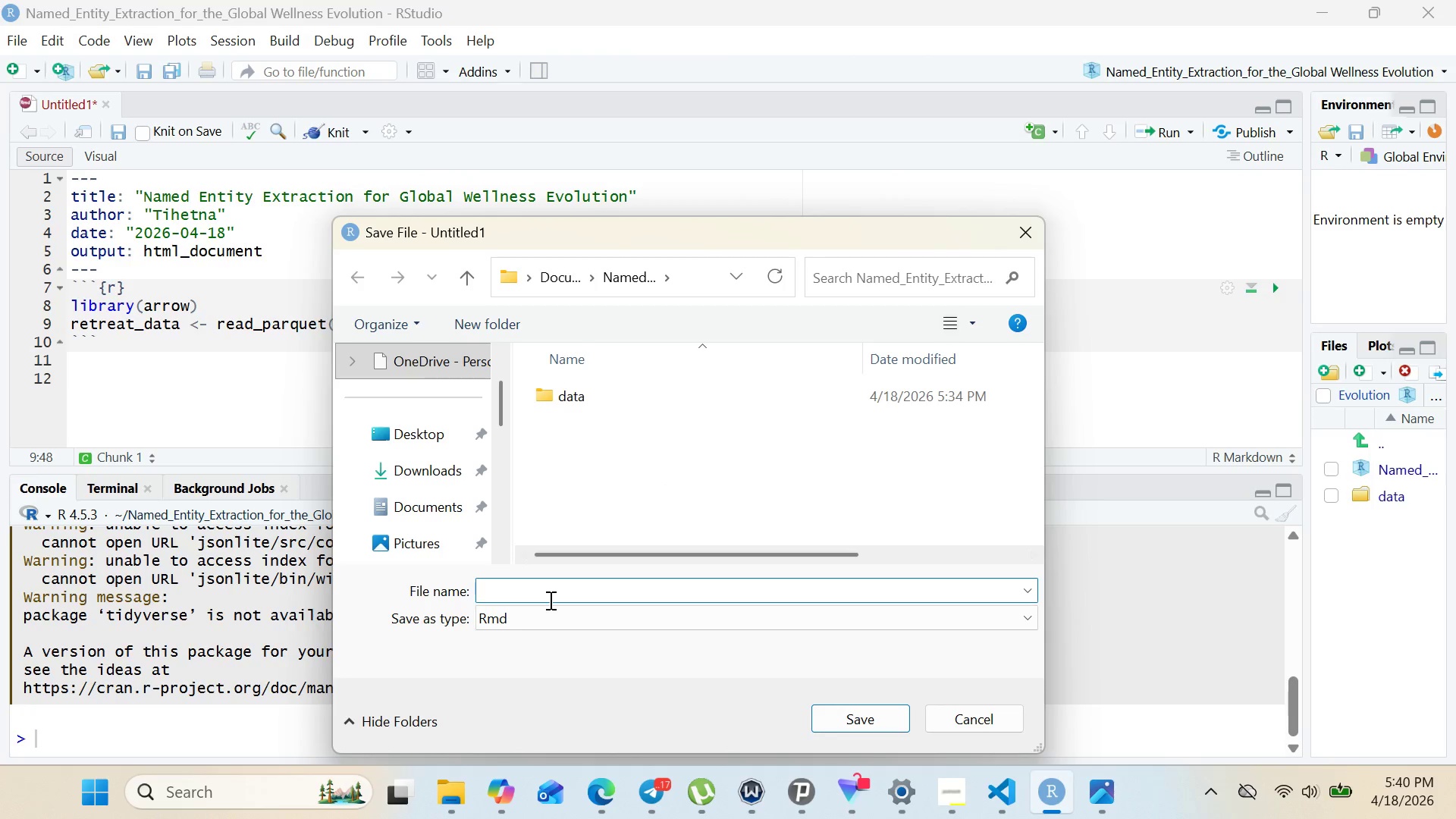 
left_click([549, 600])
 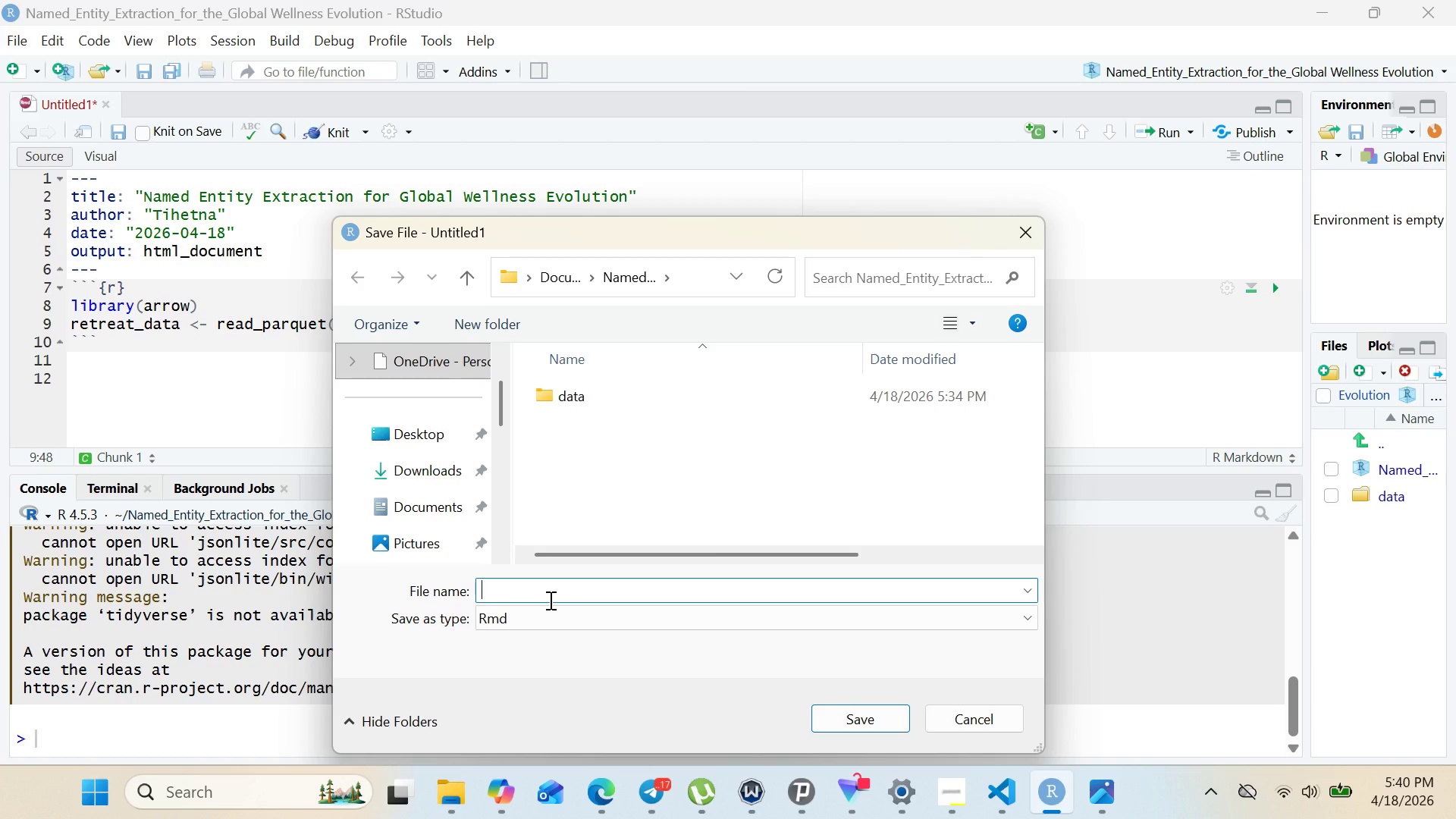 
wait(12.3)
 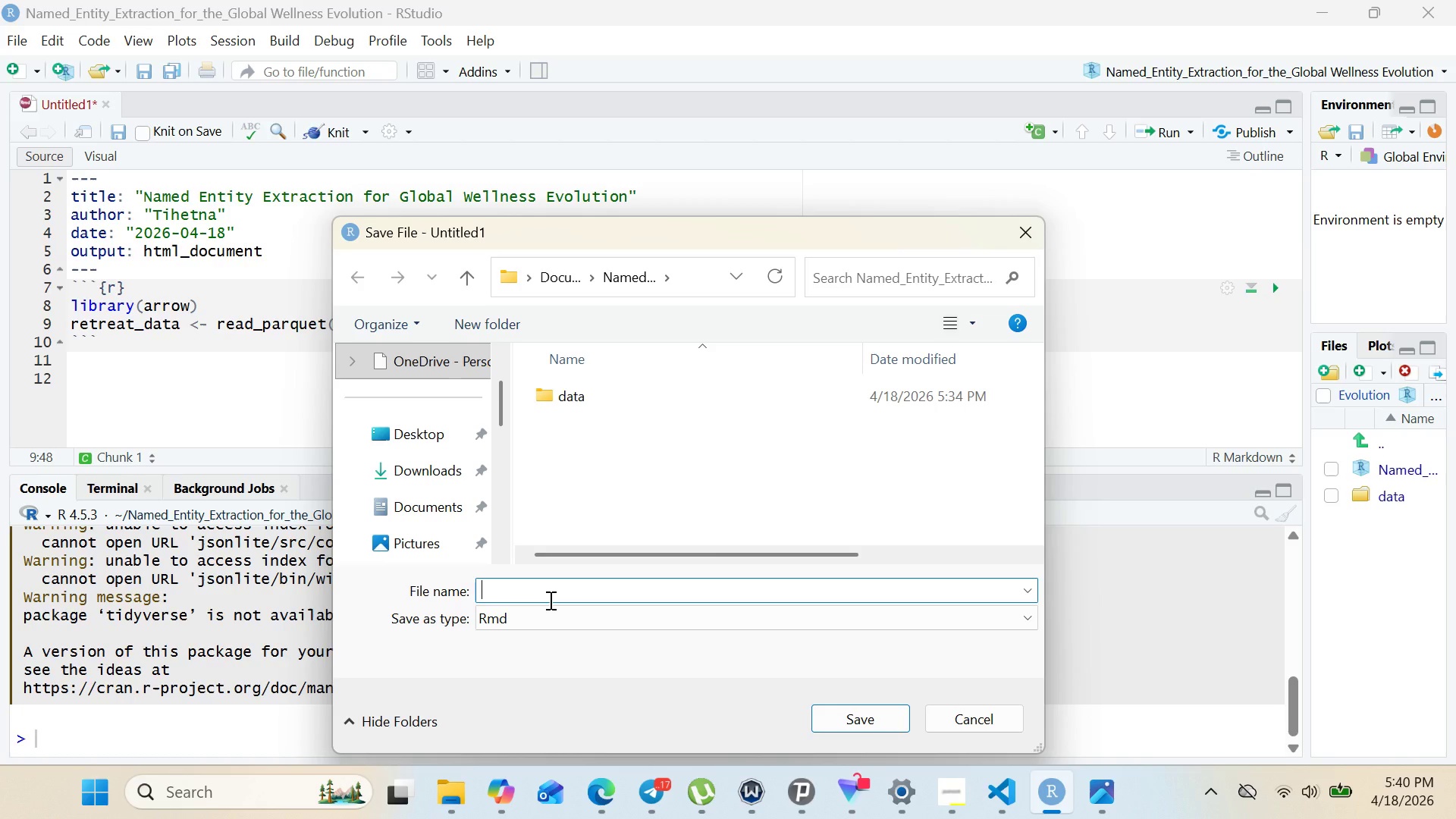 
type(Named_en)
 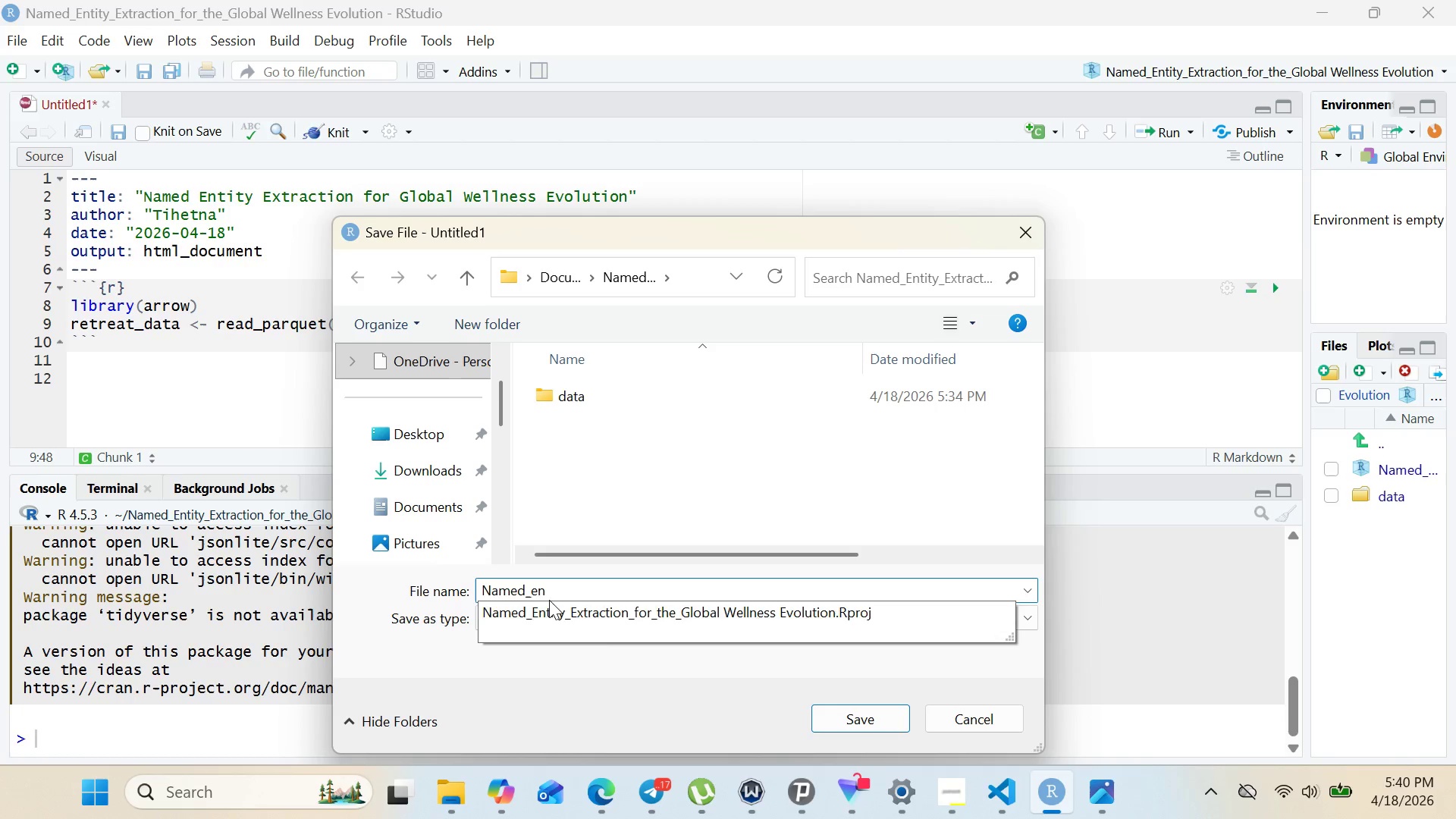 
left_click([620, 629])
 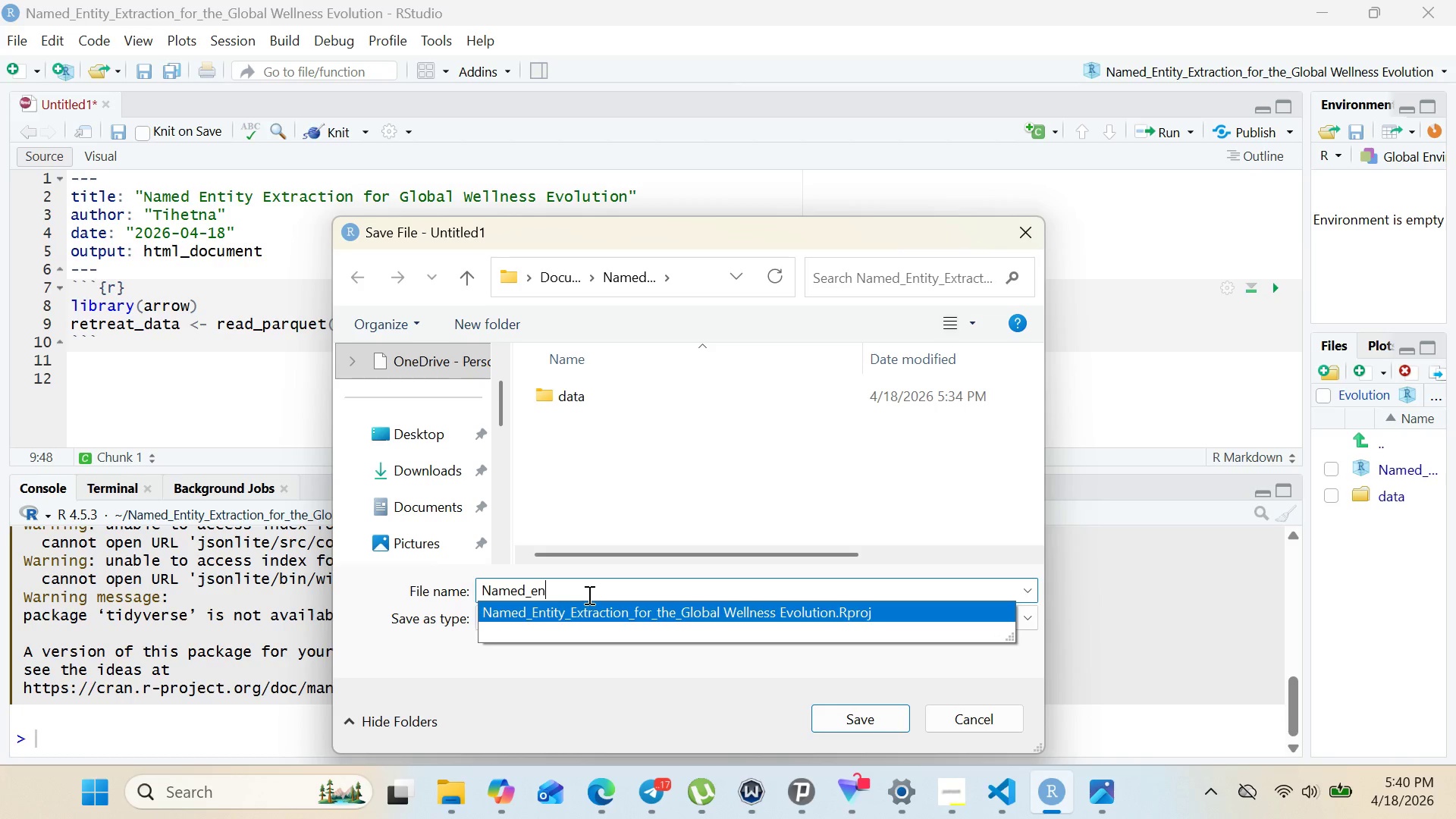 
left_click([587, 602])
 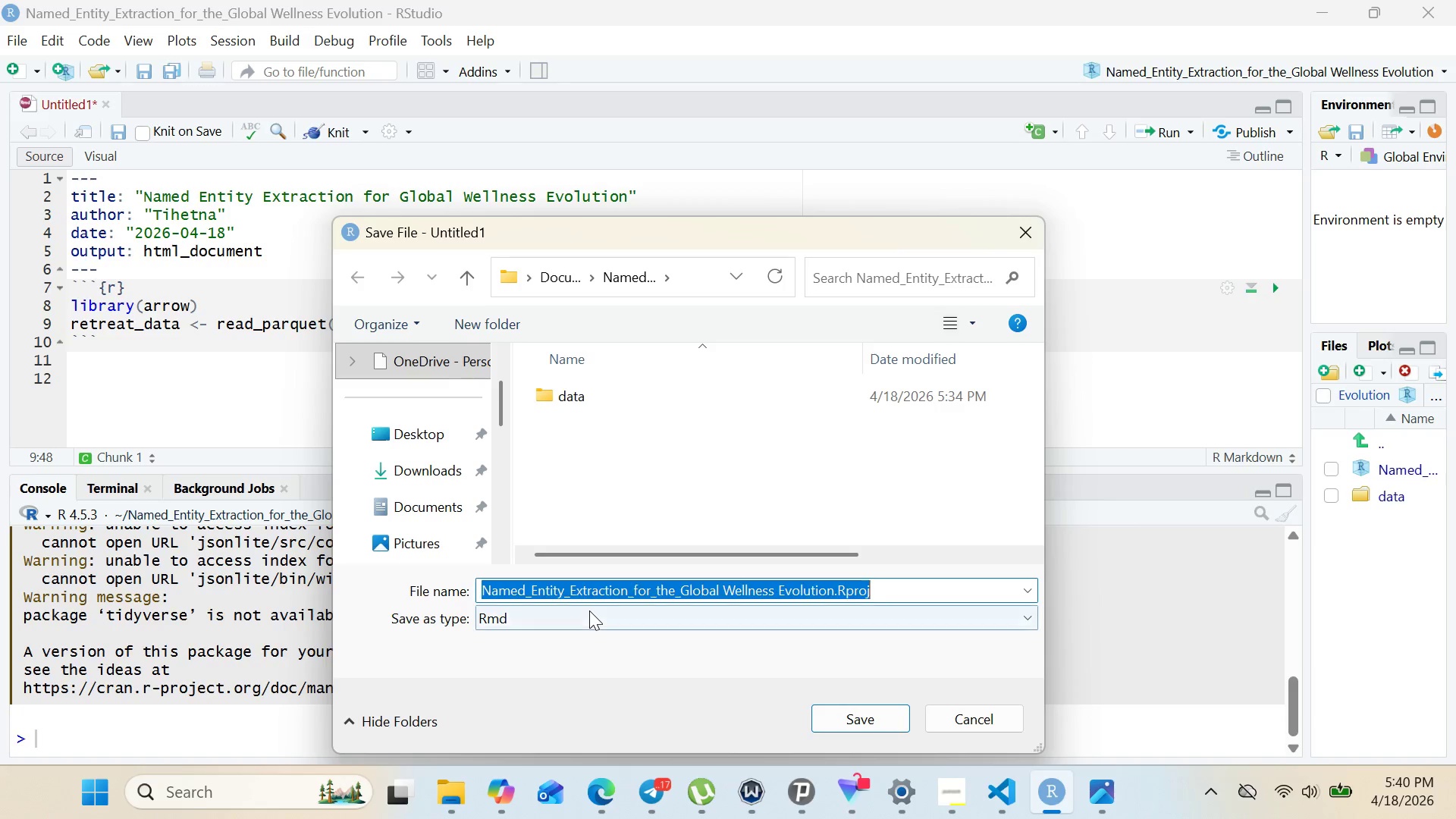 
left_click([589, 610])
 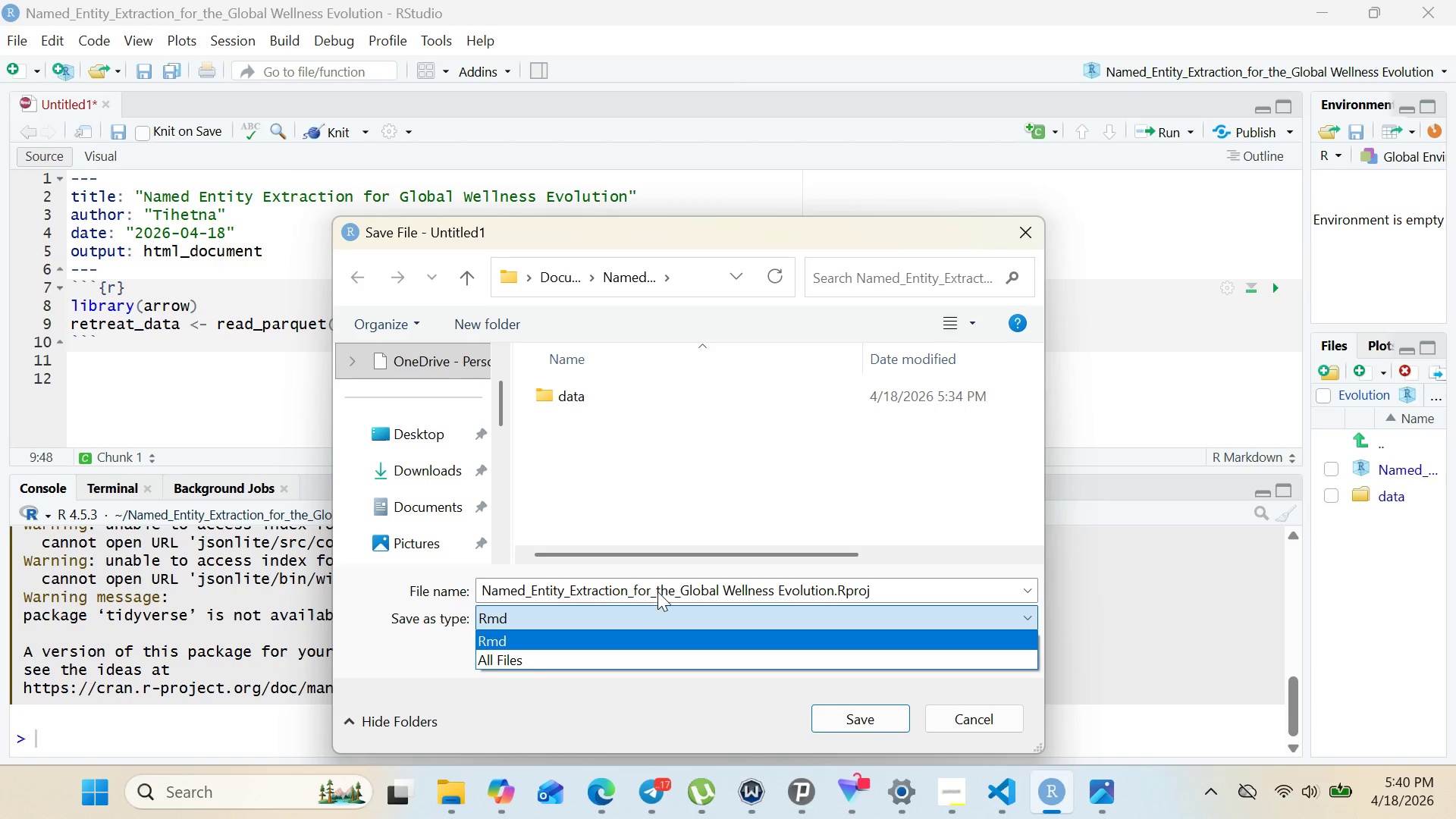 
left_click([657, 592])
 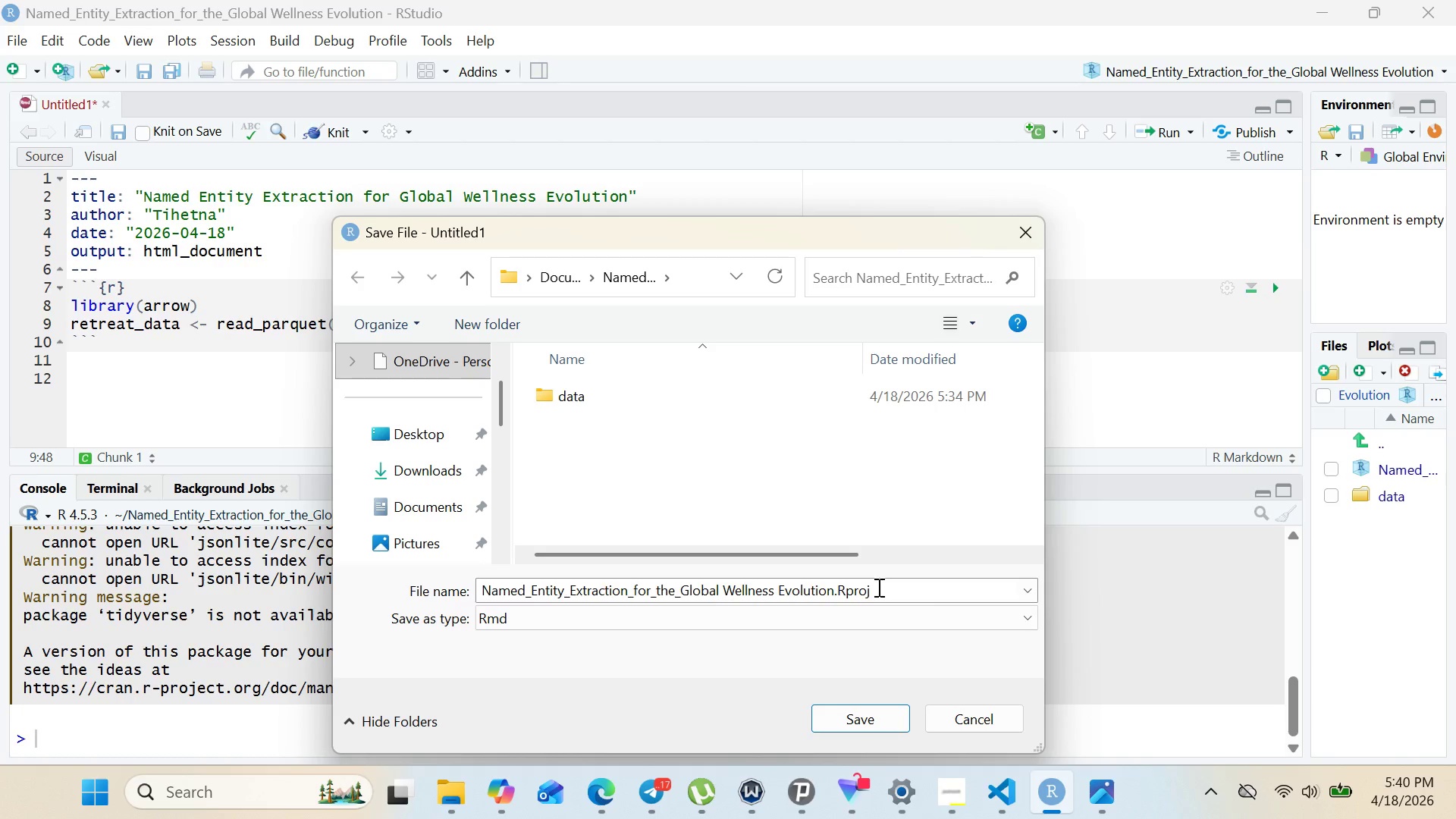 
left_click_drag(start_coordinate=[877, 587], to_coordinate=[792, 589])
 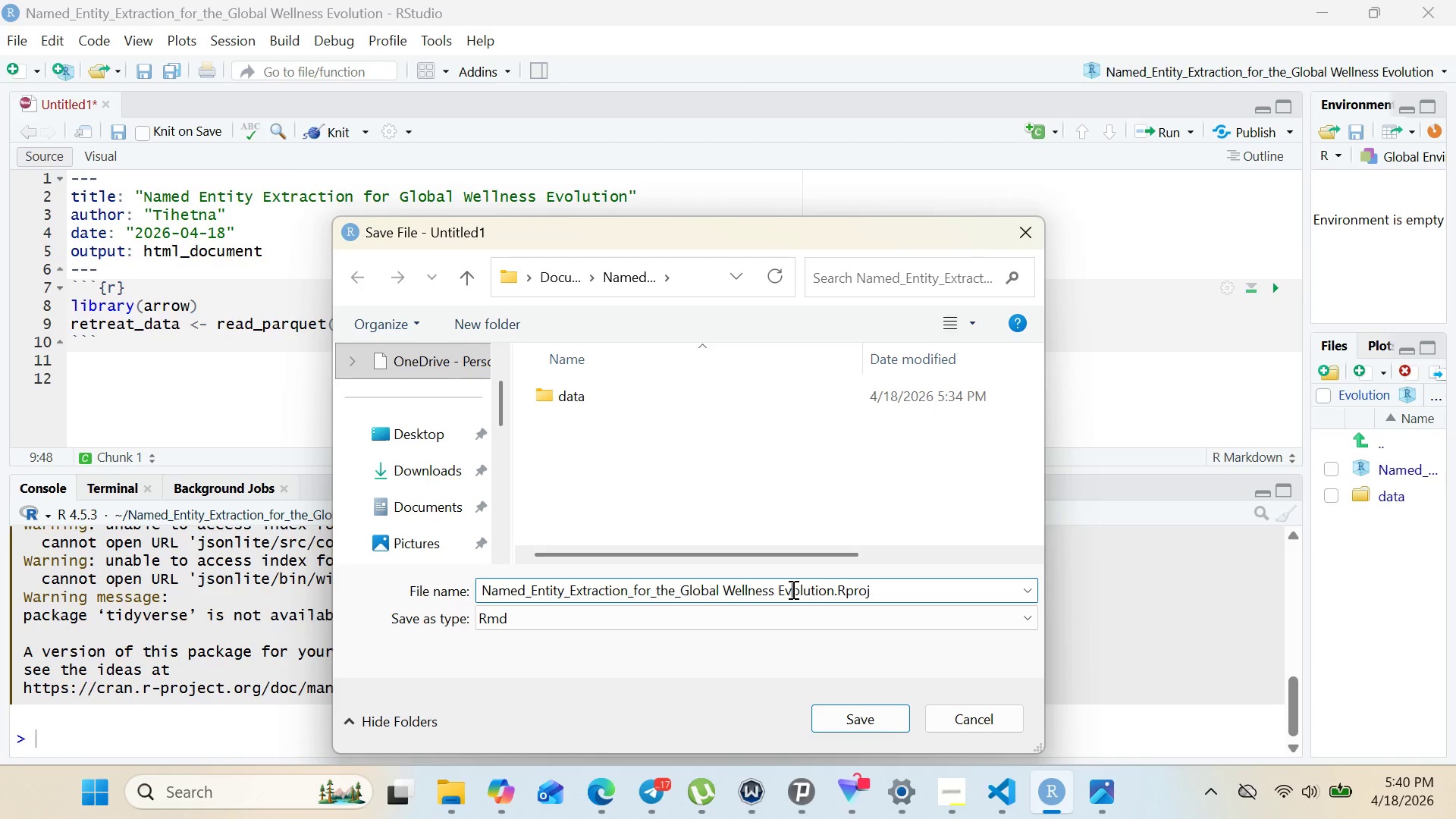 
left_click([792, 589])
 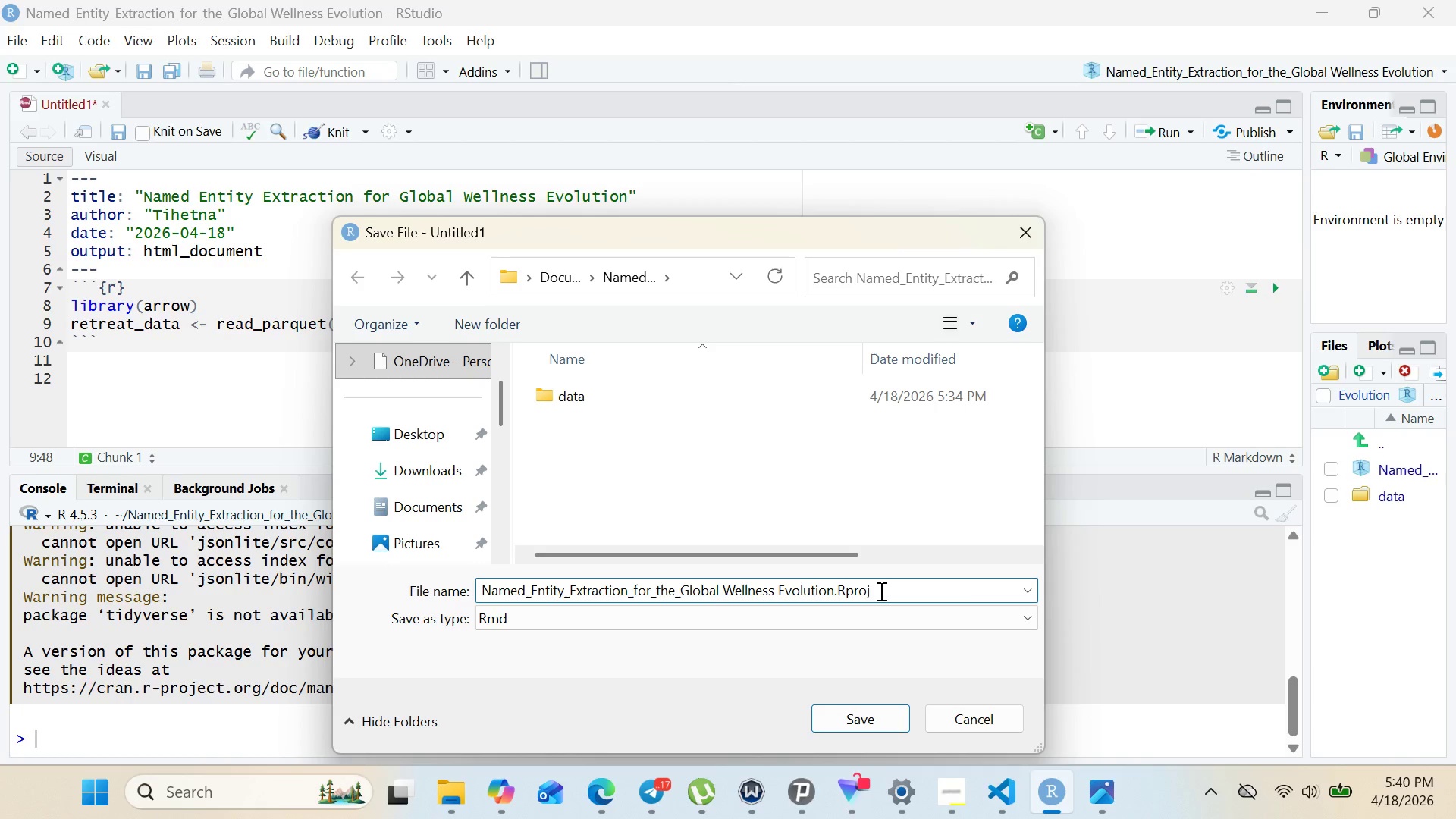 
left_click_drag(start_coordinate=[880, 591], to_coordinate=[629, 585])
 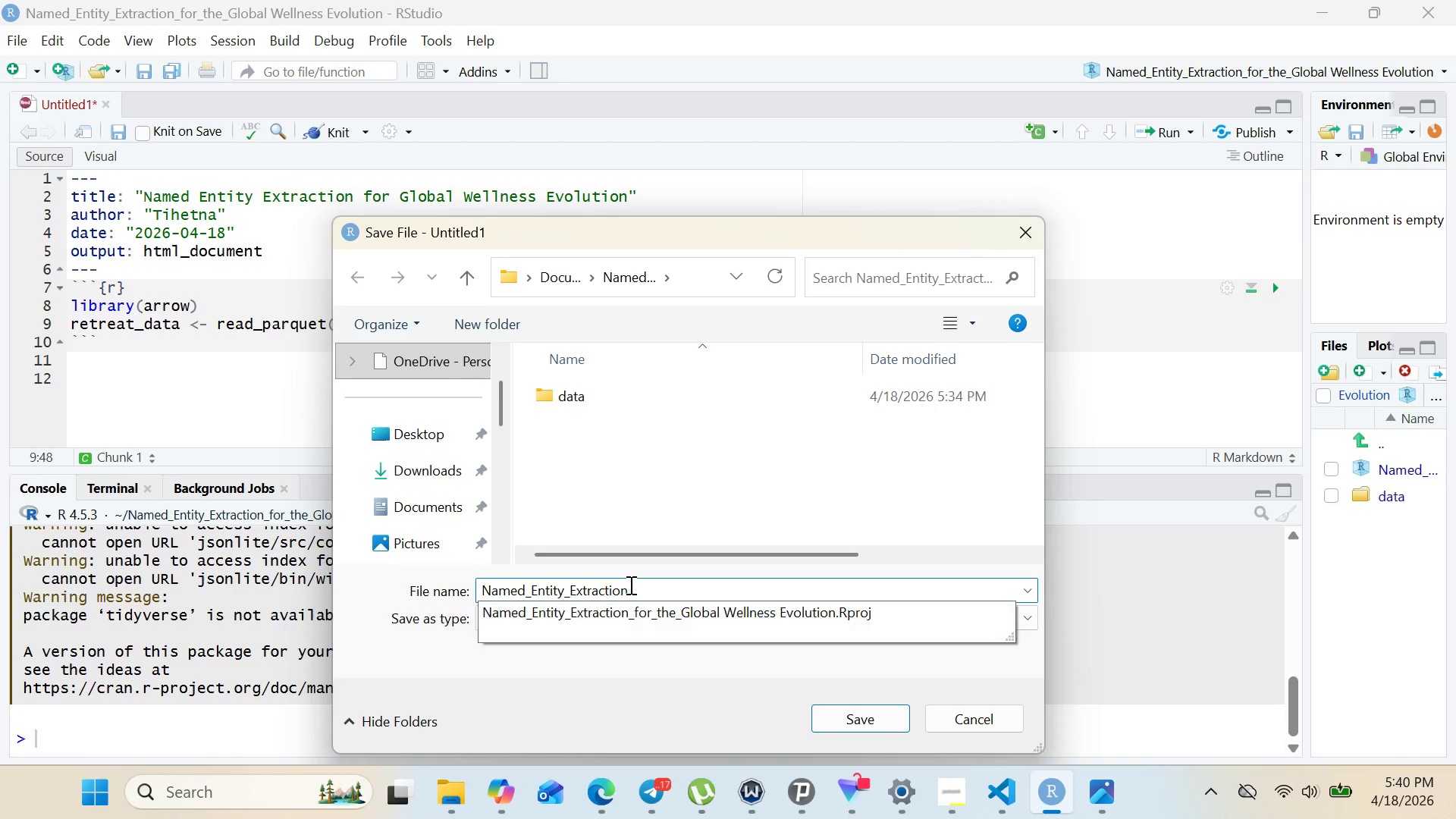 
key(Backspace)
 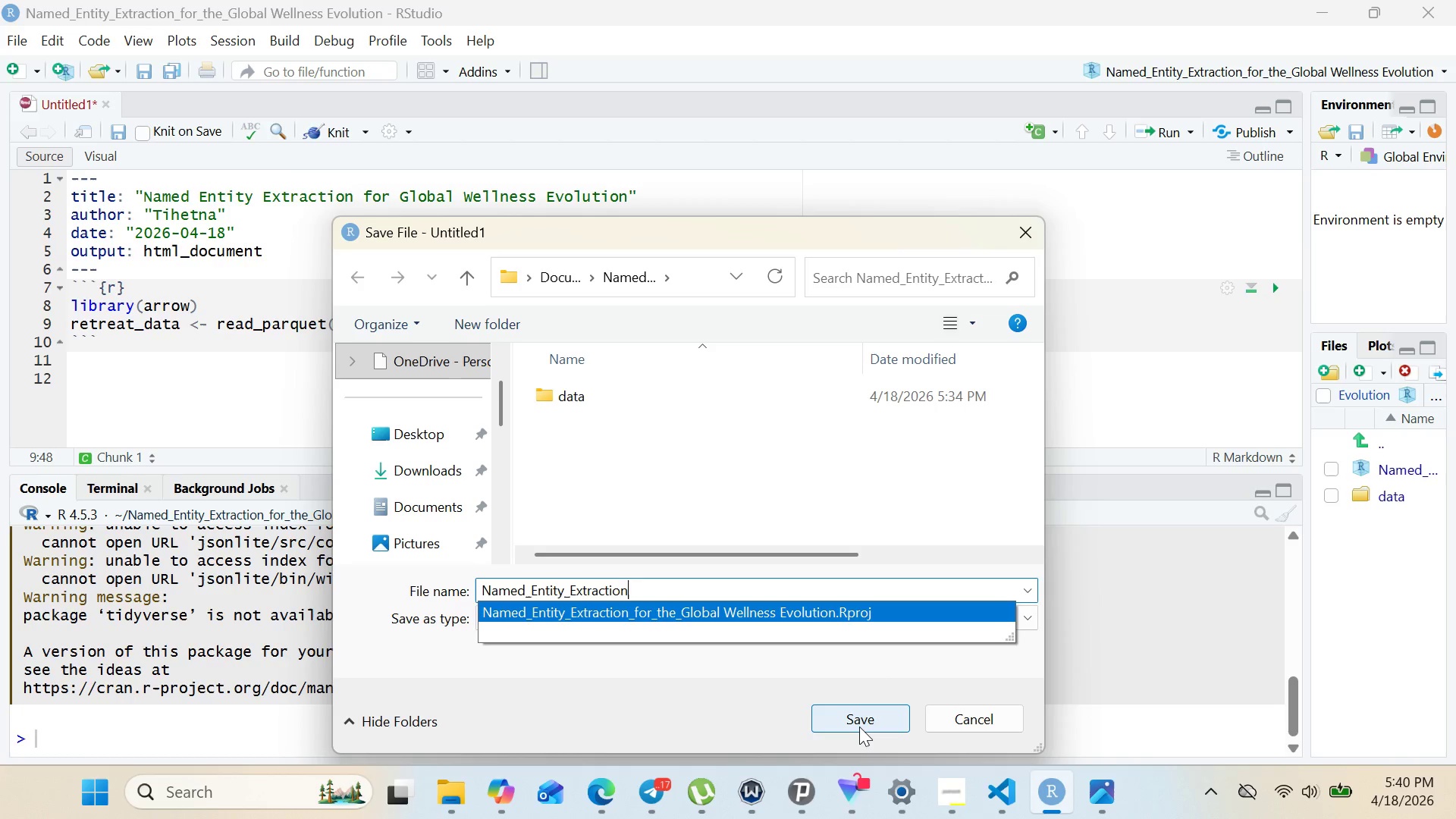 
left_click([859, 726])
 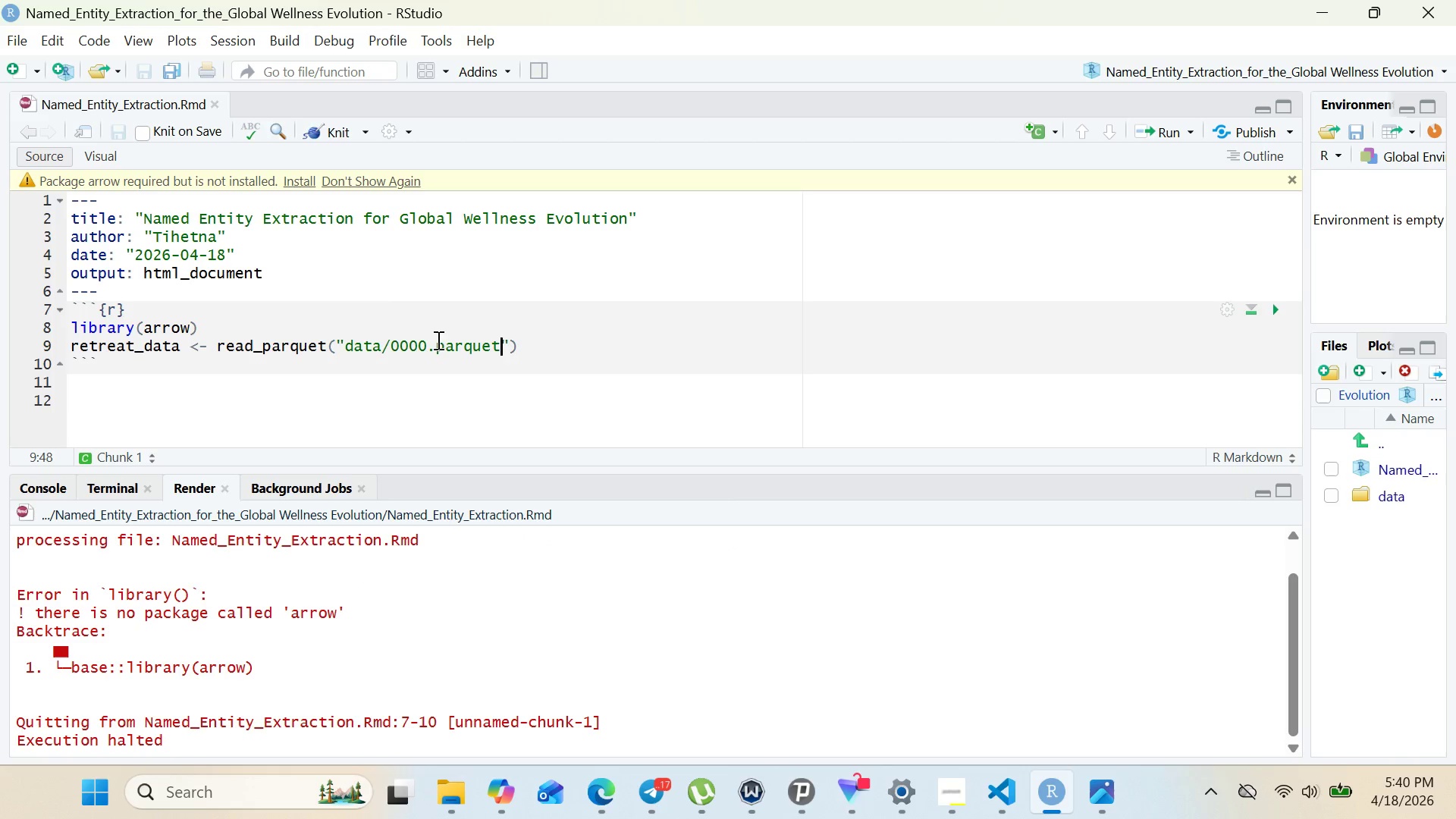 
wait(5.41)
 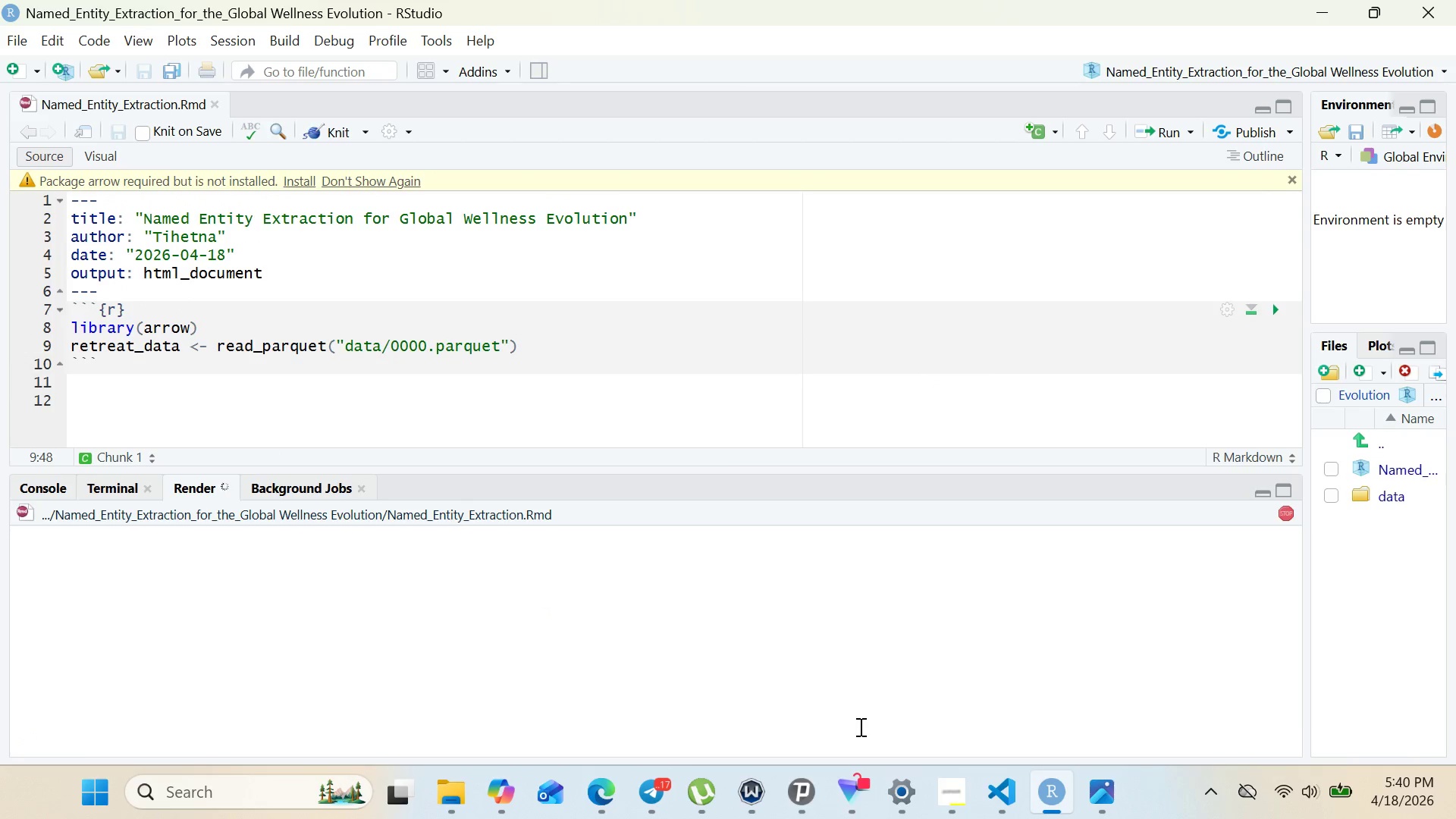 
left_click([300, 188])
 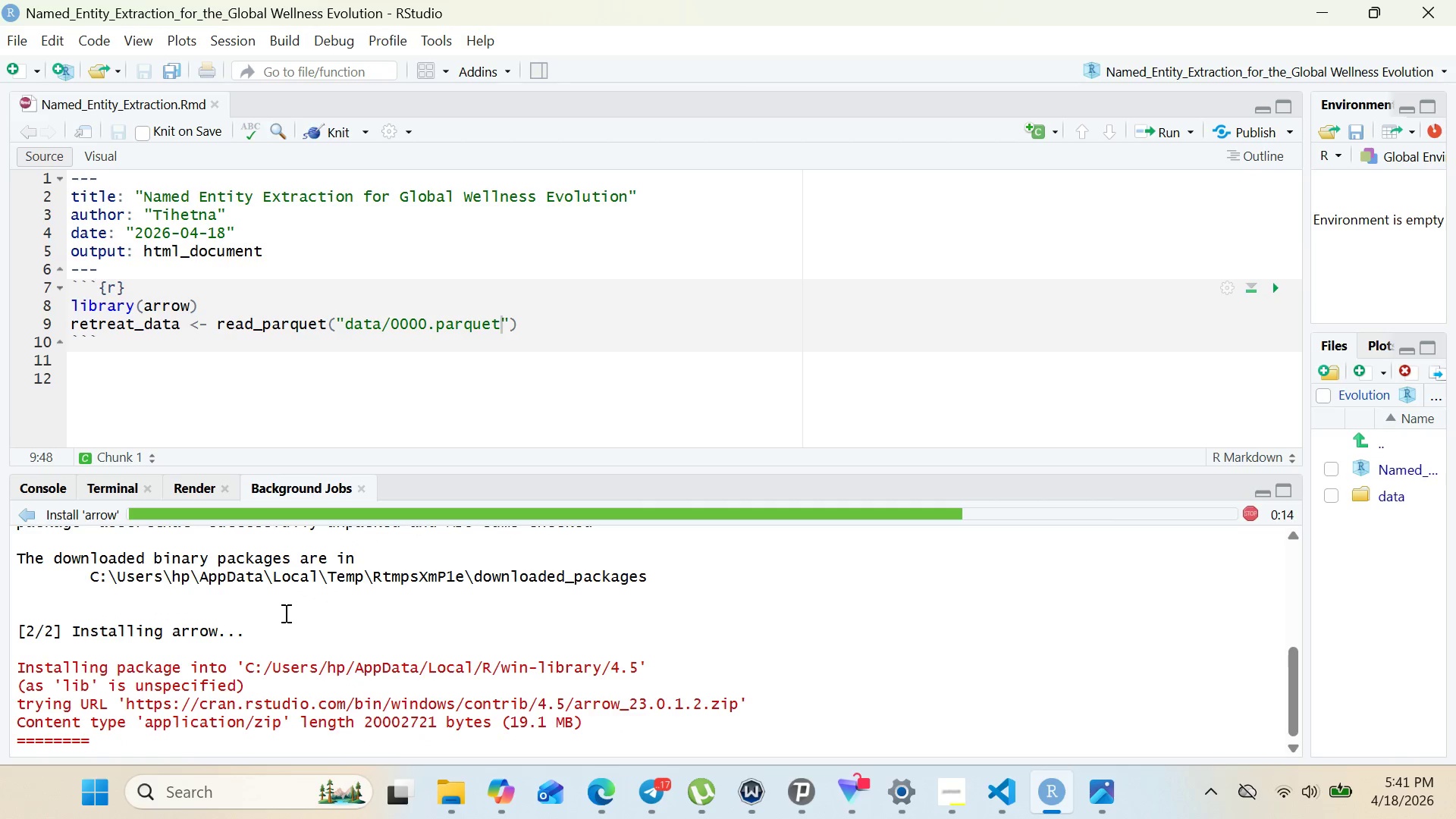 
wait(20.34)
 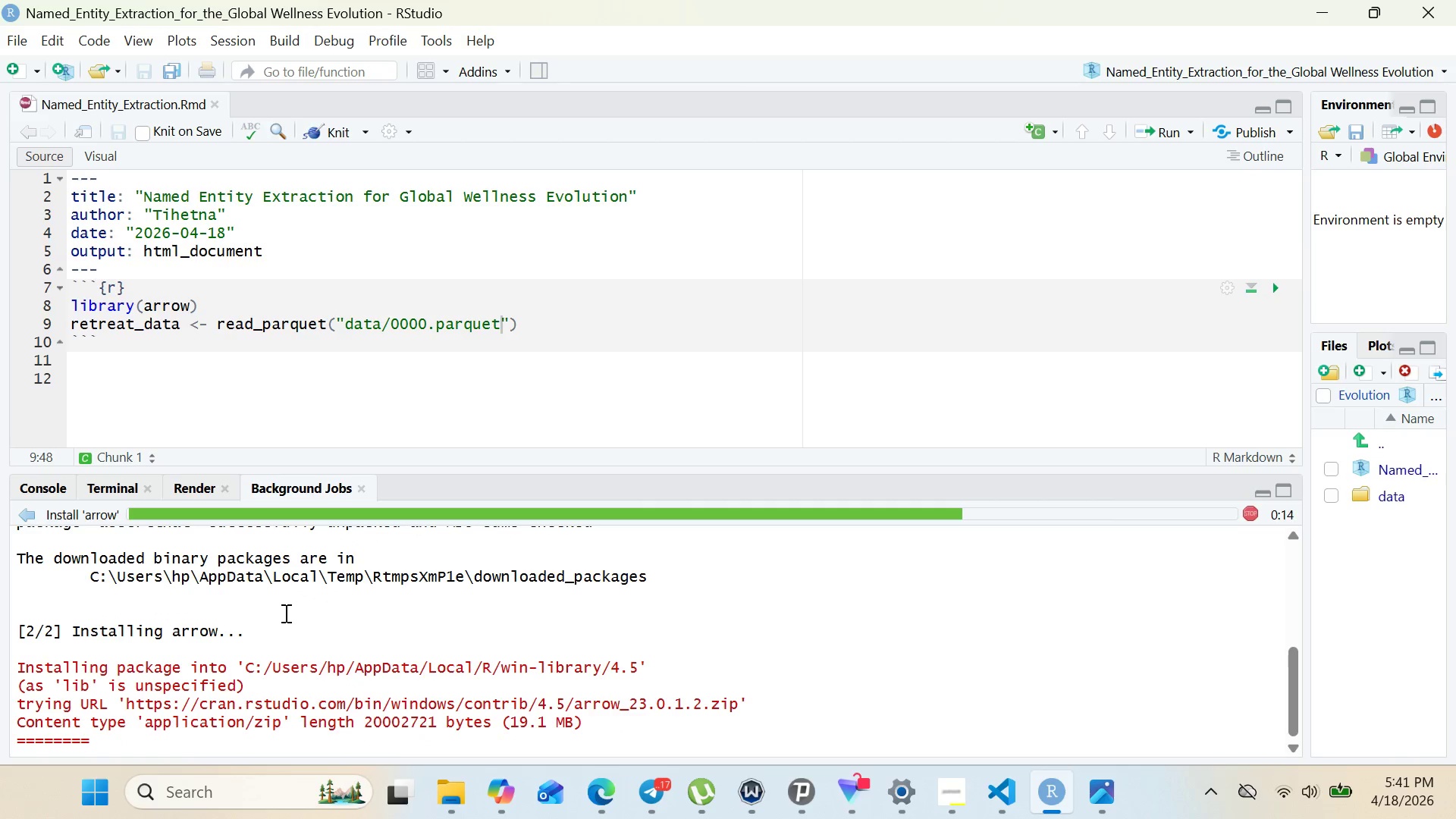 
left_click([952, 797])